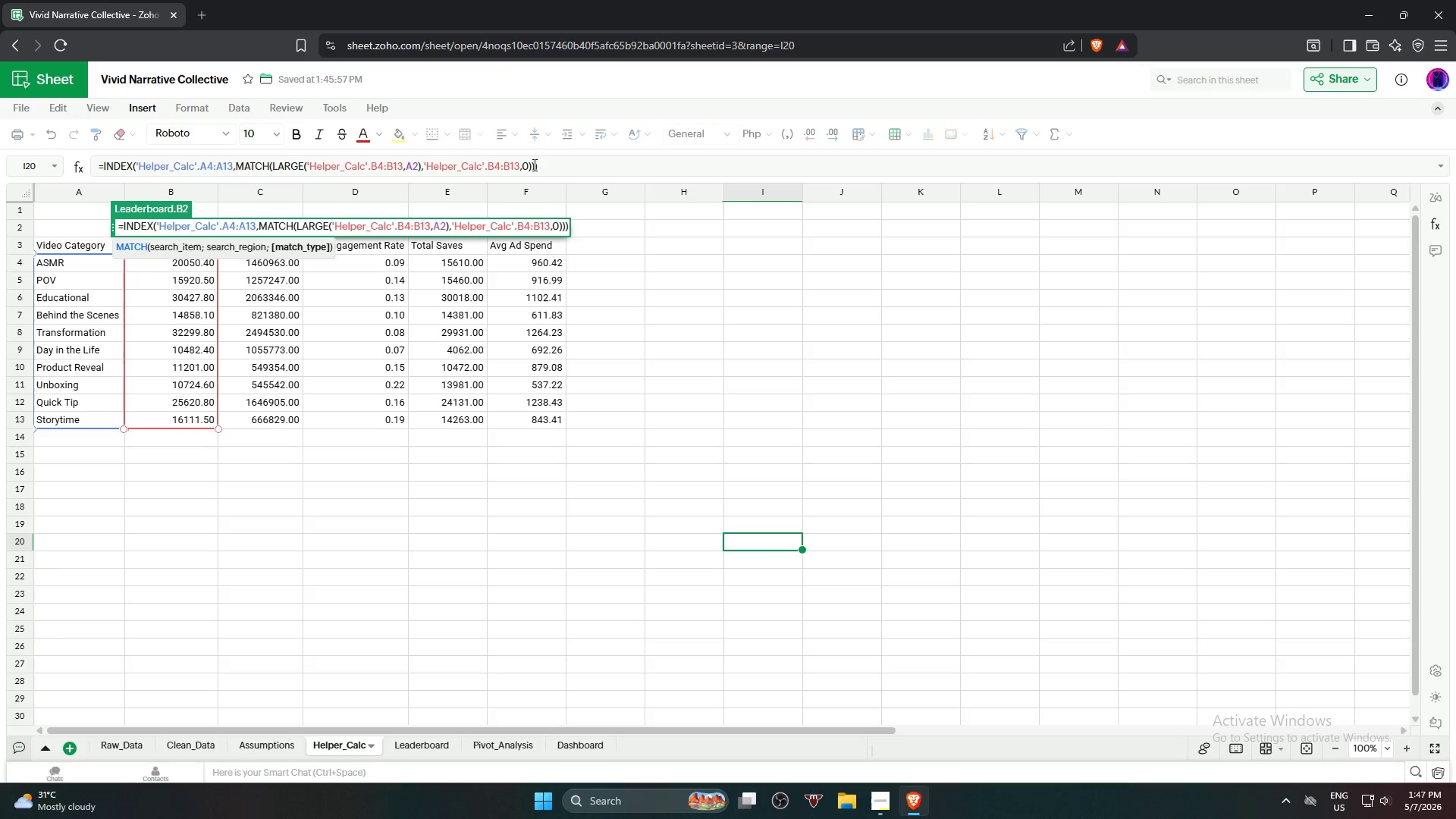 
left_click([564, 229])
 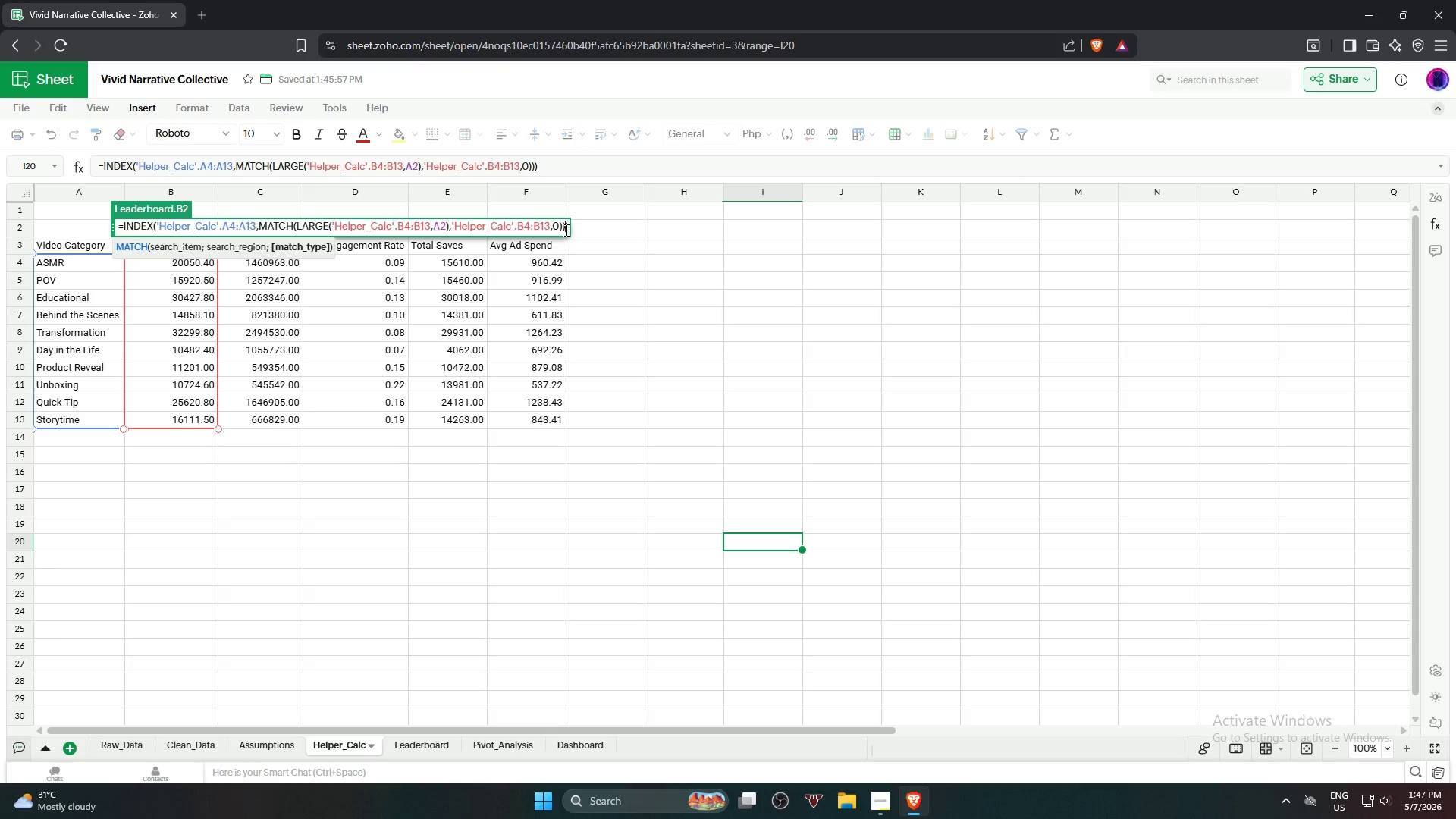 
key(Backspace)
 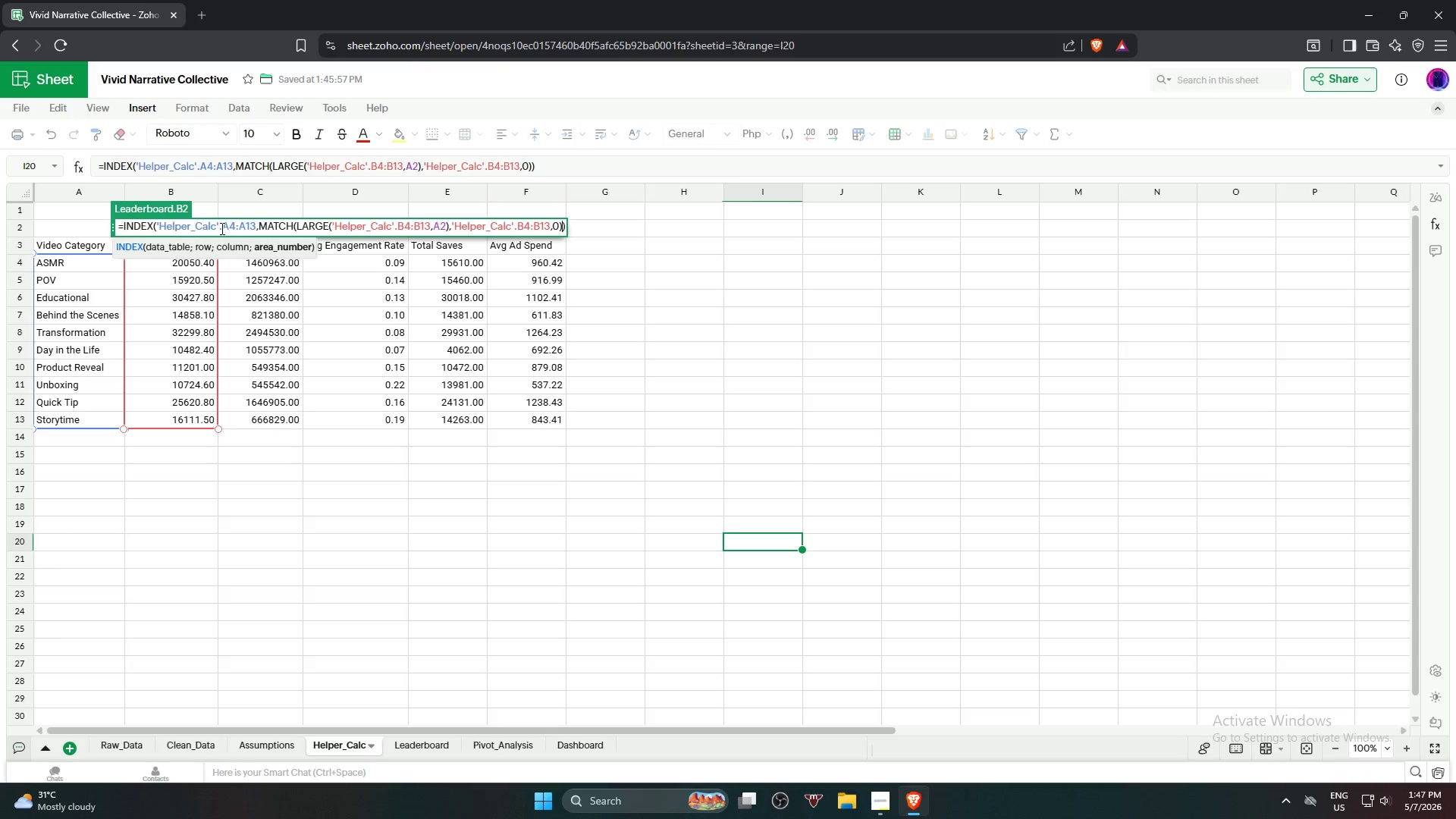 
left_click([223, 225])
 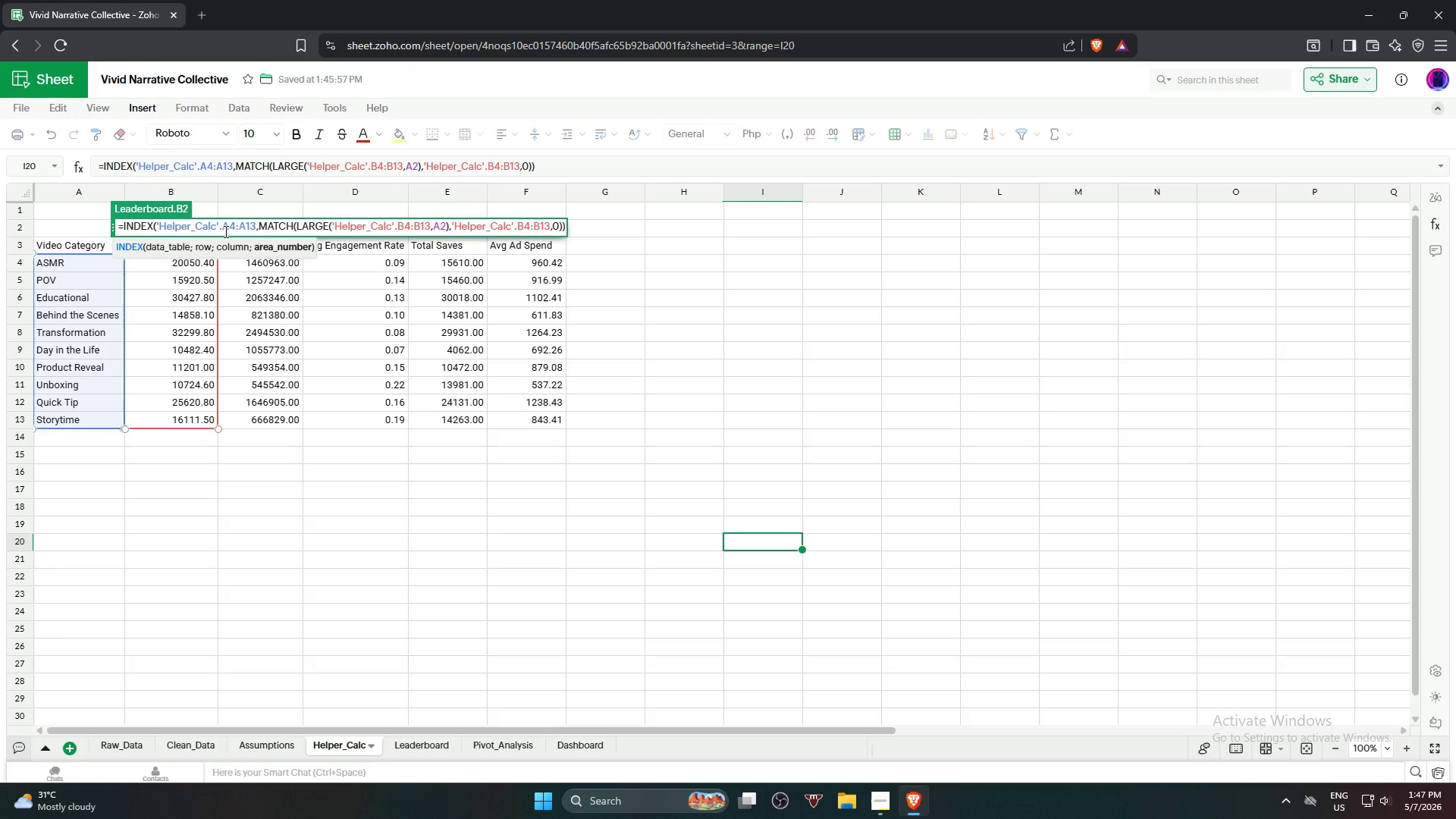 
key(Shift+ShiftRight)
 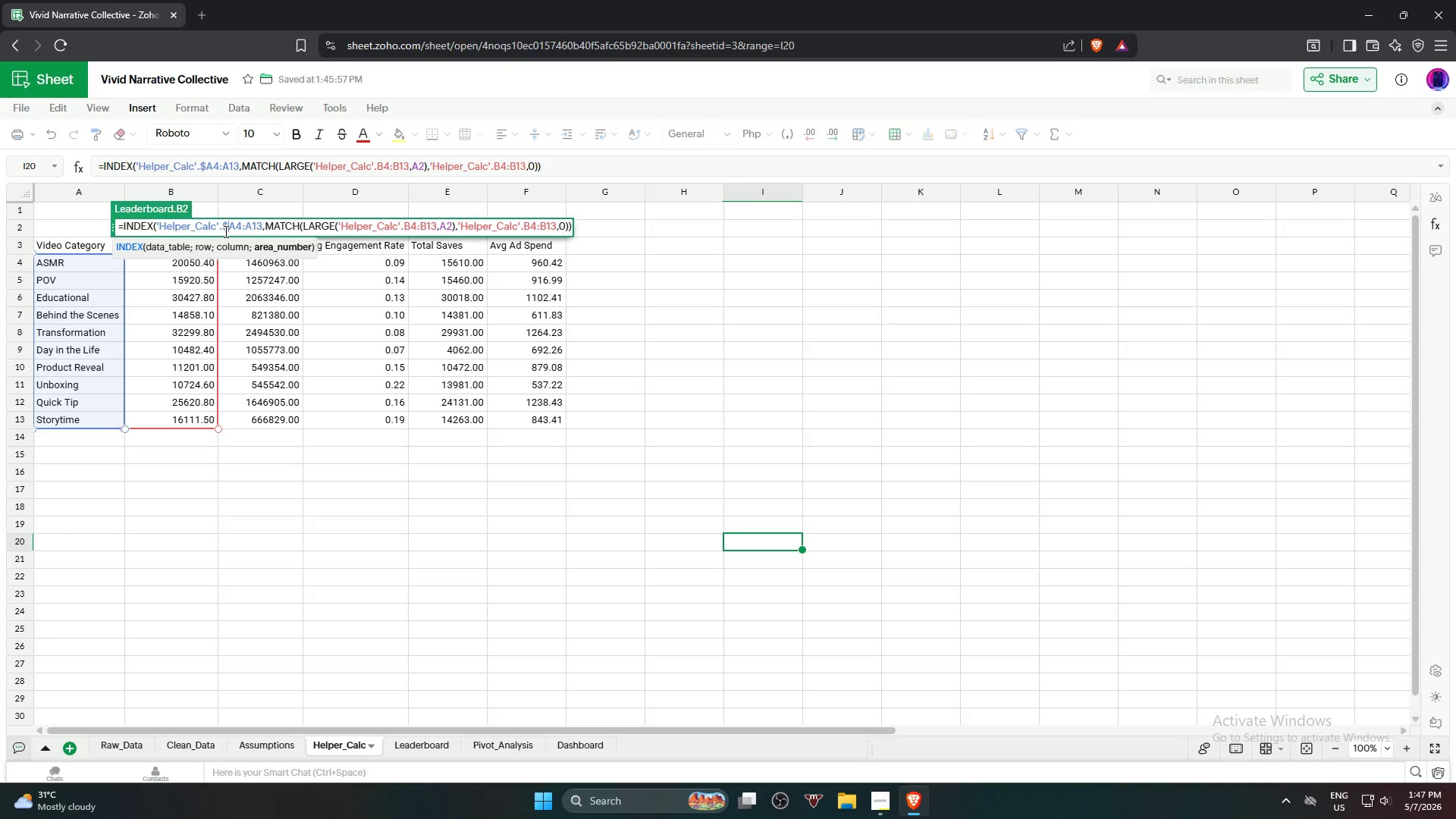 
key(Shift+4)
 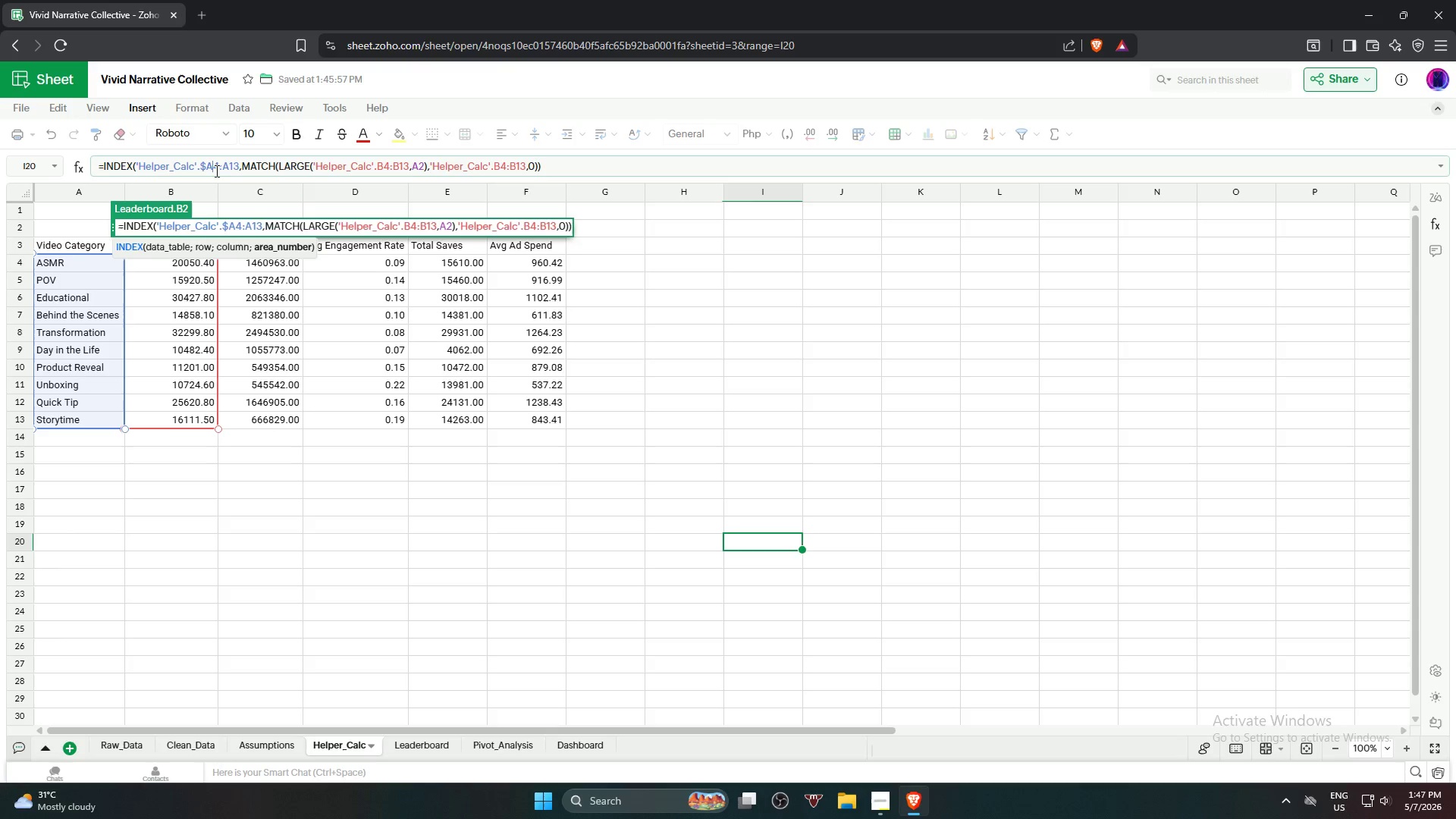 
key(Shift+ShiftRight)
 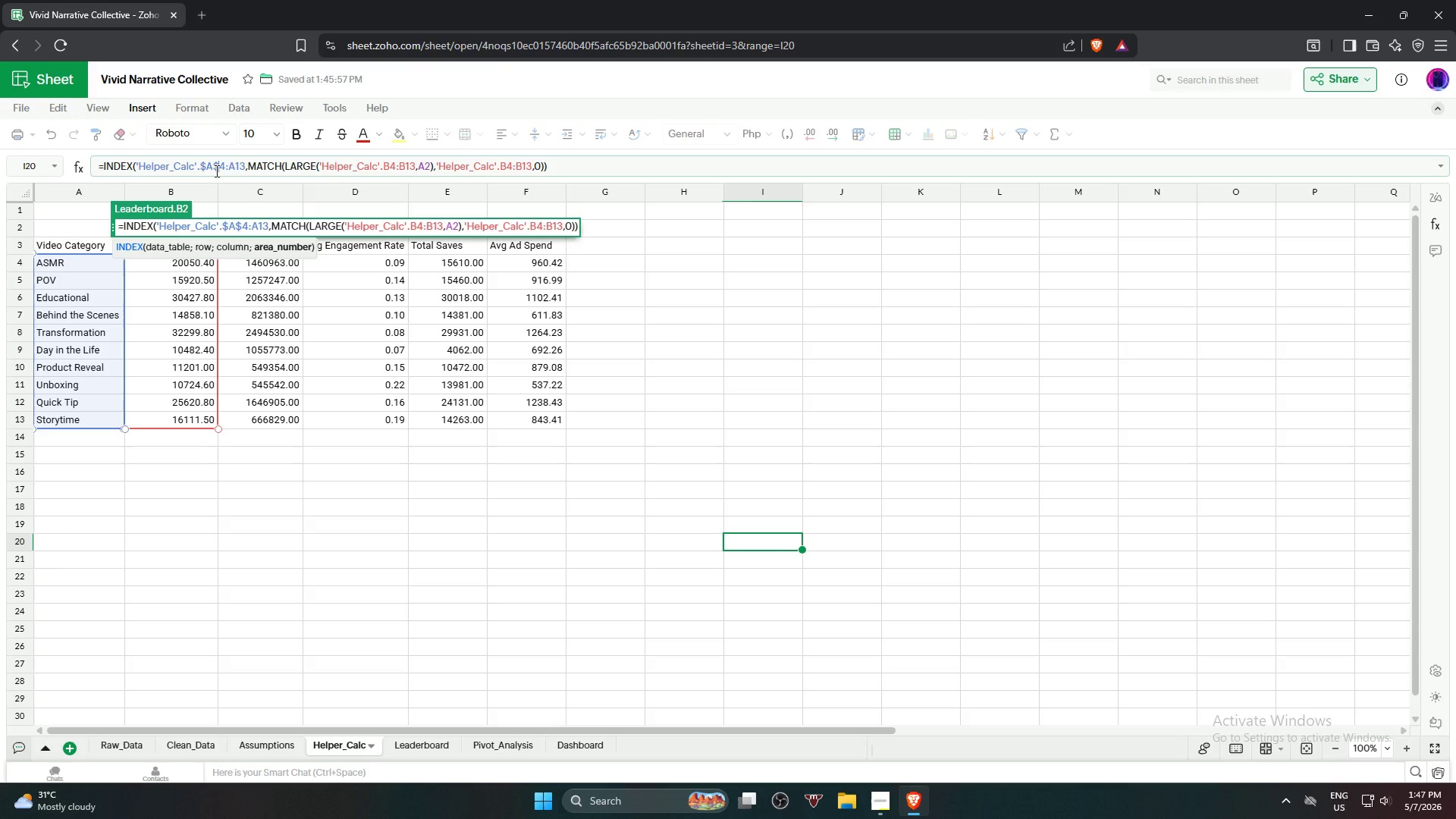 
key(Shift+4)
 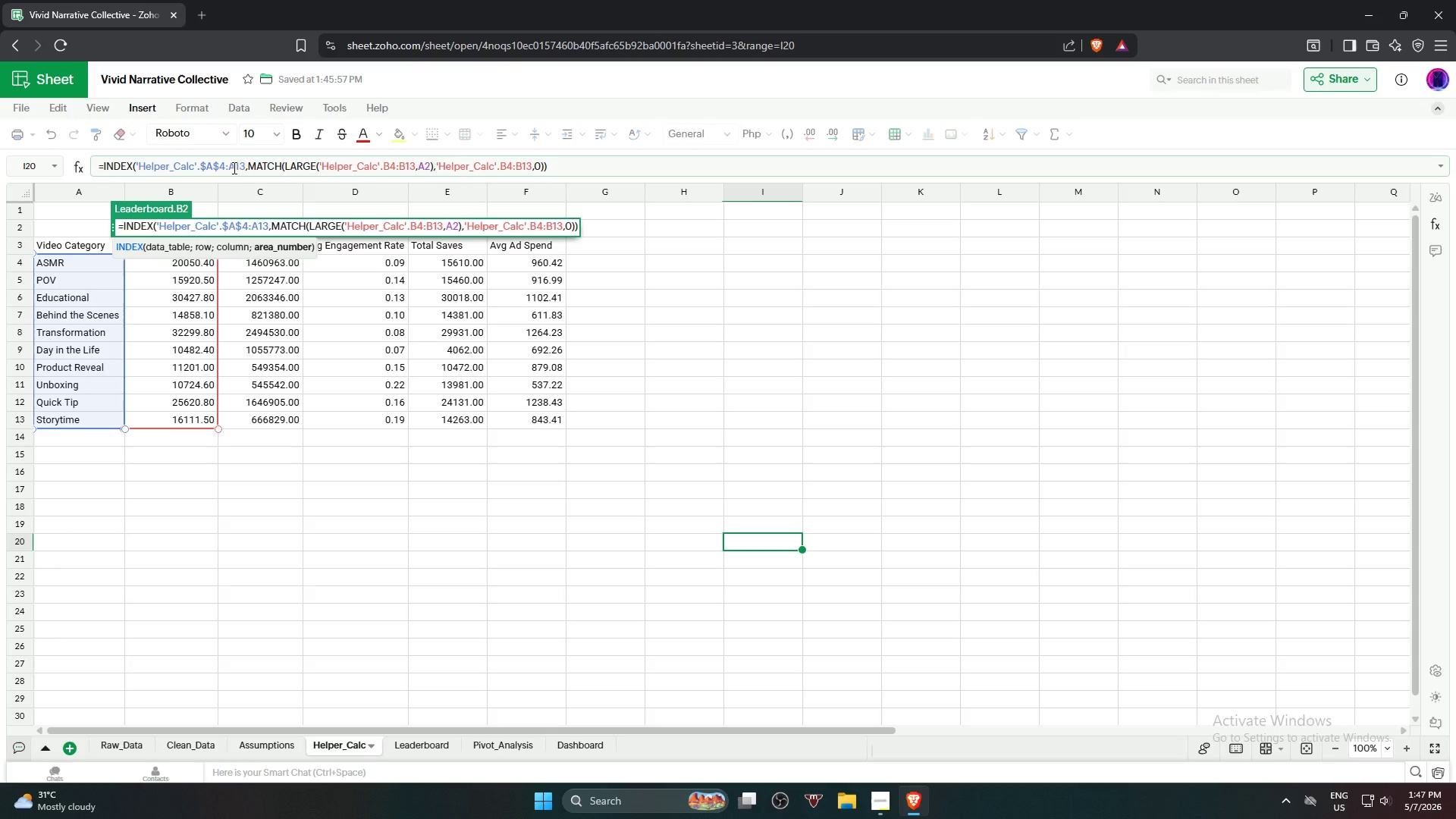 
left_click([228, 167])
 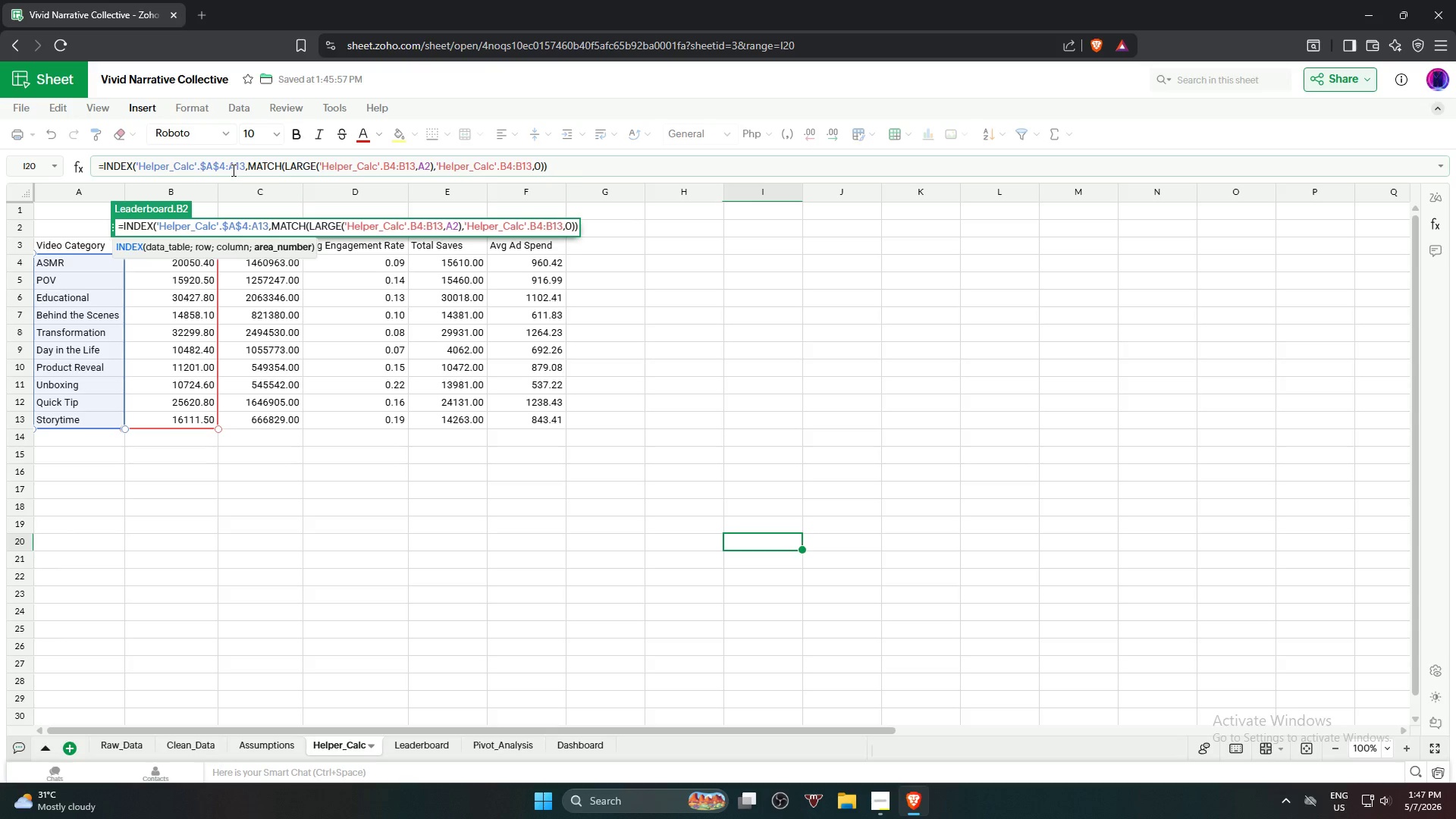 
key(Shift+ShiftRight)
 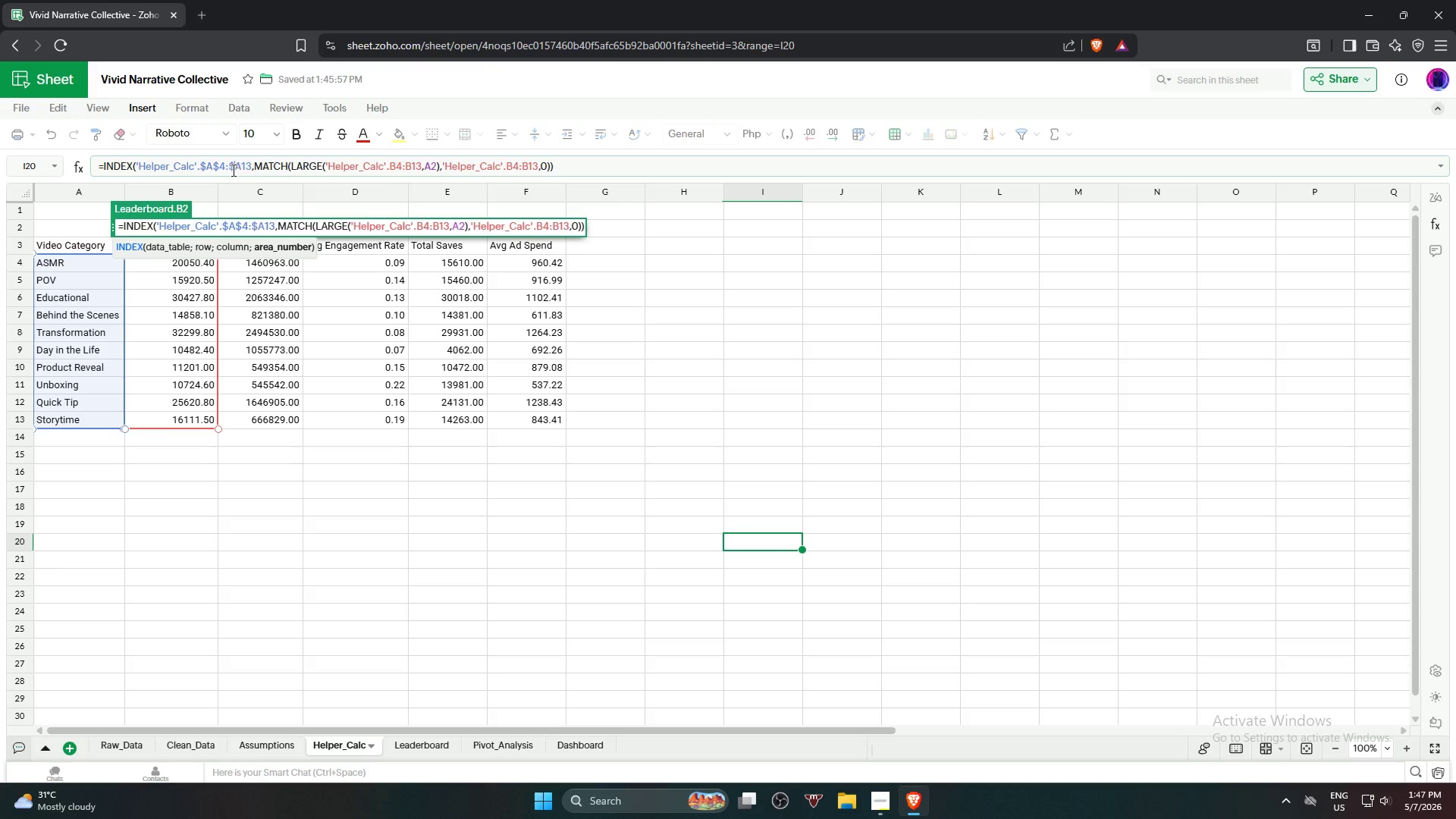 
key(Shift+4)
 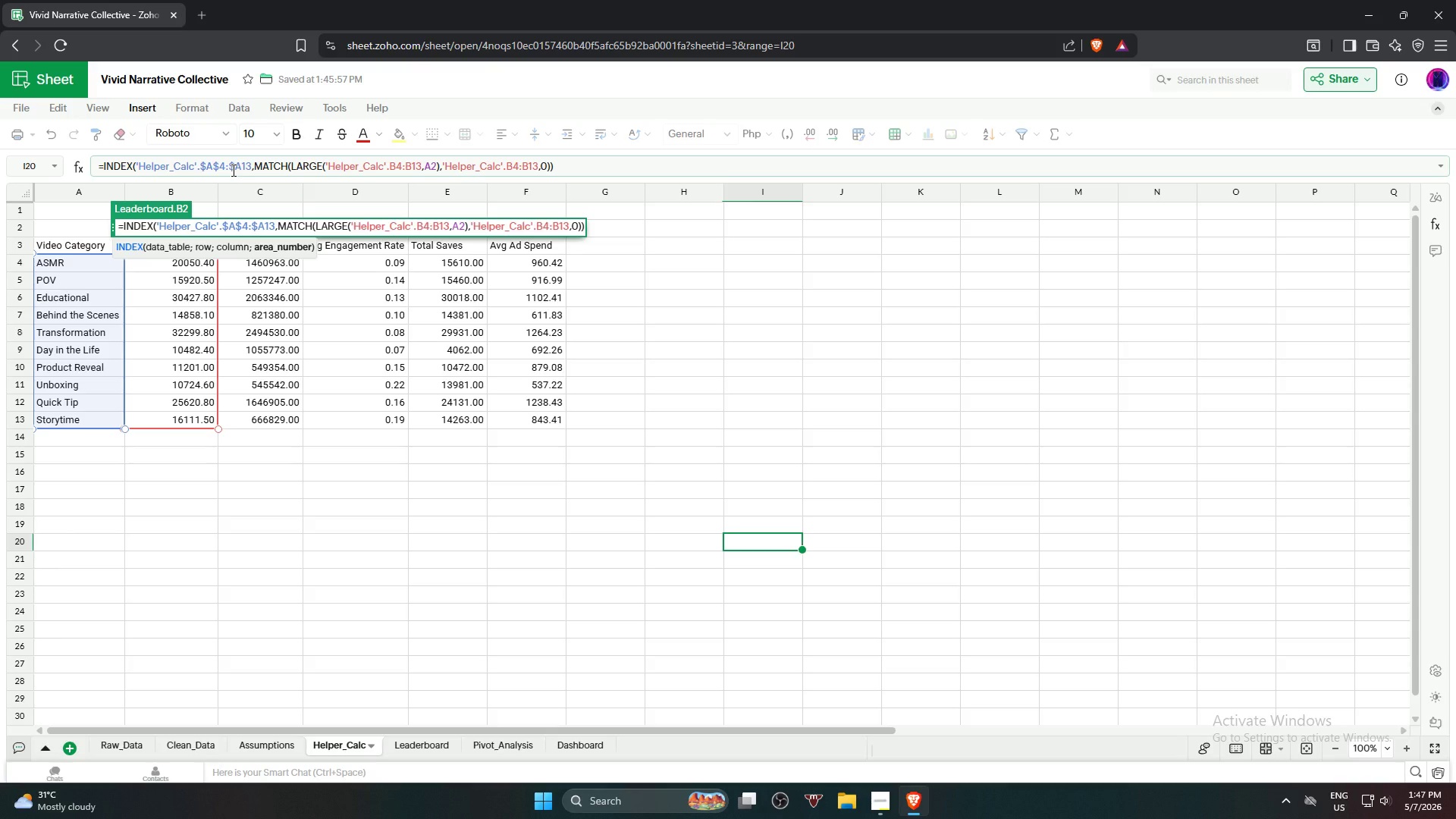 
key(ArrowRight)
 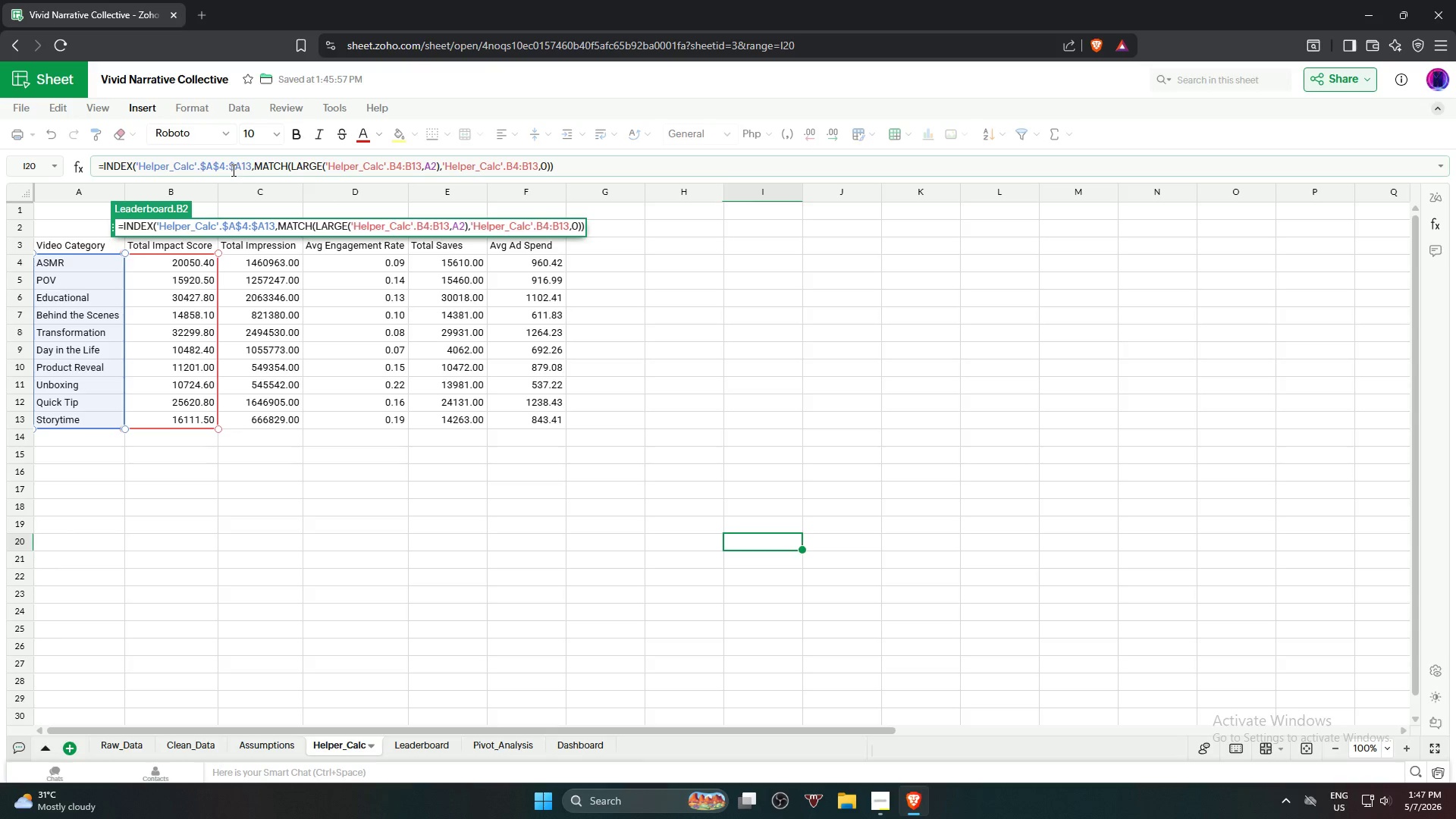 
key(Shift+ShiftRight)
 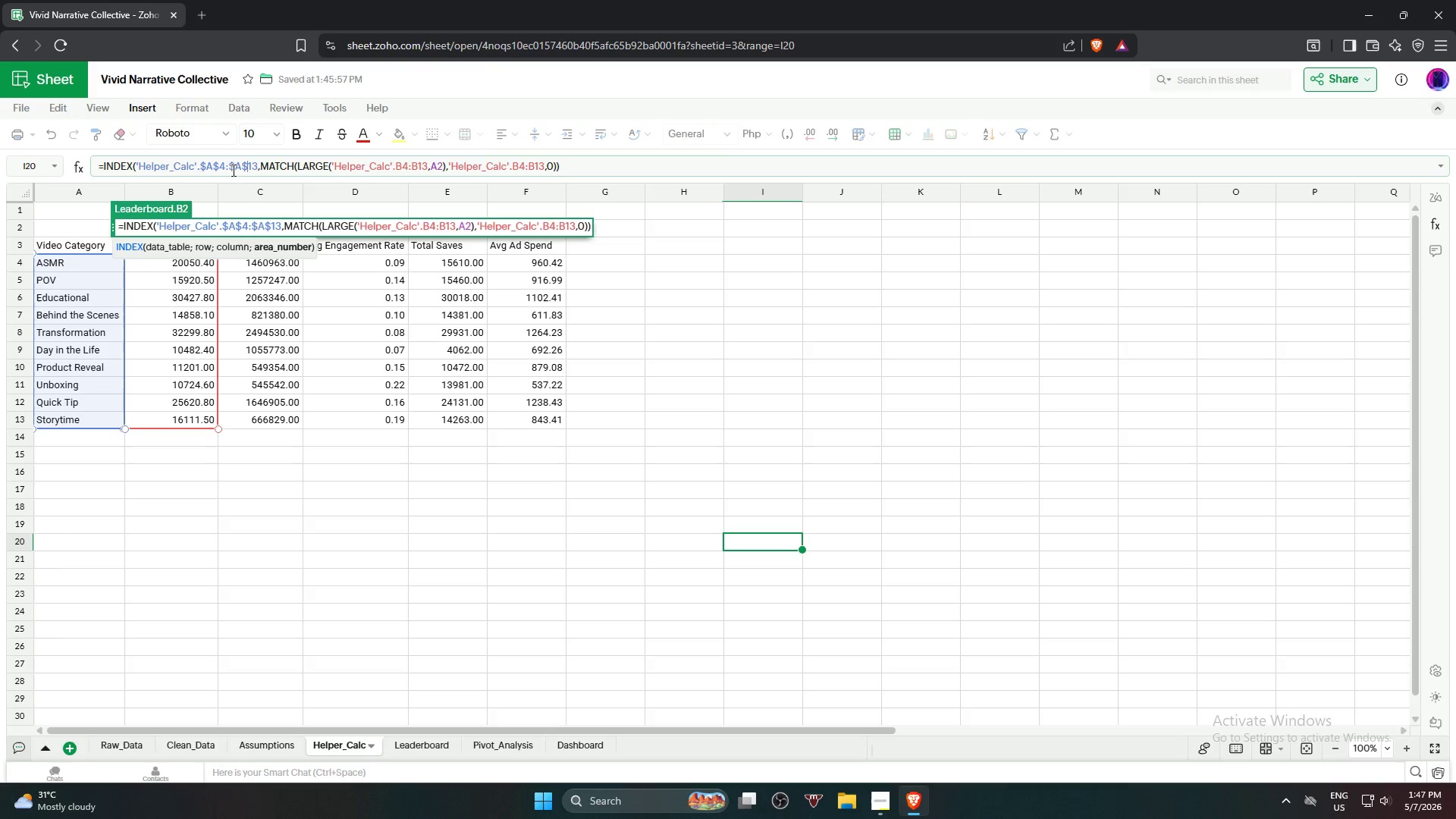 
key(Shift+4)
 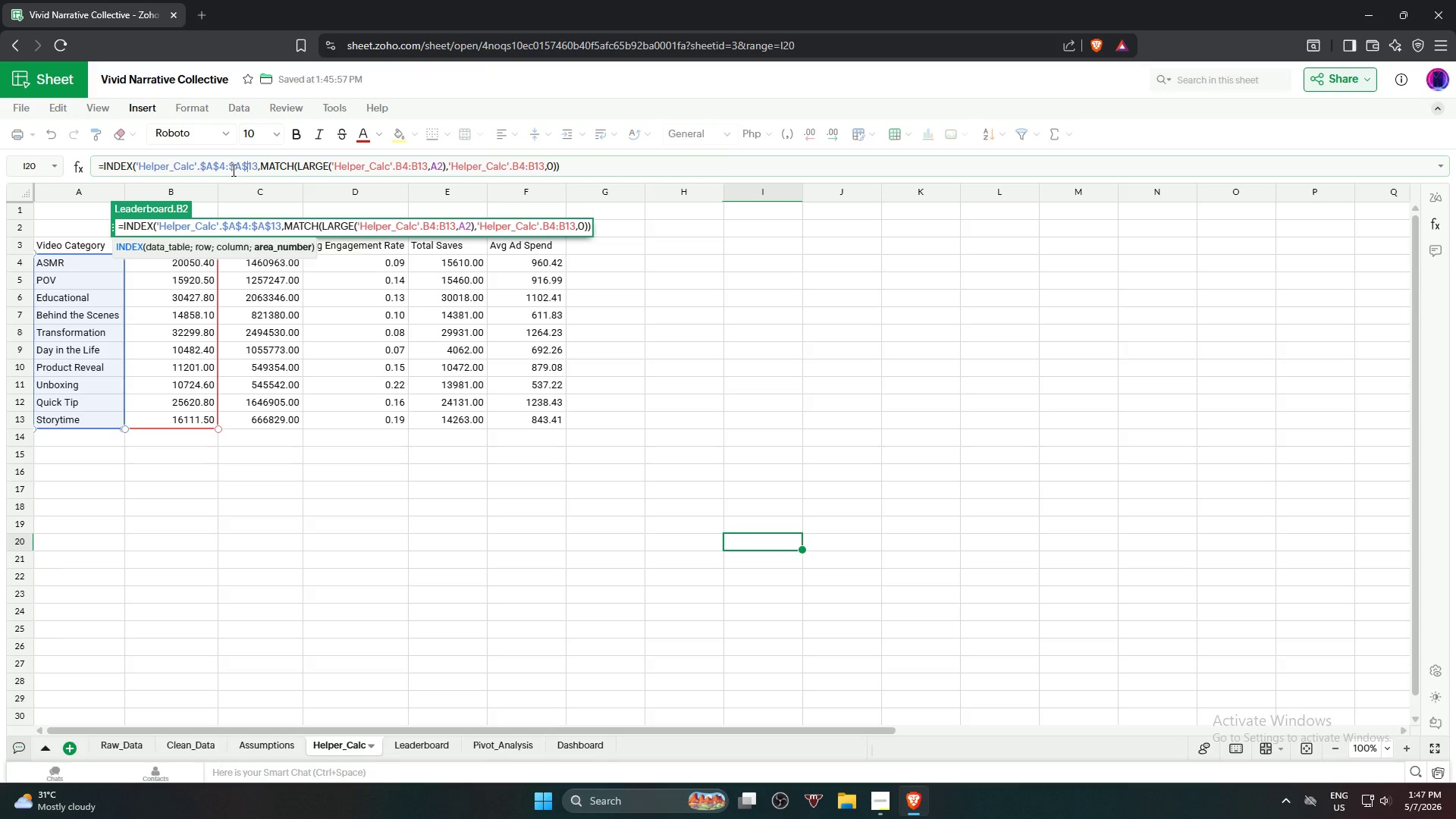 
hold_key(key=ArrowRight, duration=1.36)
 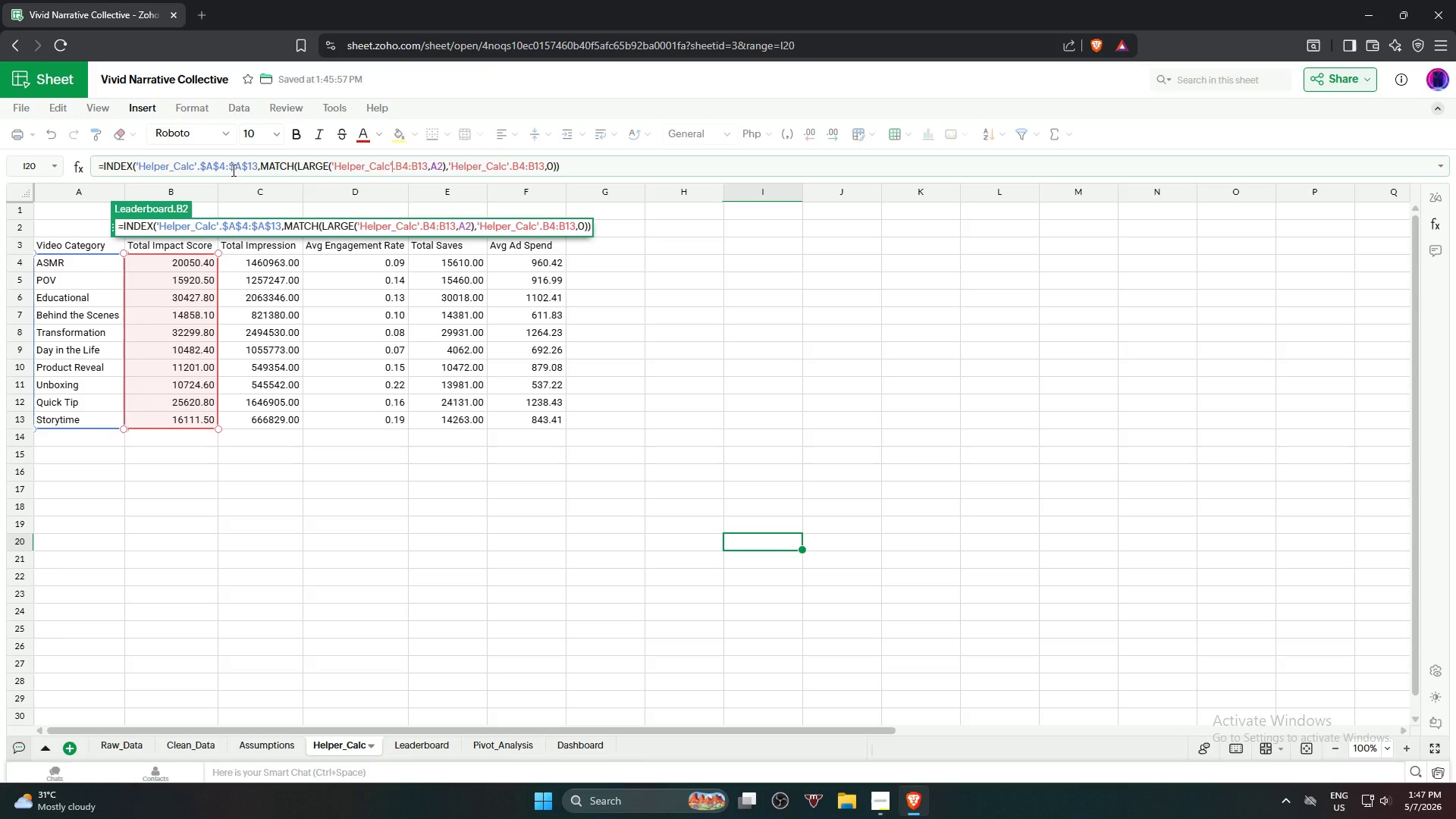 
key(ArrowRight)
 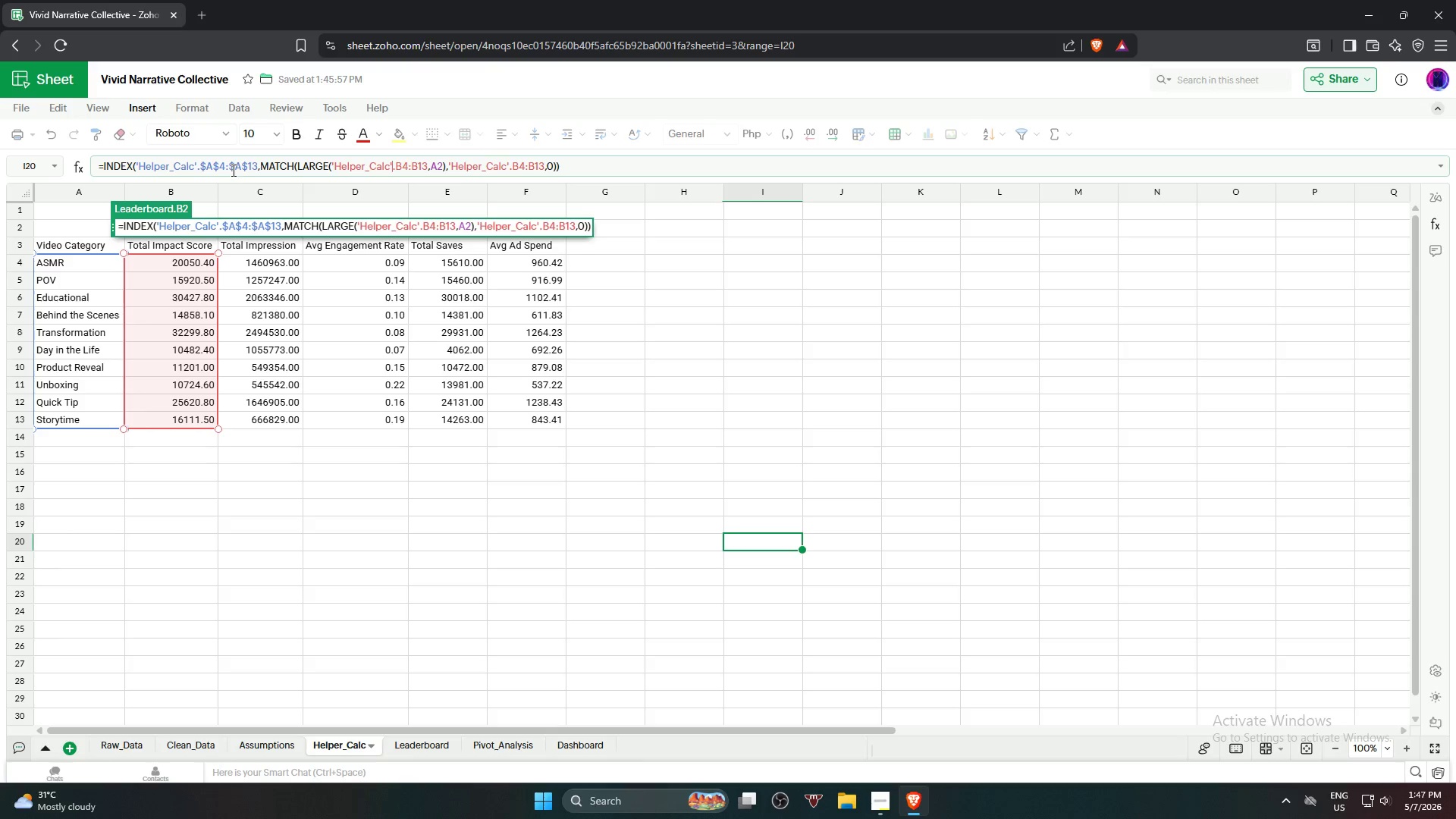 
key(ArrowRight)
 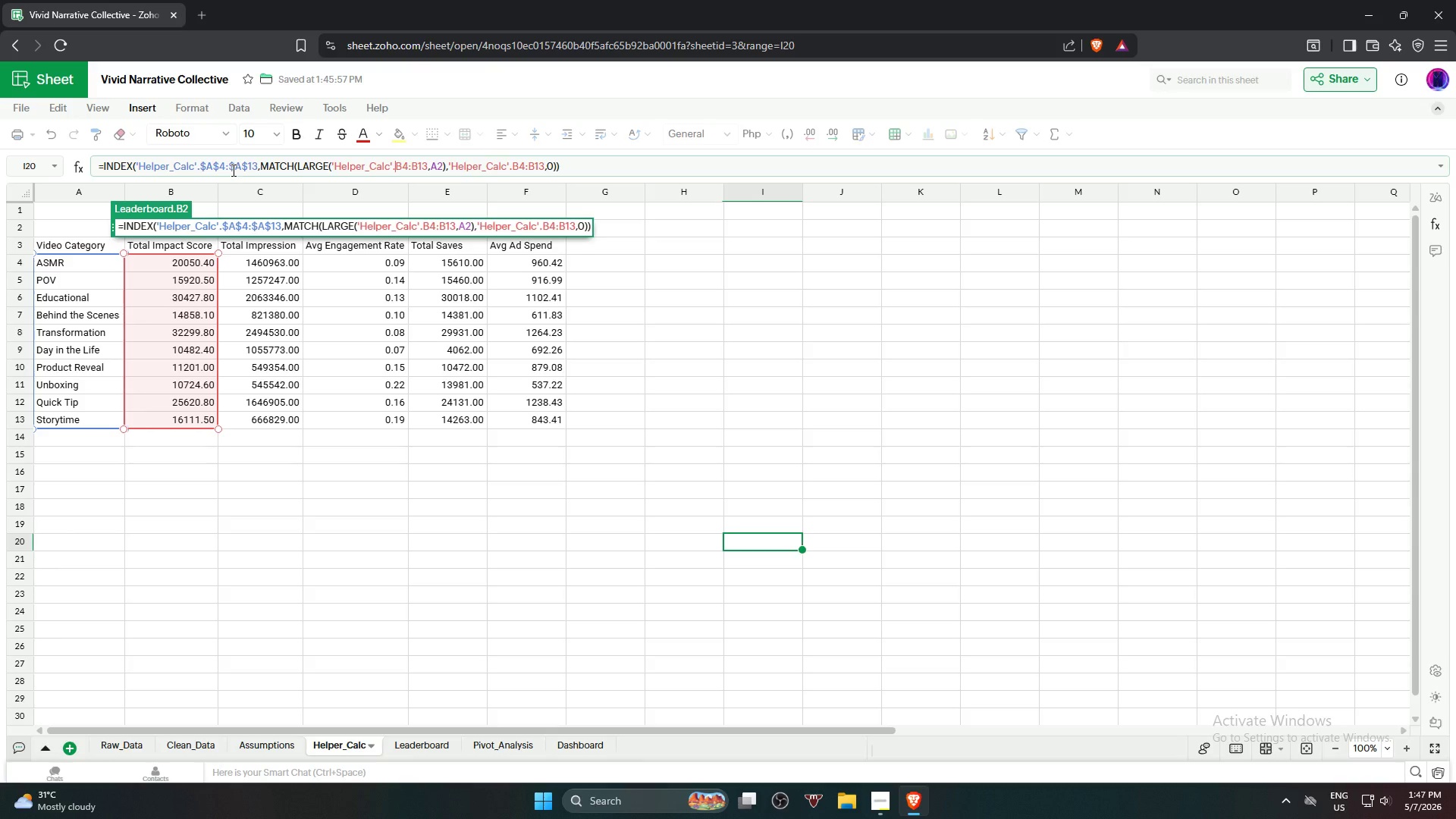 
key(Shift+ShiftRight)
 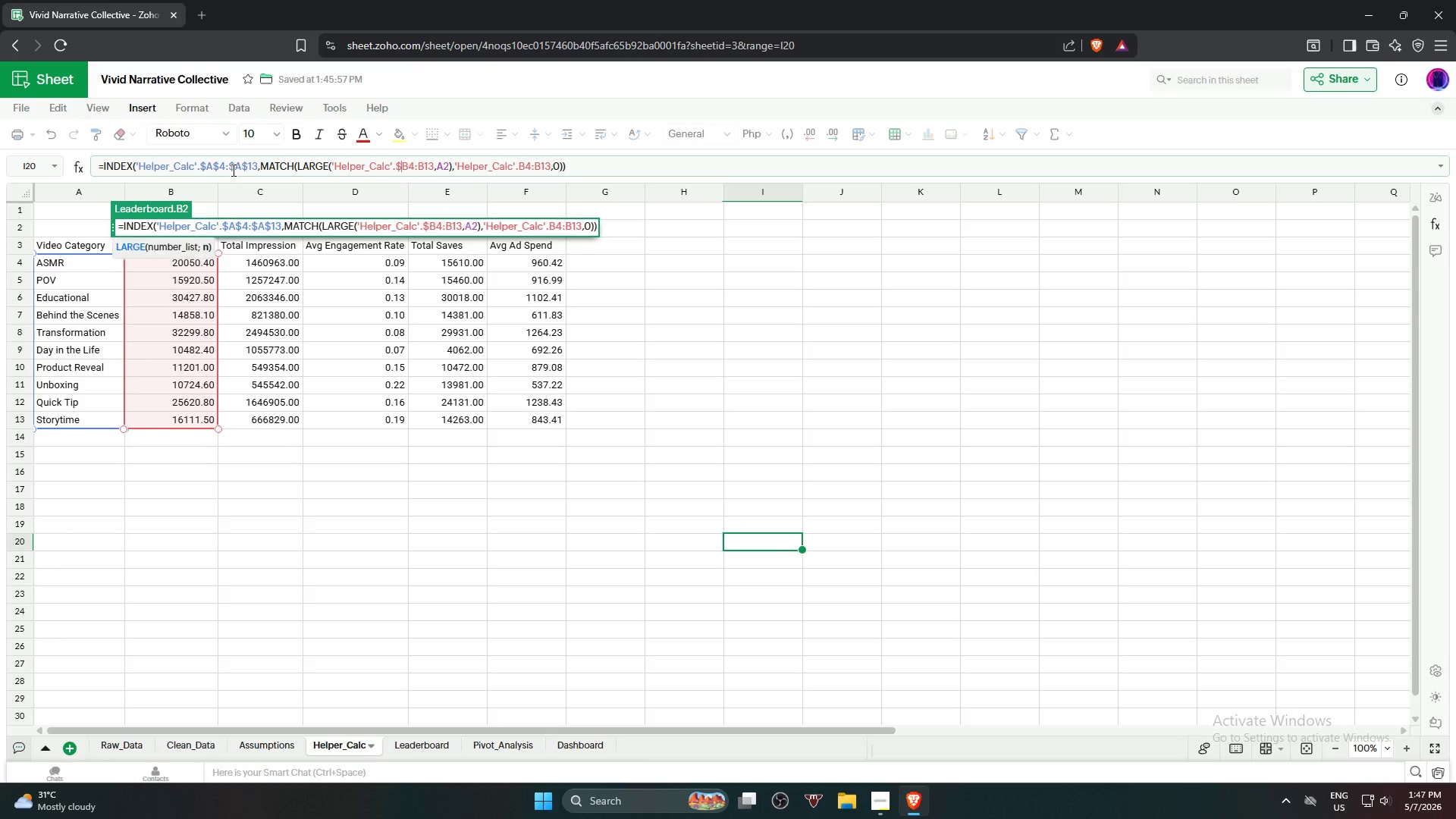 
key(Shift+4)
 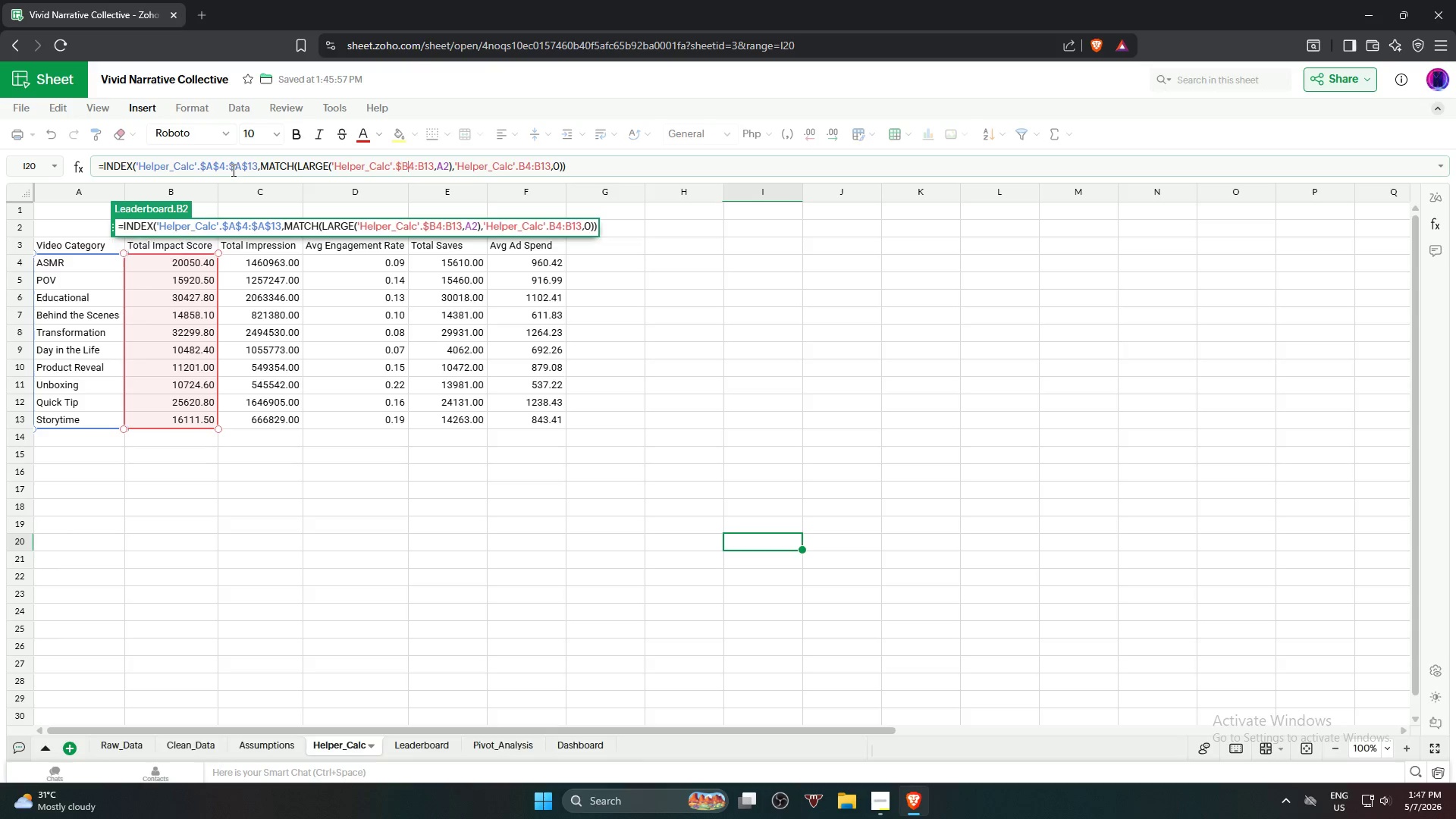 
key(ArrowRight)
 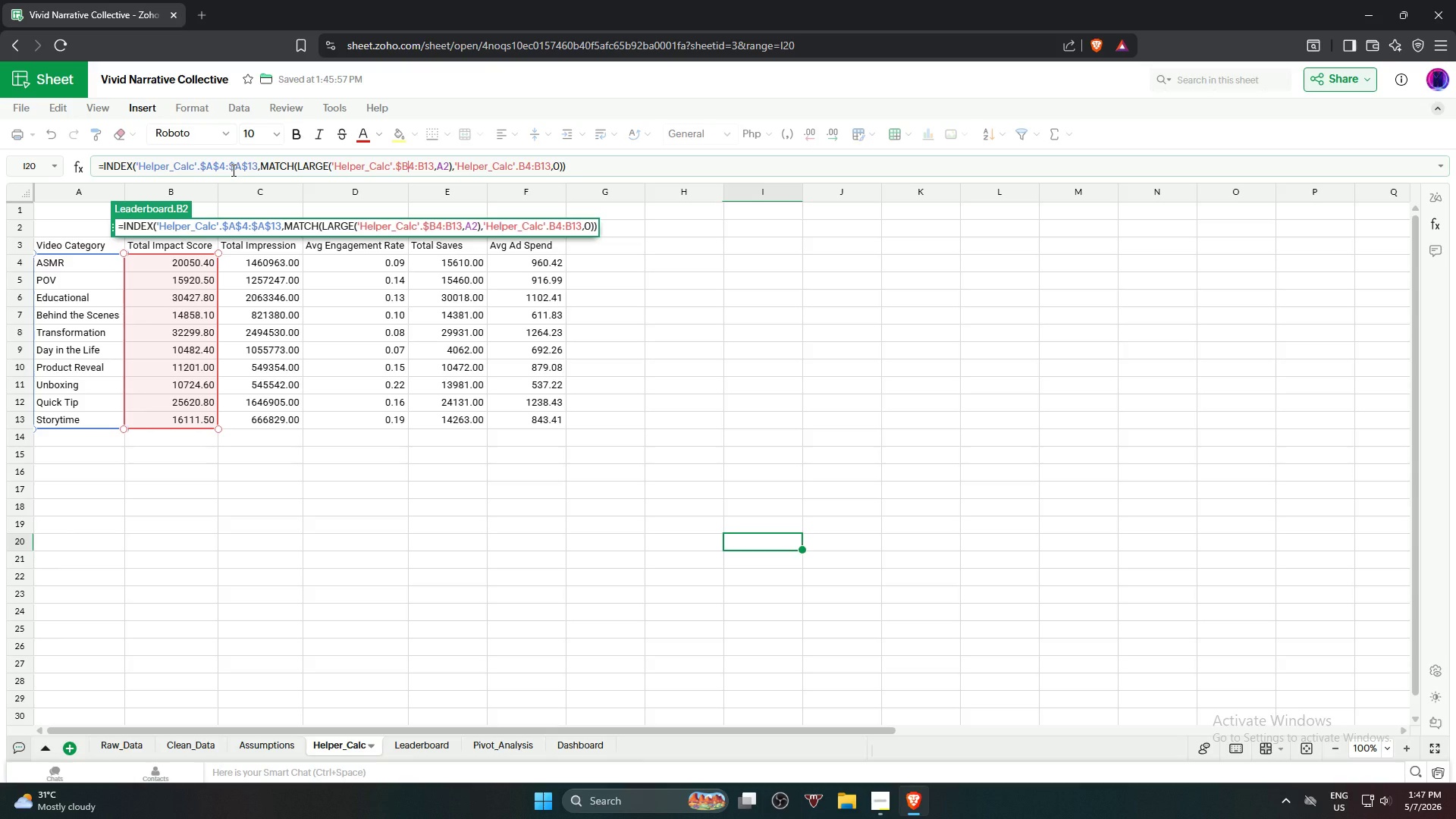 
key(Shift+ShiftRight)
 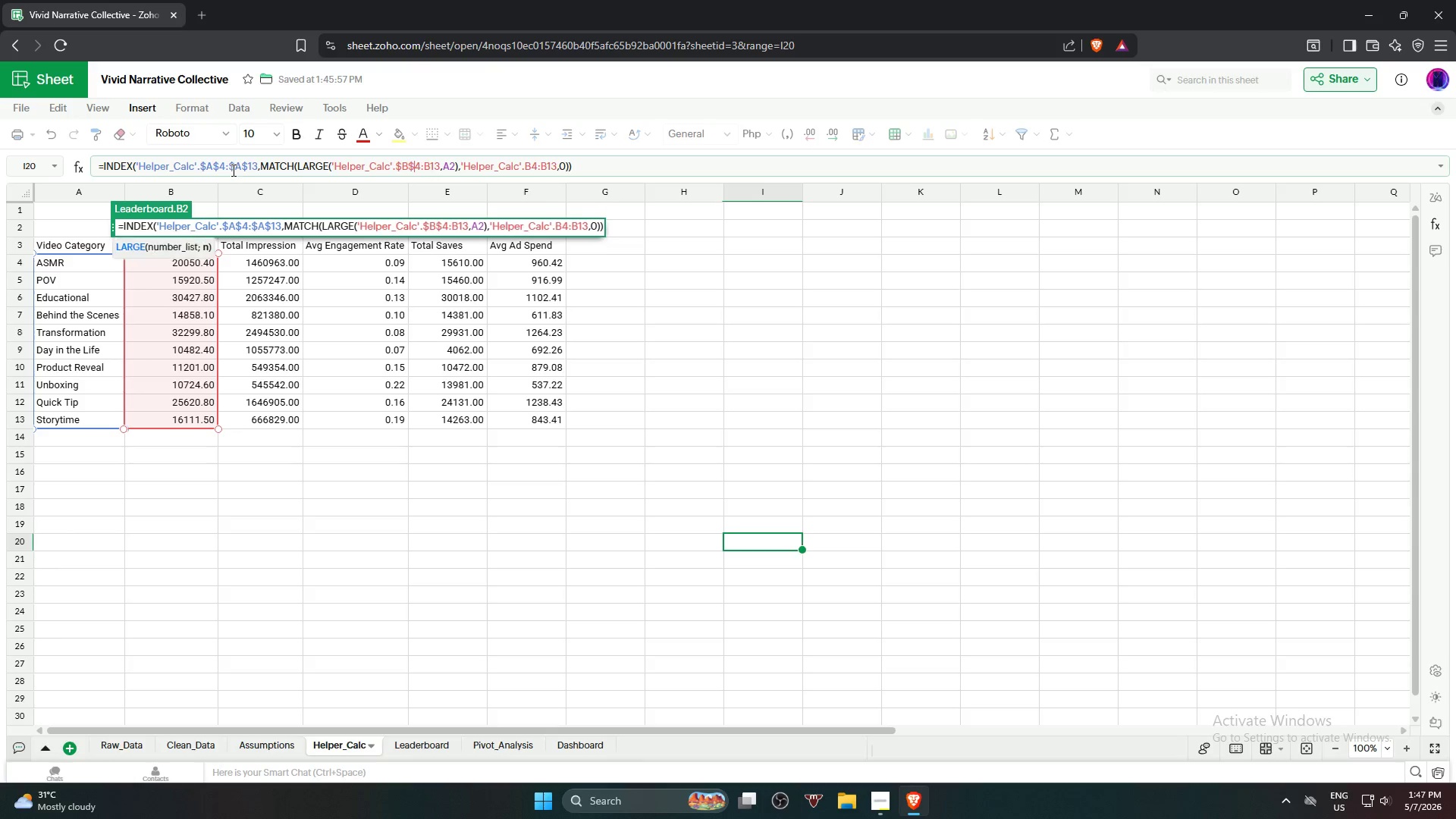 
key(Shift+4)
 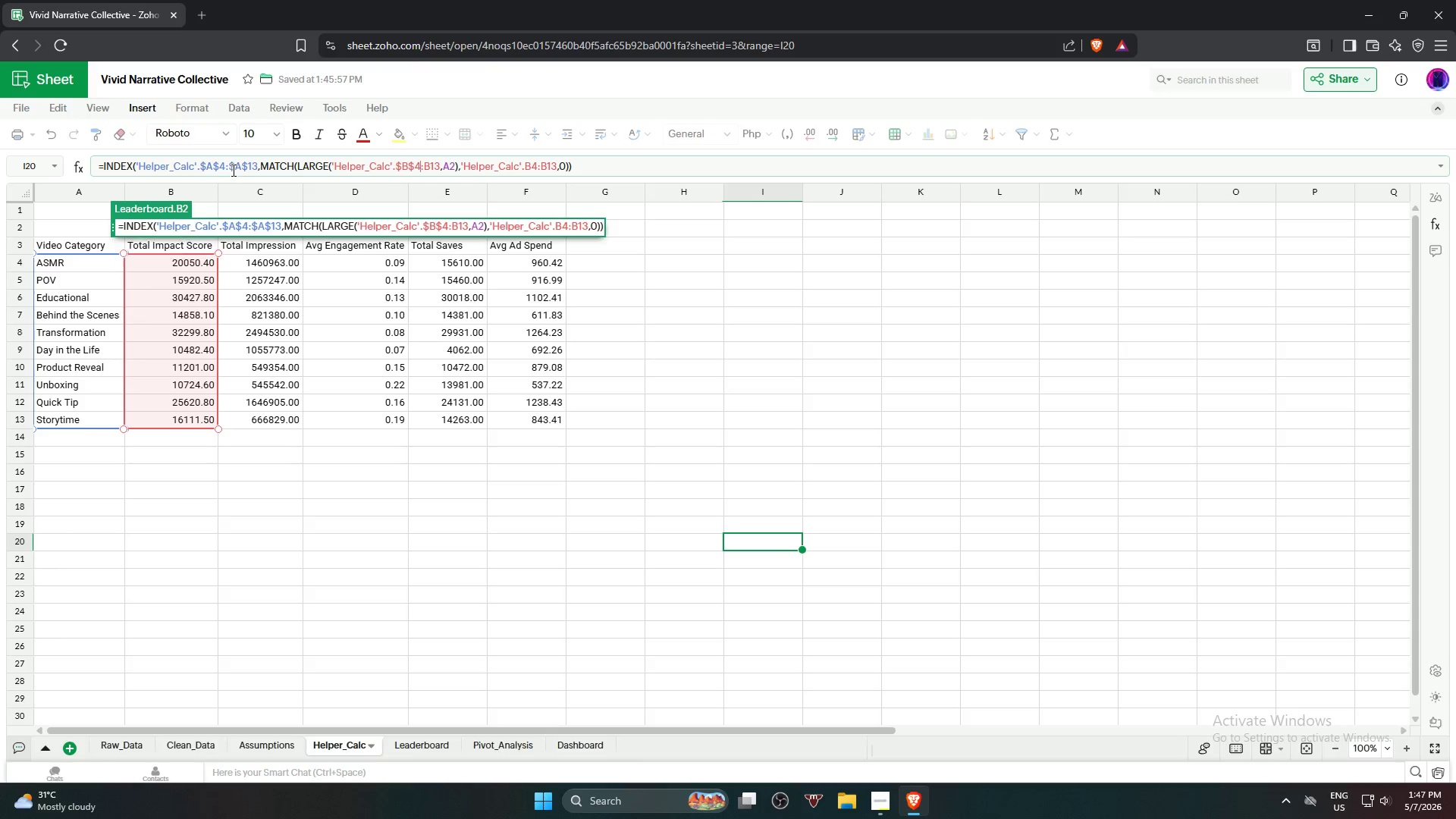 
key(ArrowRight)
 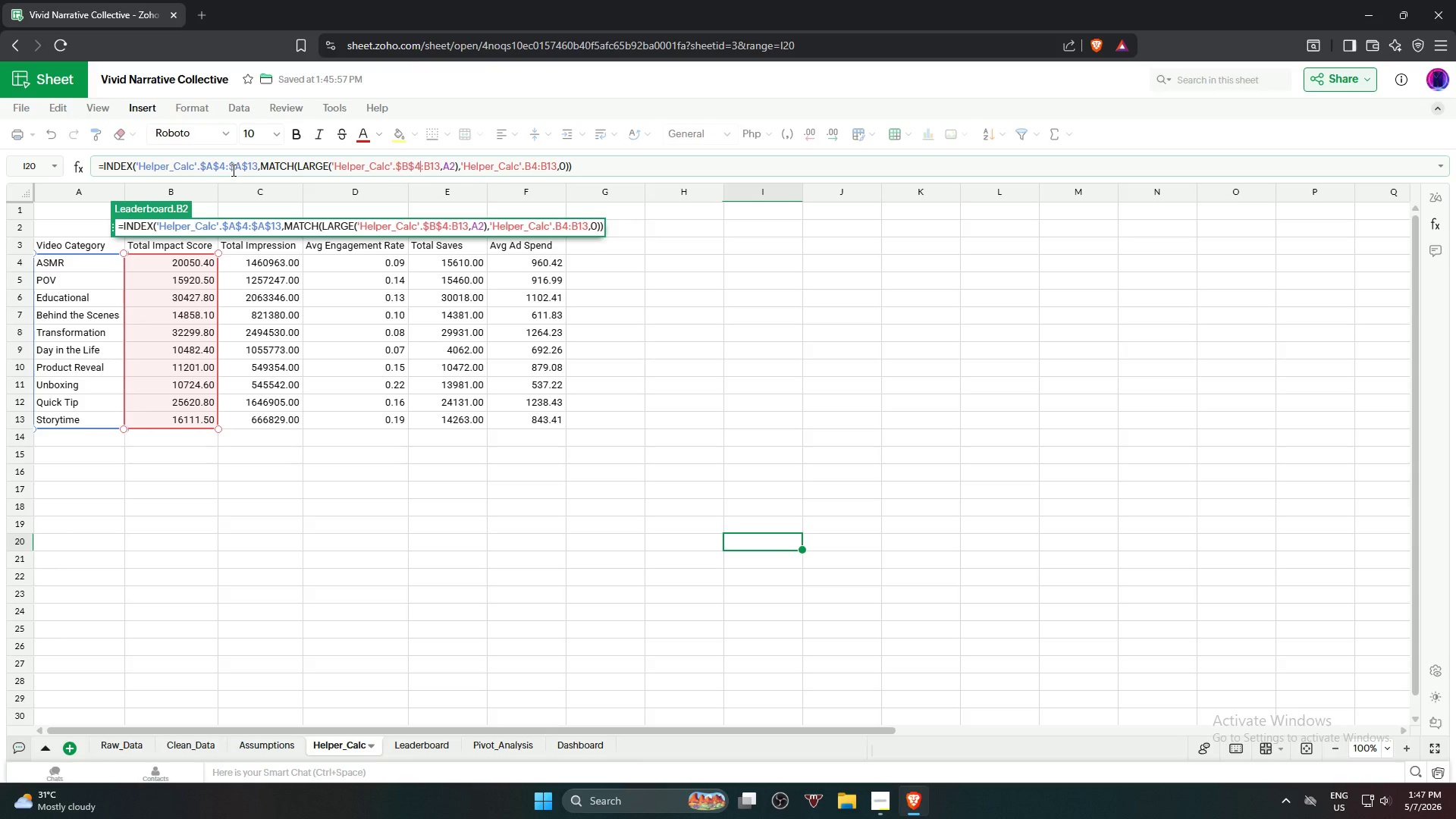 
key(ArrowRight)
 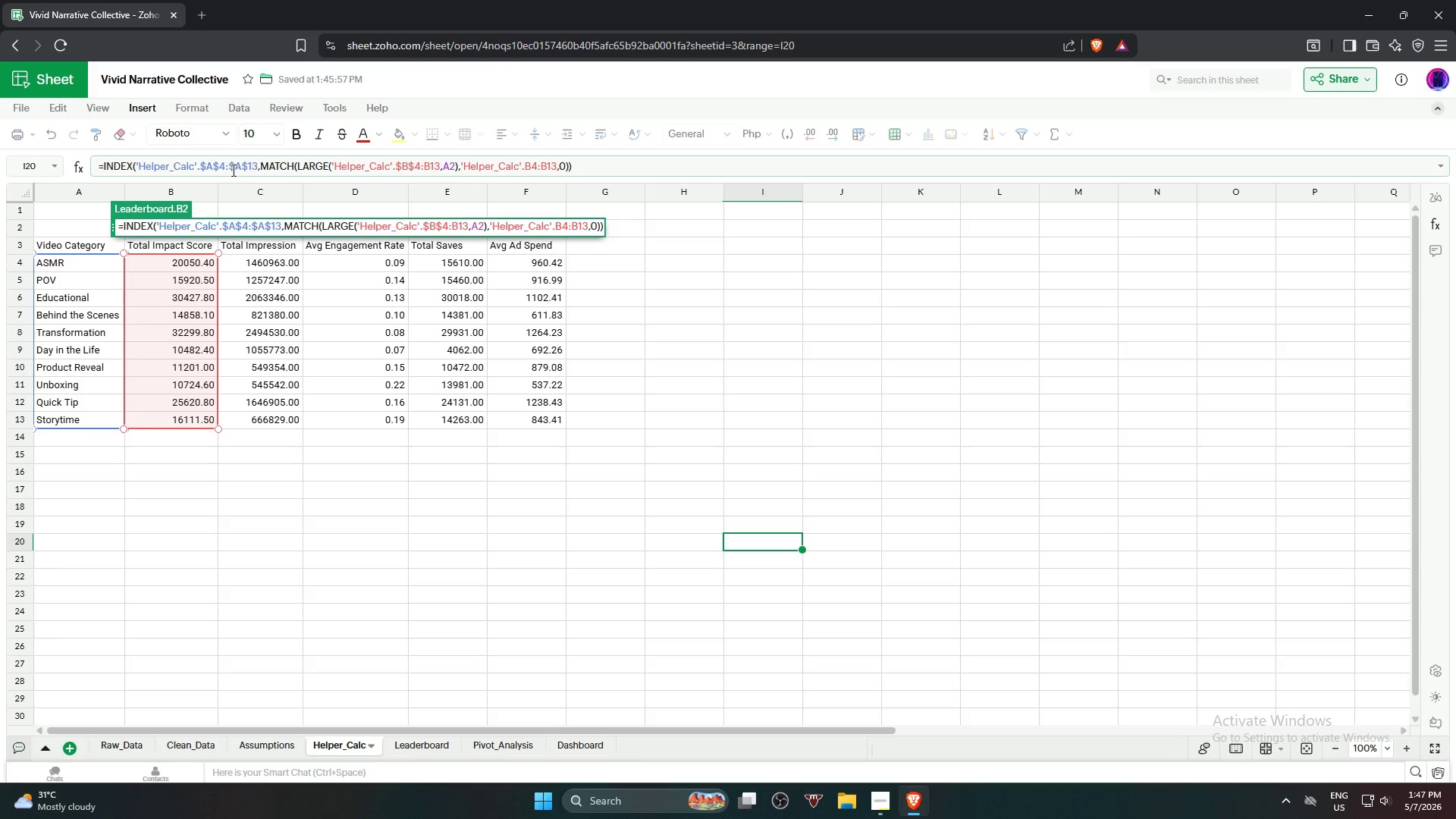 
key(Shift+ShiftRight)
 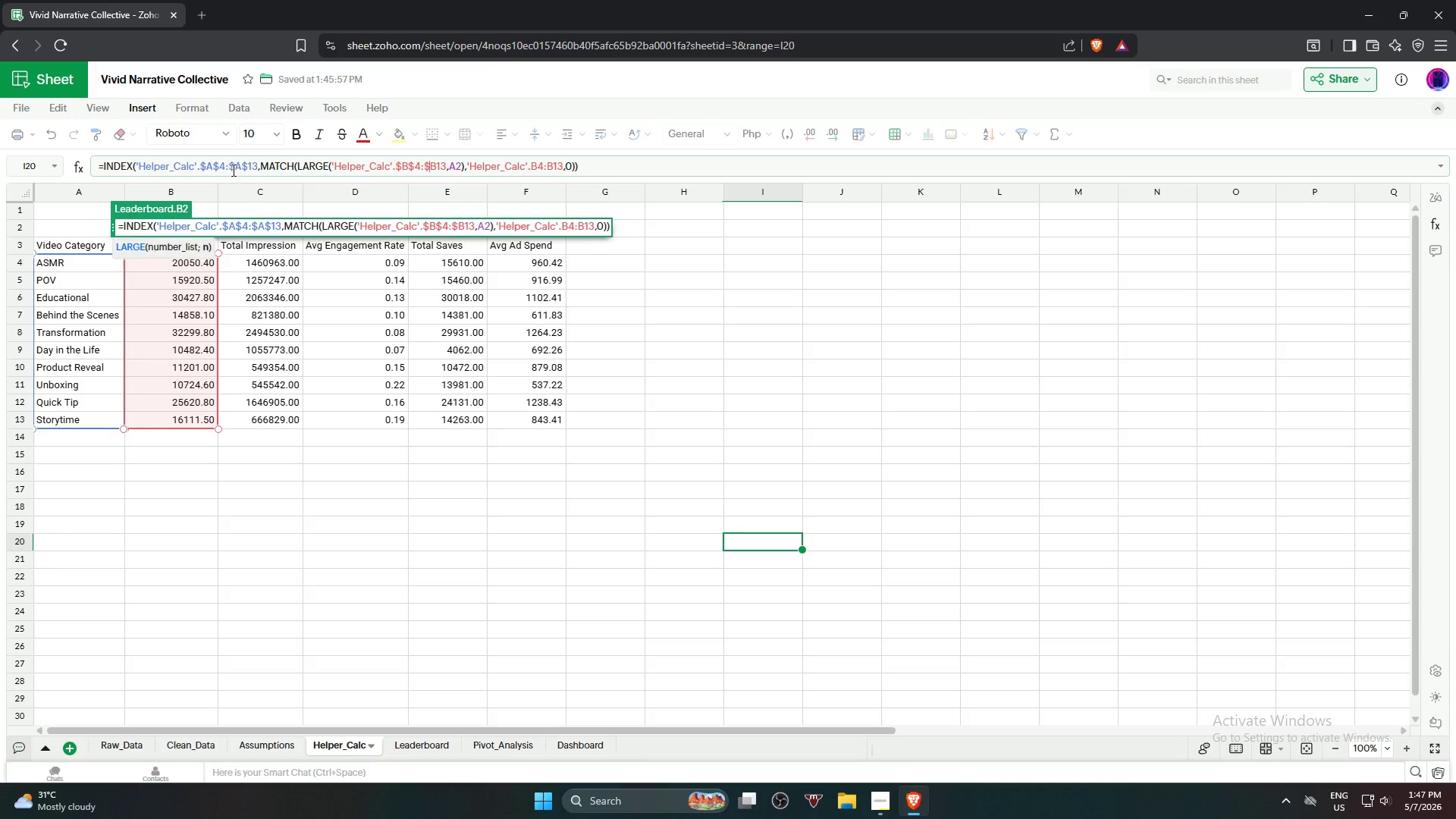 
key(Shift+4)
 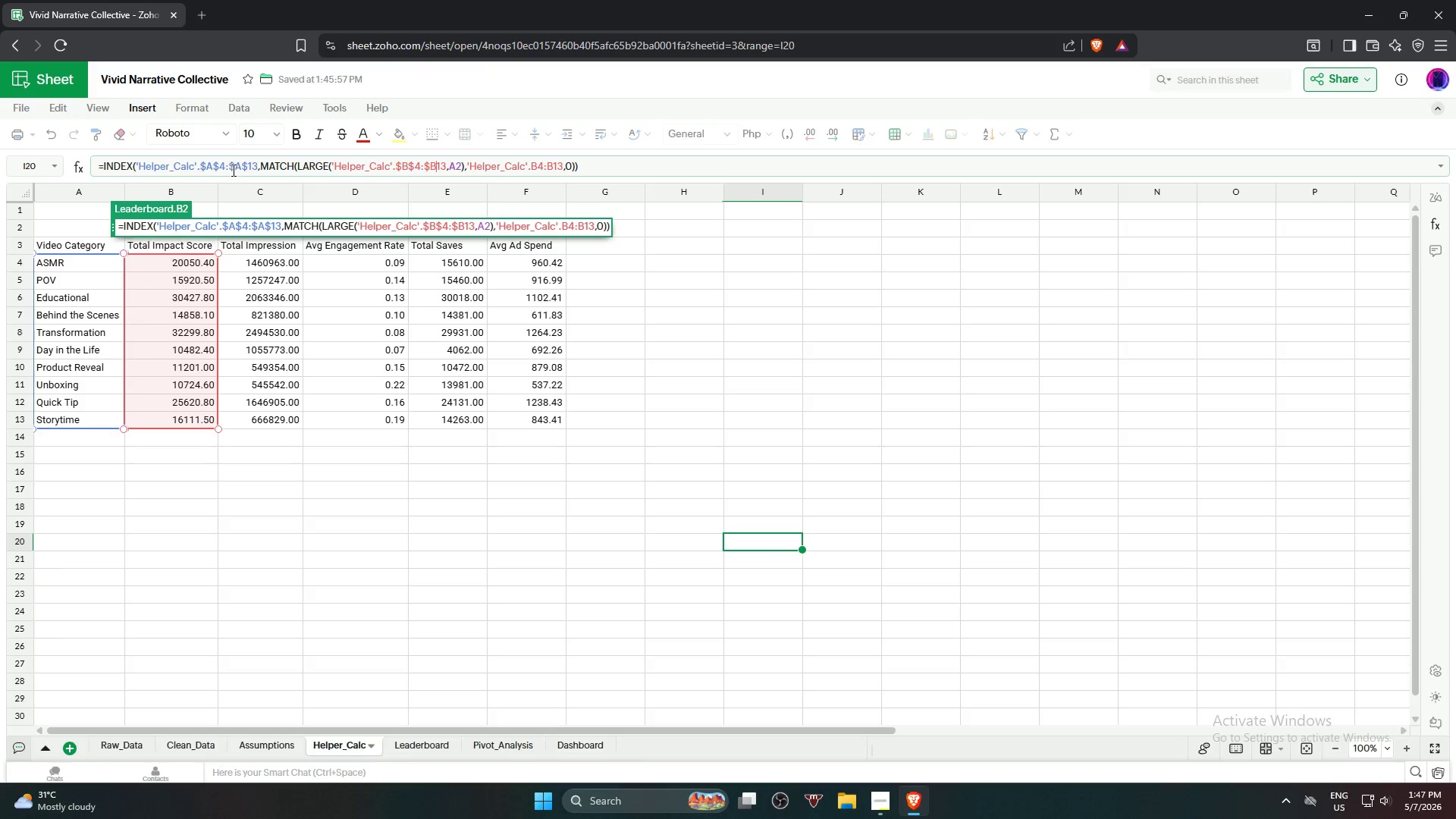 
key(ArrowRight)
 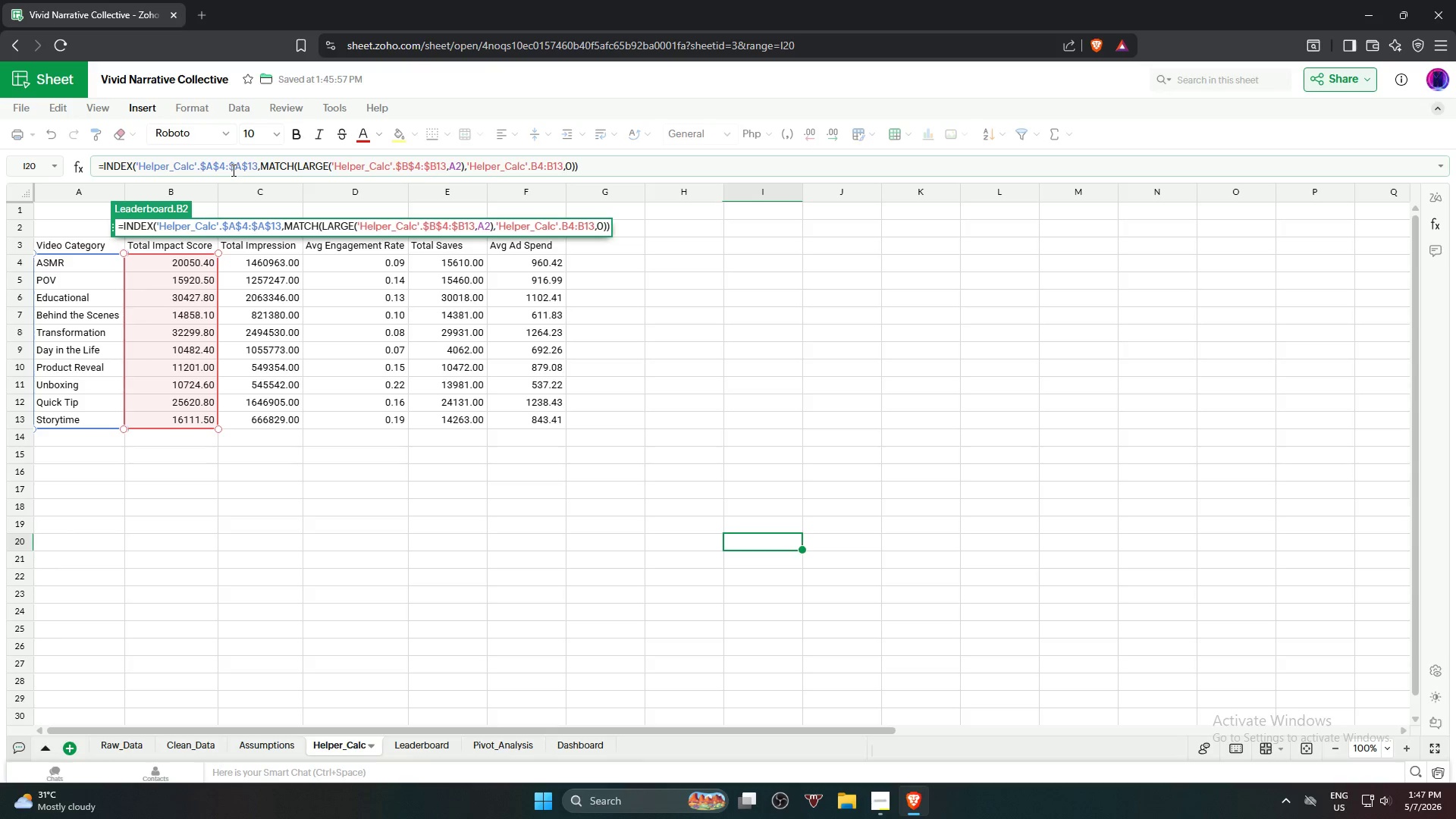 
key(Shift+ShiftRight)
 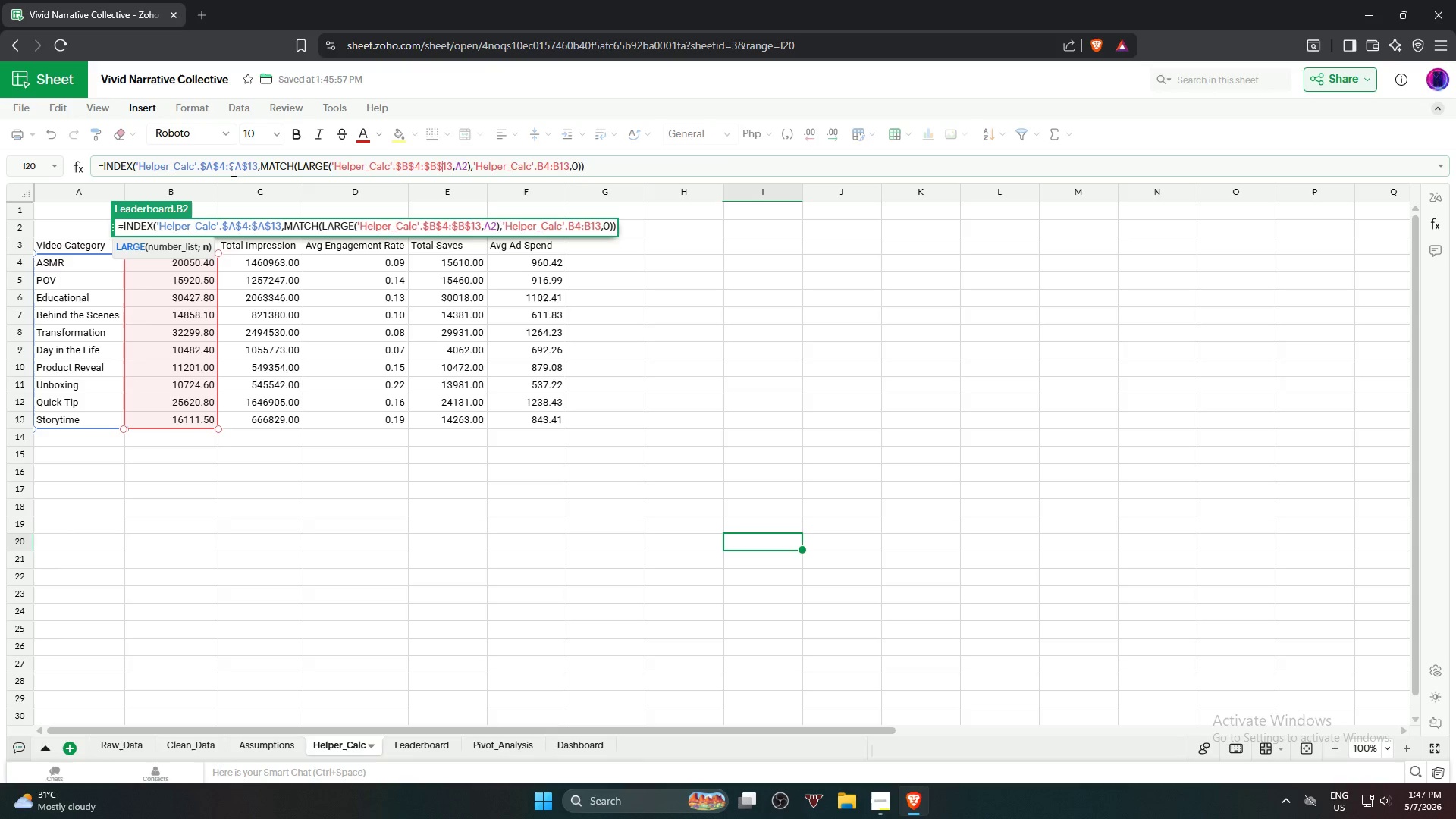 
key(Shift+4)
 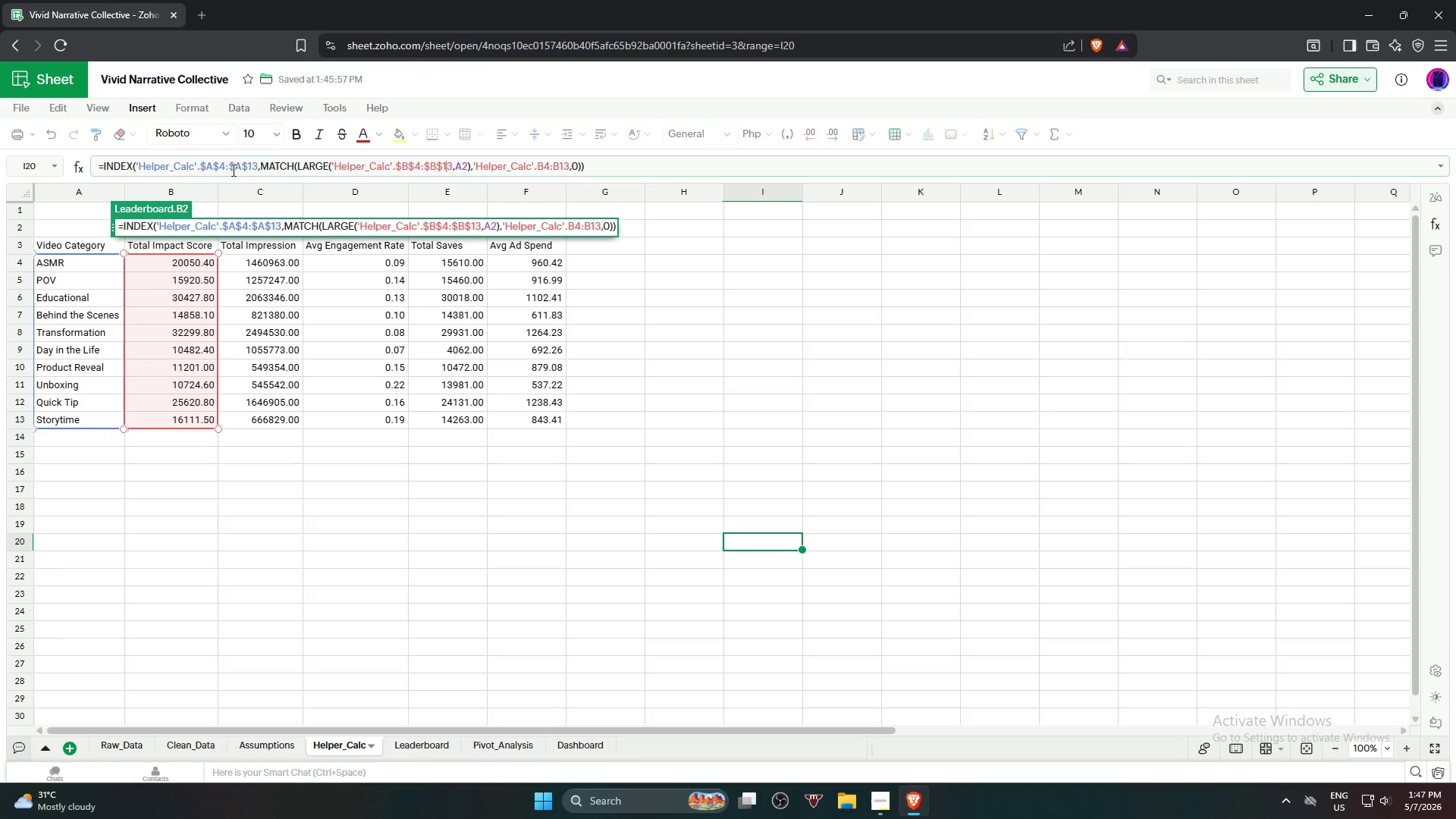 
key(ArrowRight)
 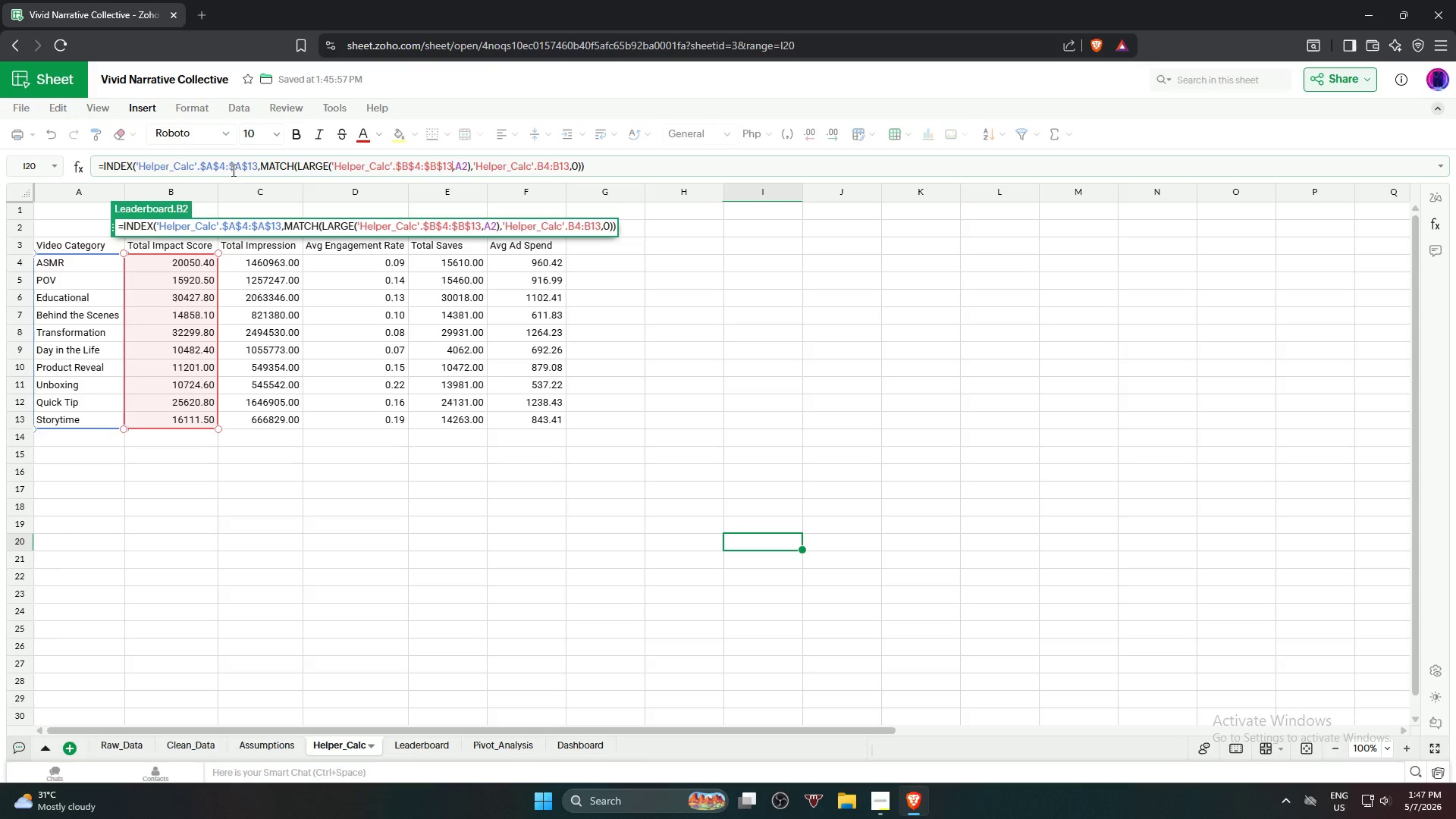 
hold_key(key=ArrowRight, duration=1.03)
 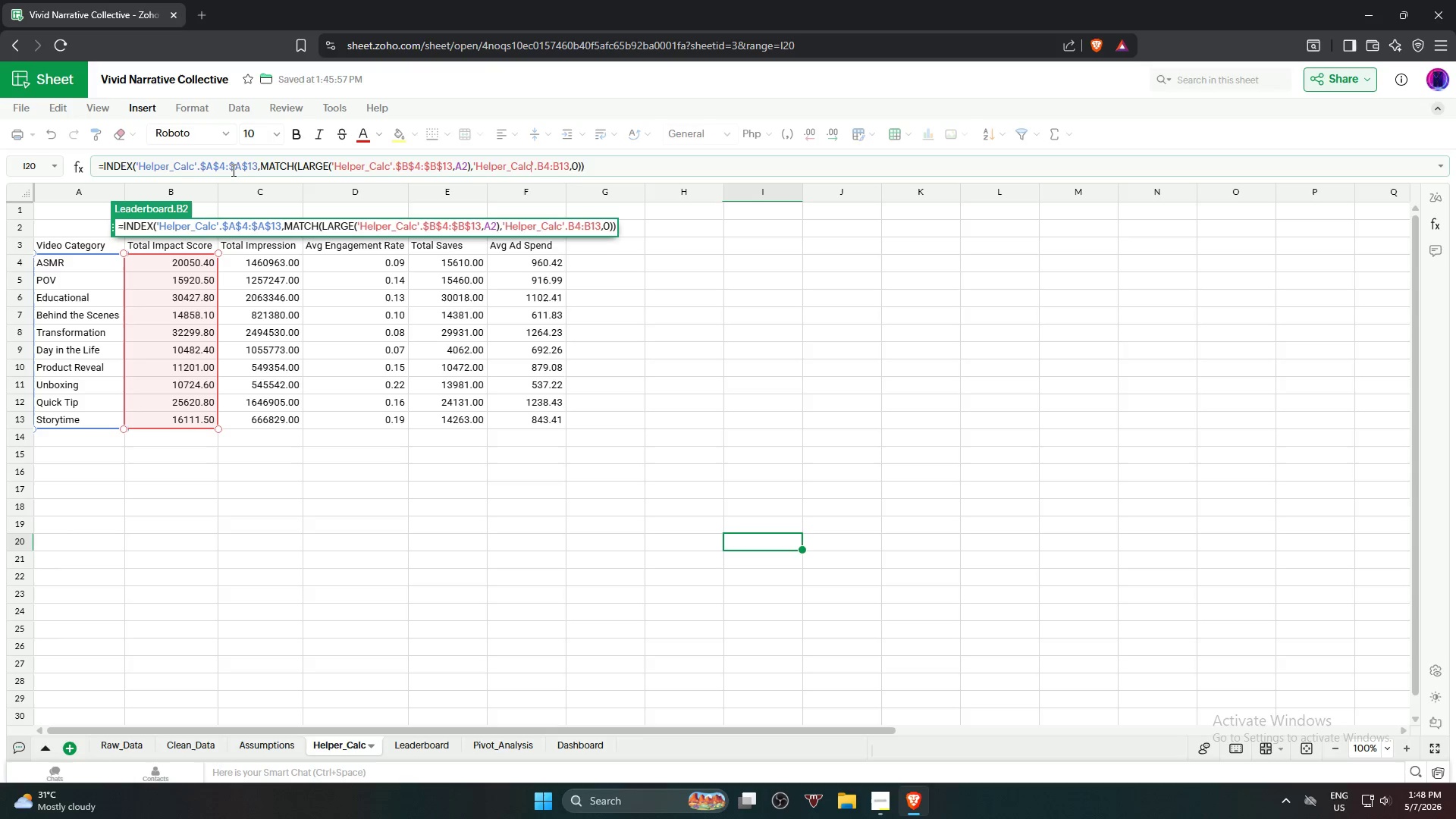 
key(ArrowRight)
 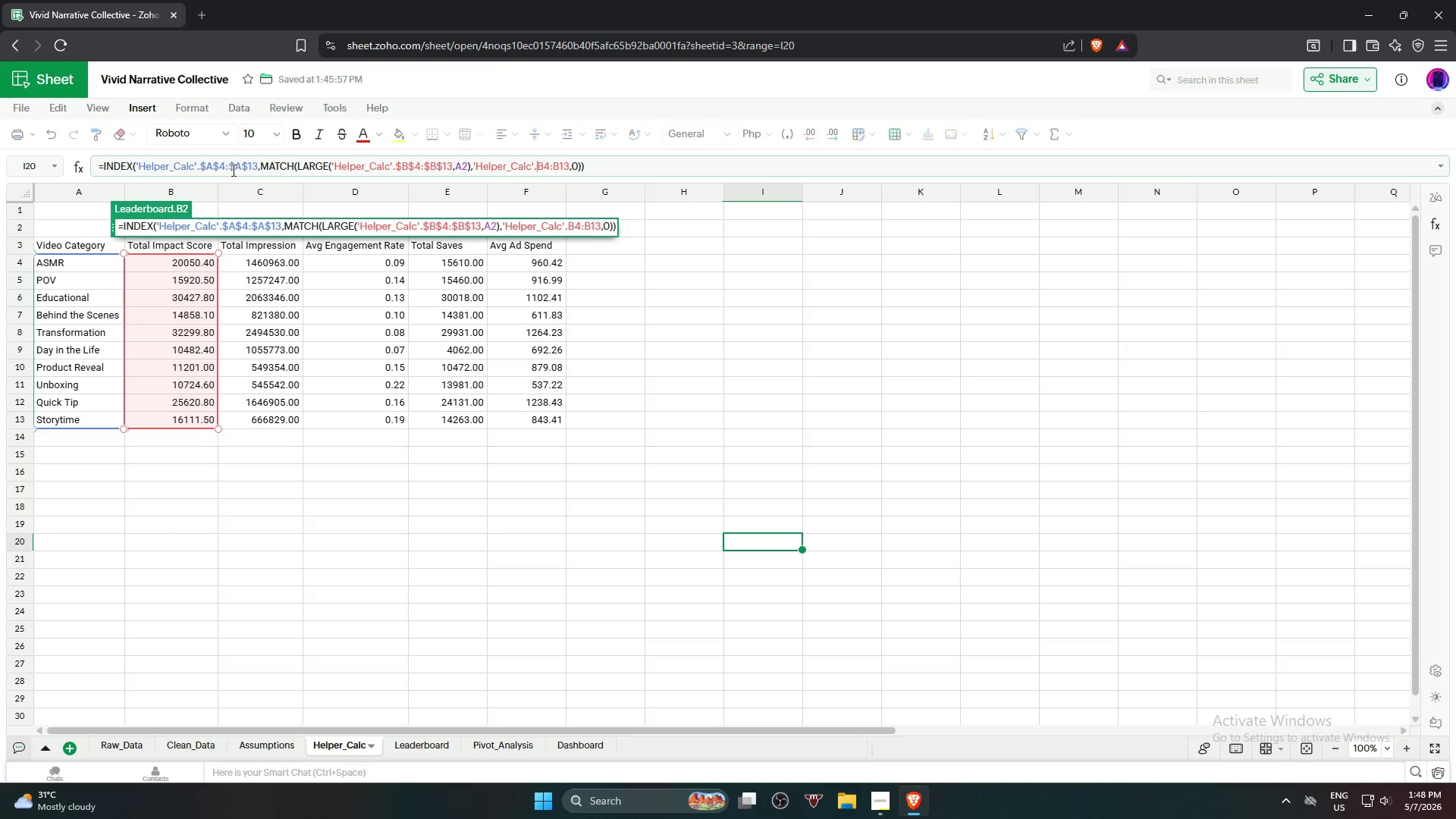 
key(ArrowRight)
 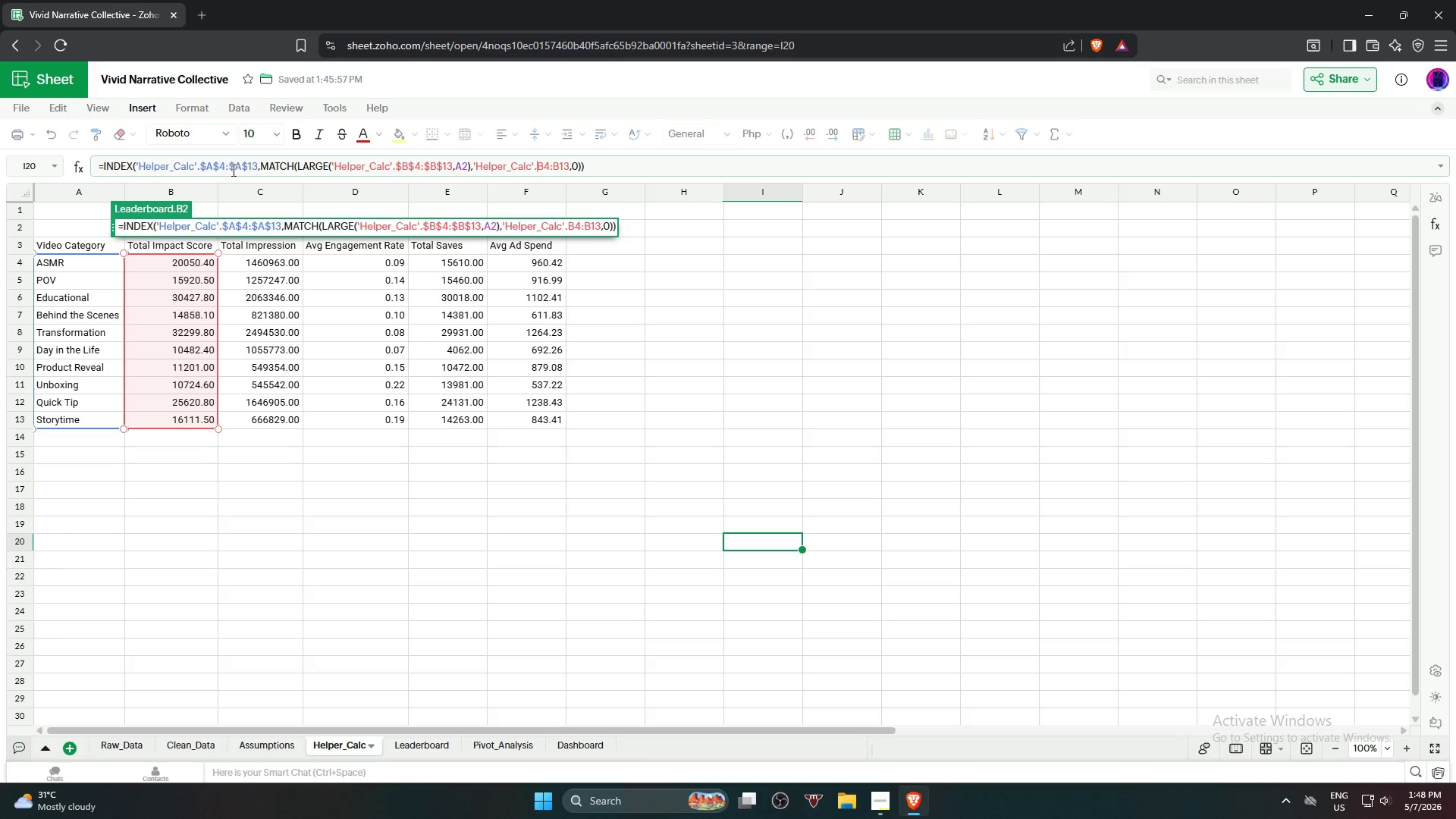 
key(Shift+ShiftRight)
 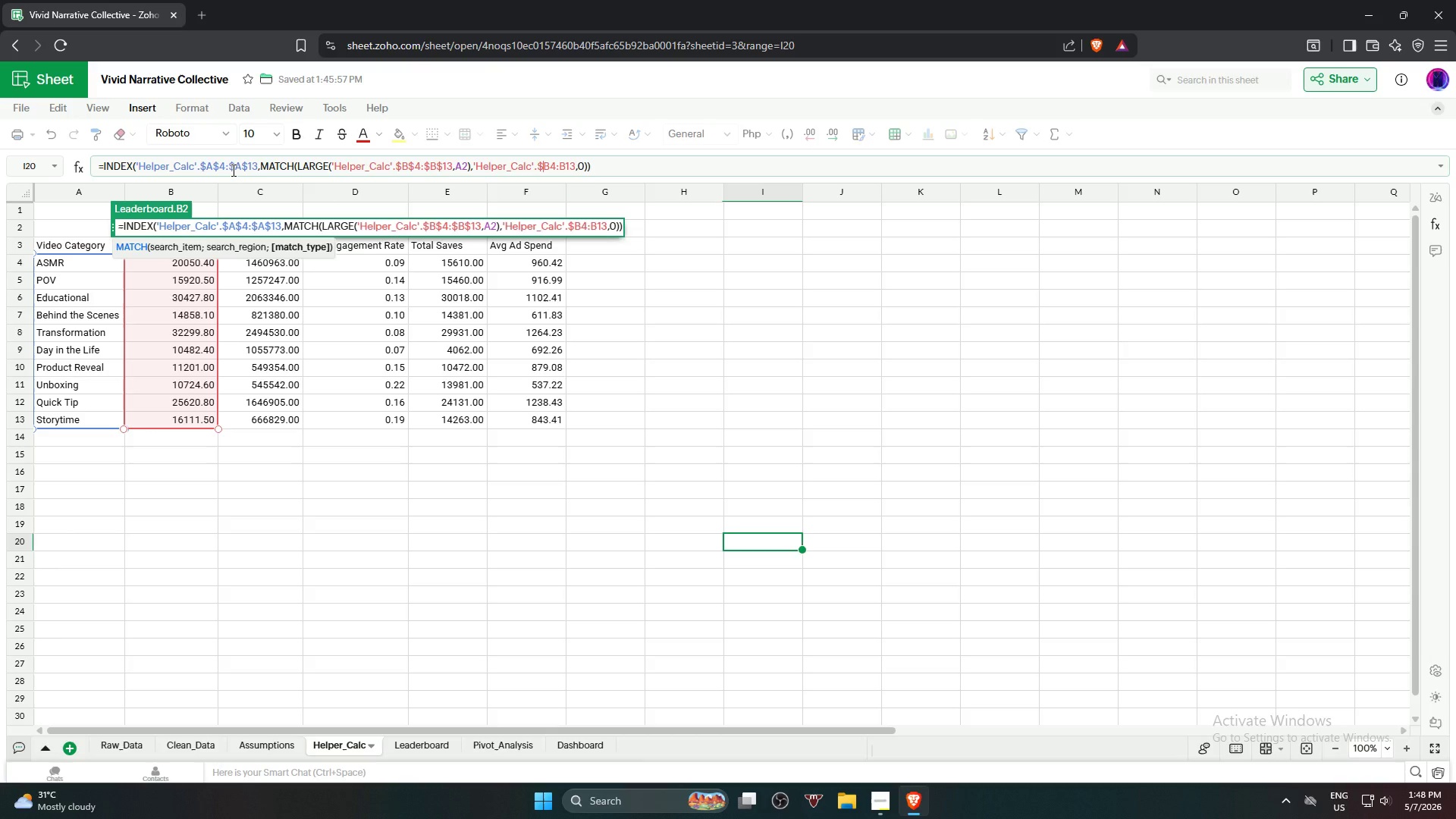 
key(Shift+4)
 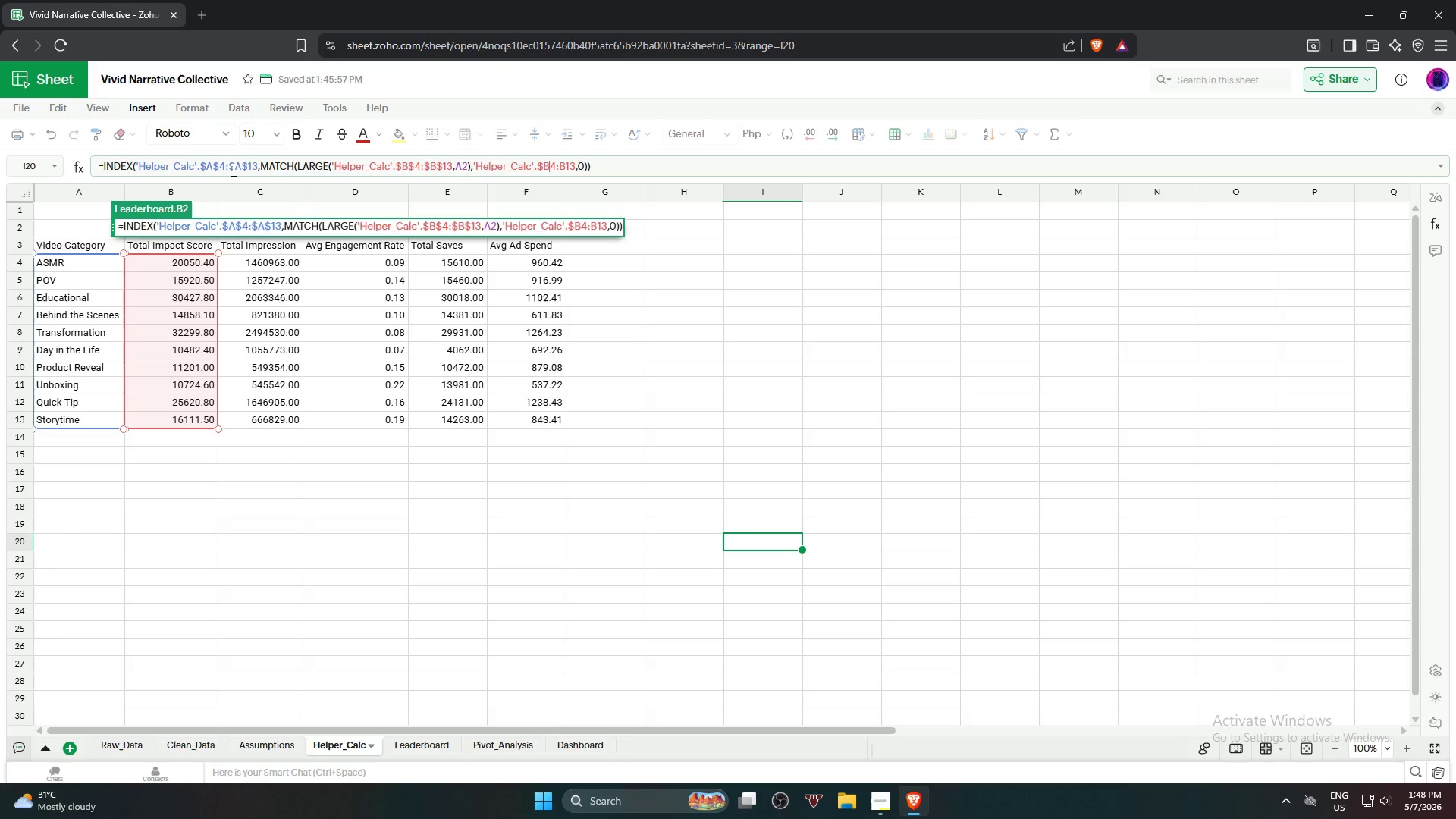 
key(ArrowRight)
 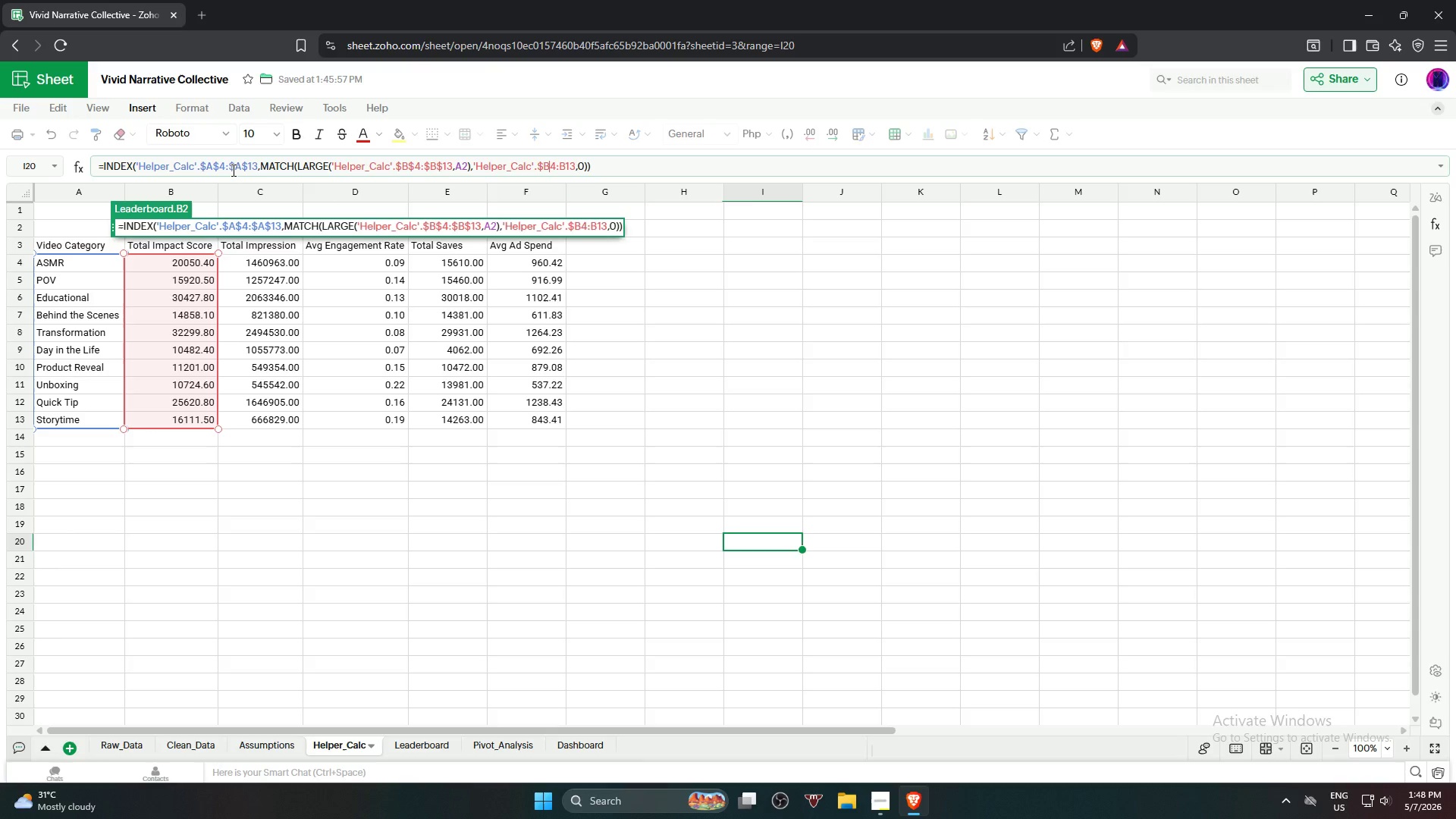 
key(Shift+ShiftRight)
 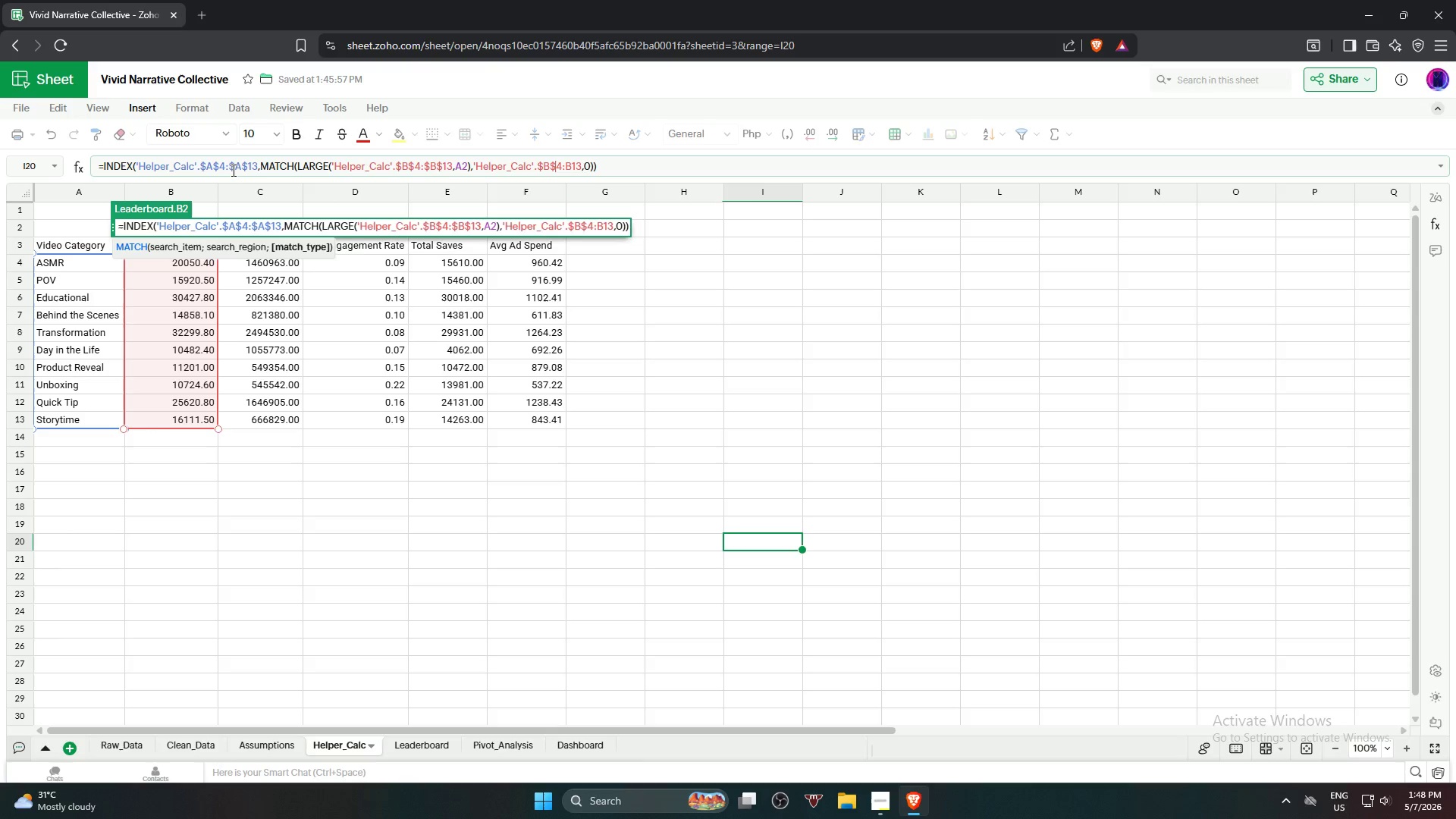 
key(Shift+4)
 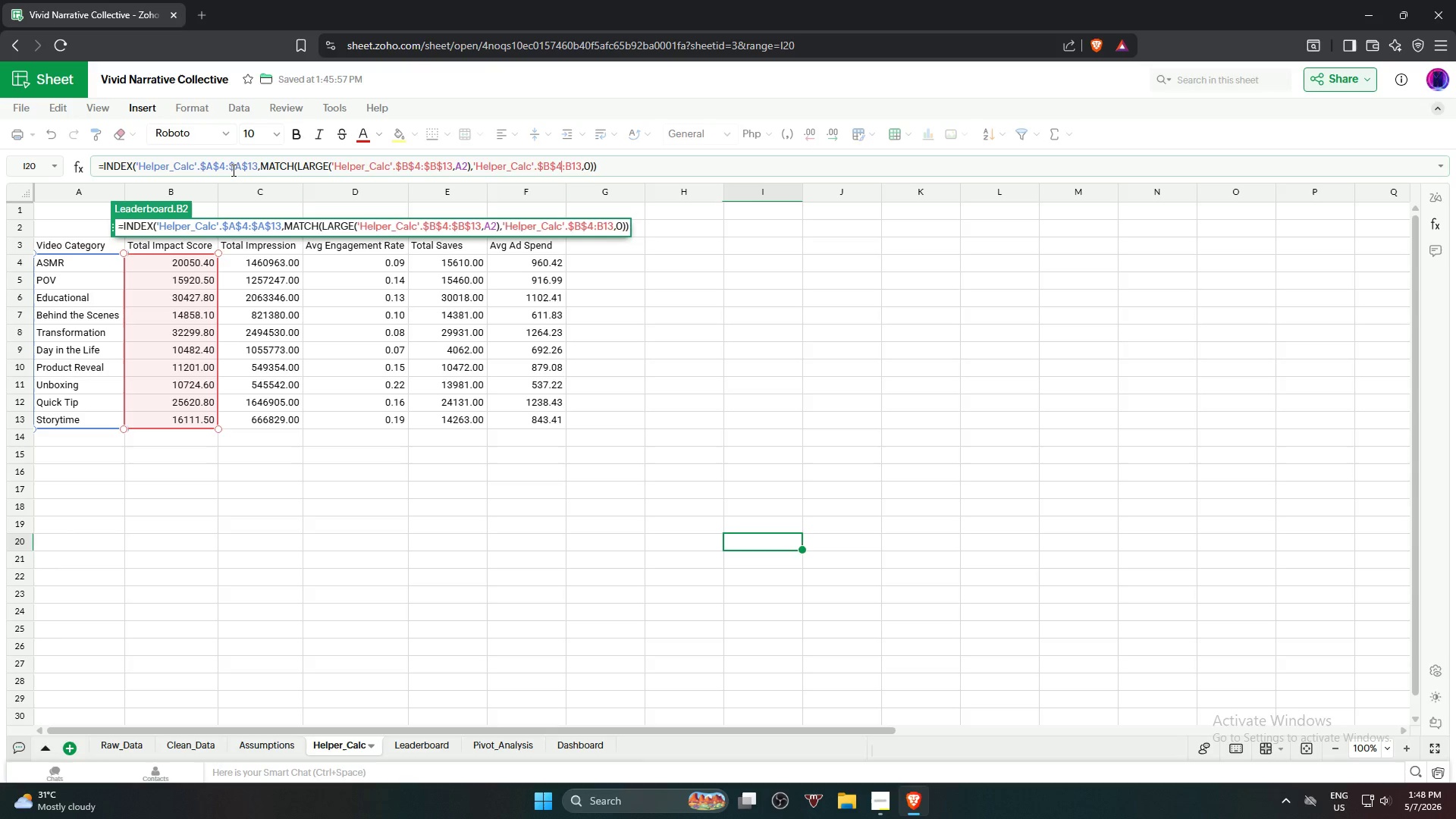 
key(ArrowRight)
 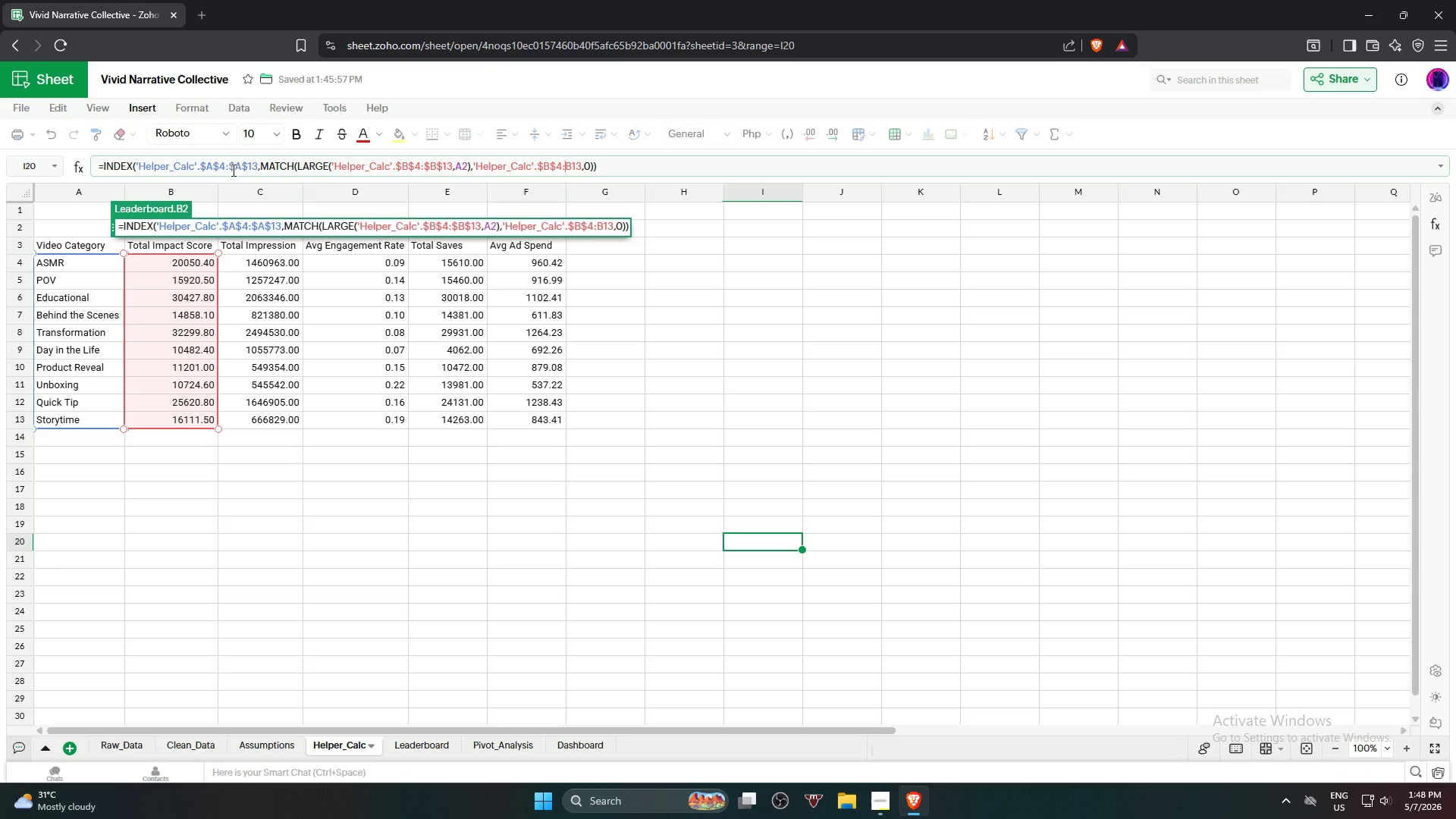 
key(ArrowRight)
 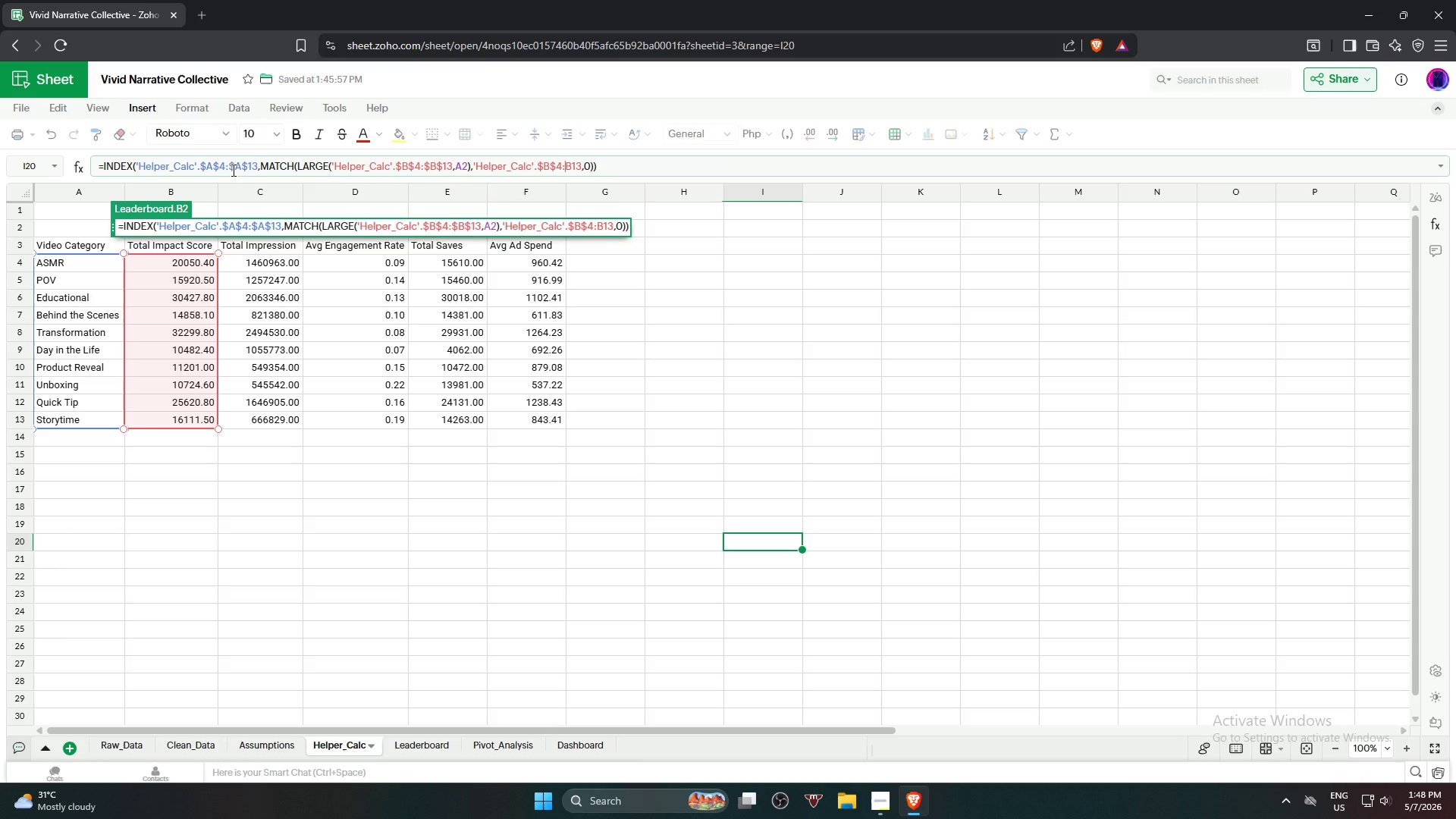 
key(Shift+ShiftRight)
 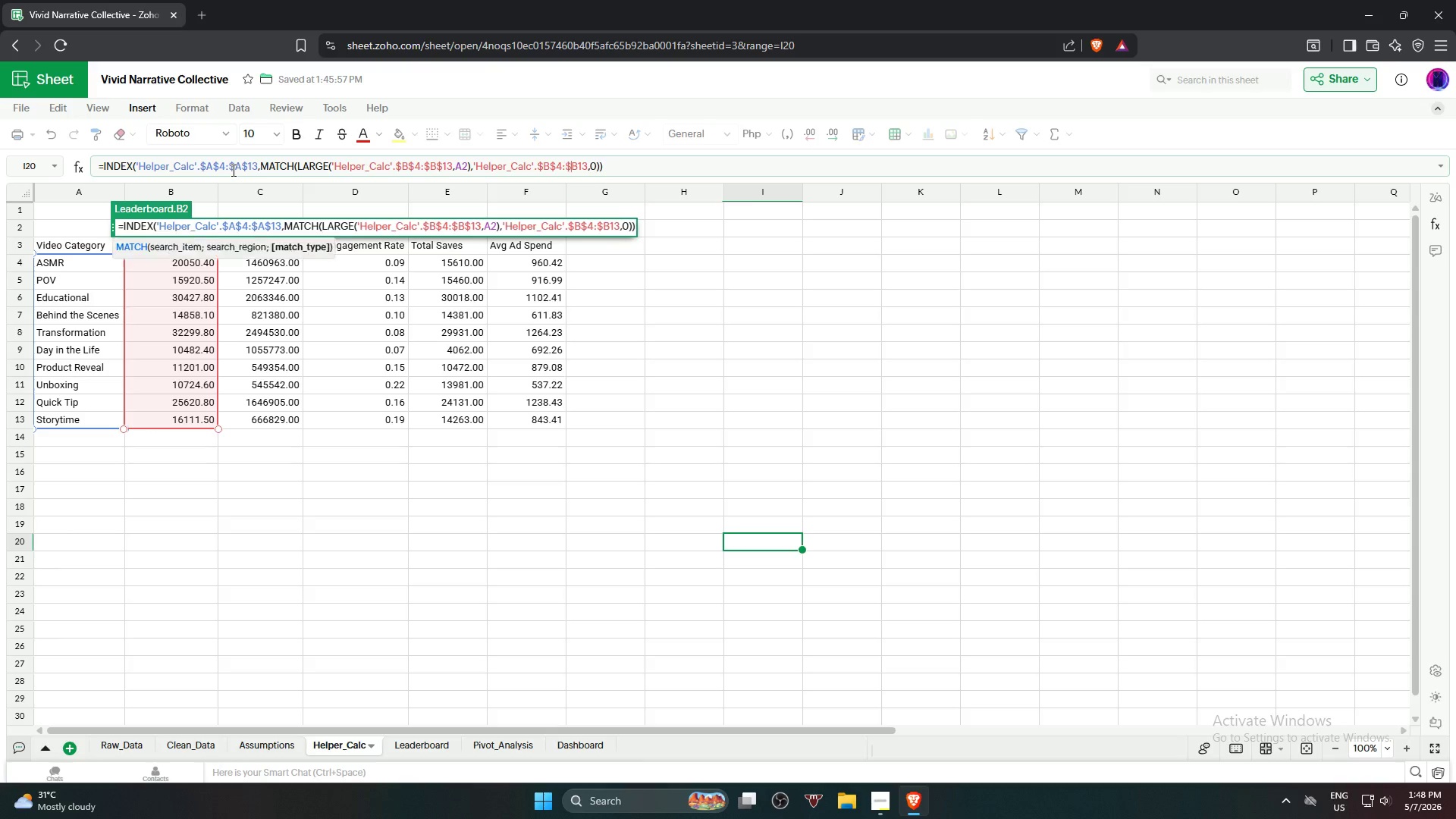 
key(Shift+4)
 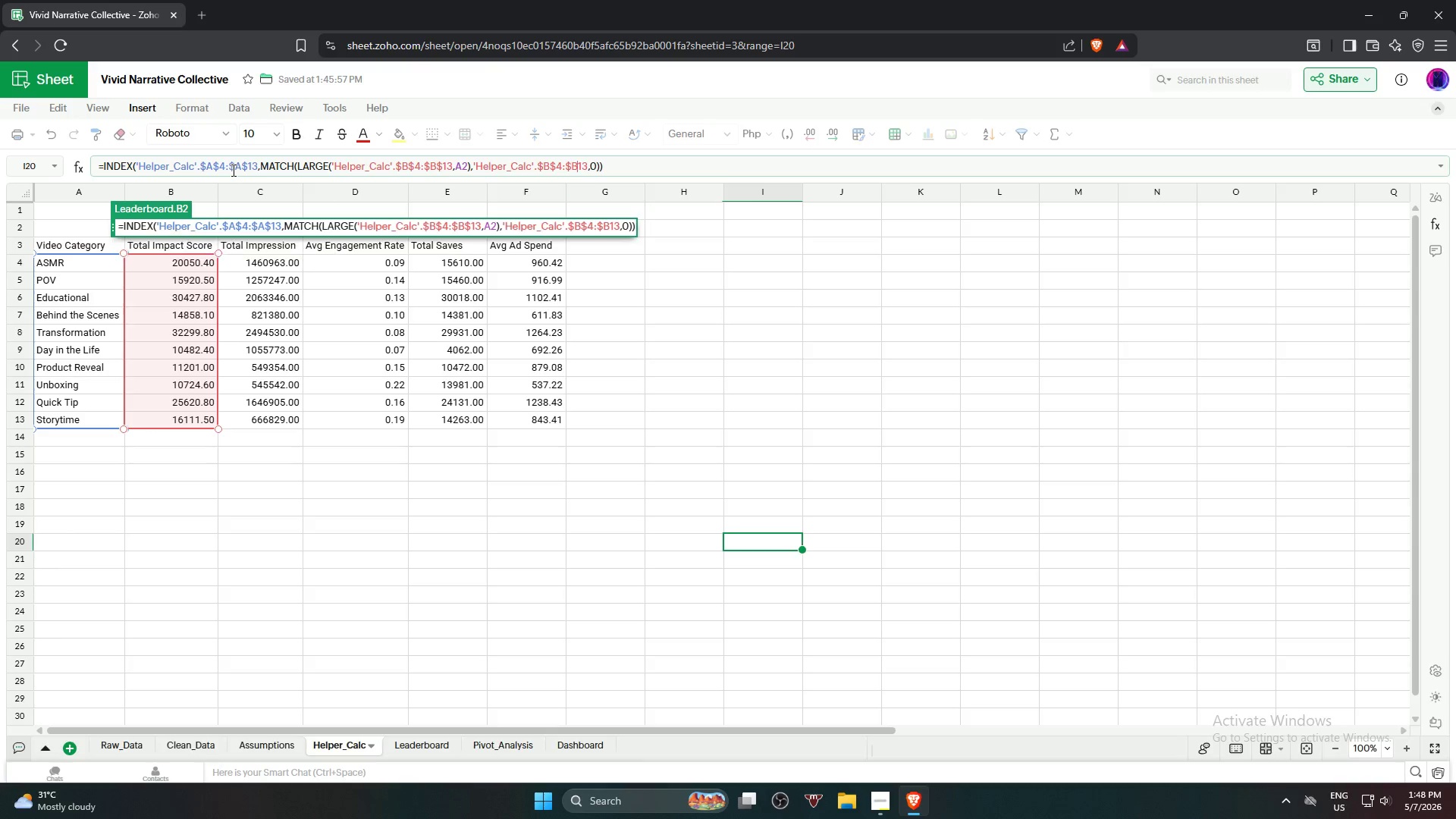 
key(ArrowRight)
 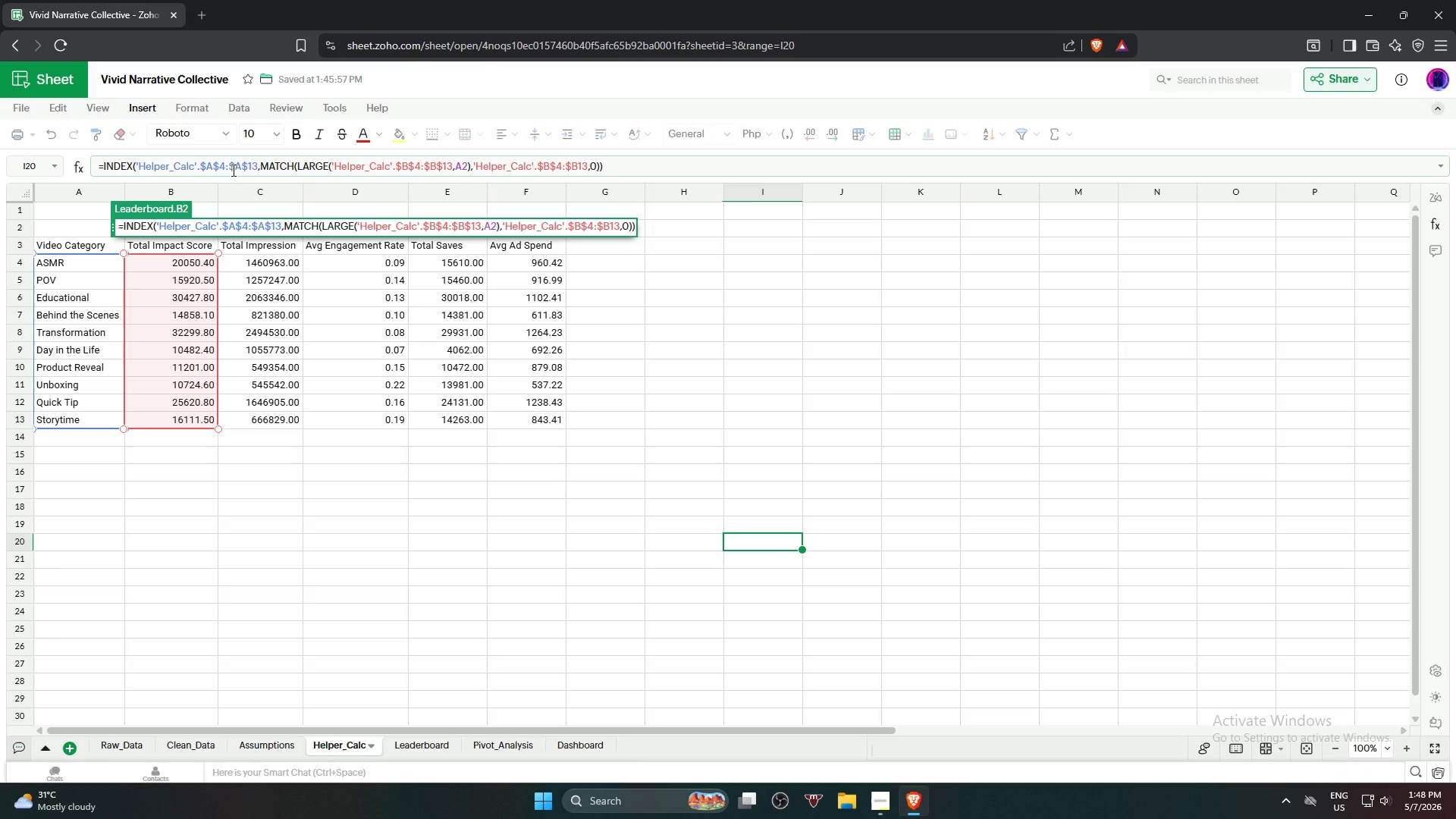 
key(Shift+ShiftRight)
 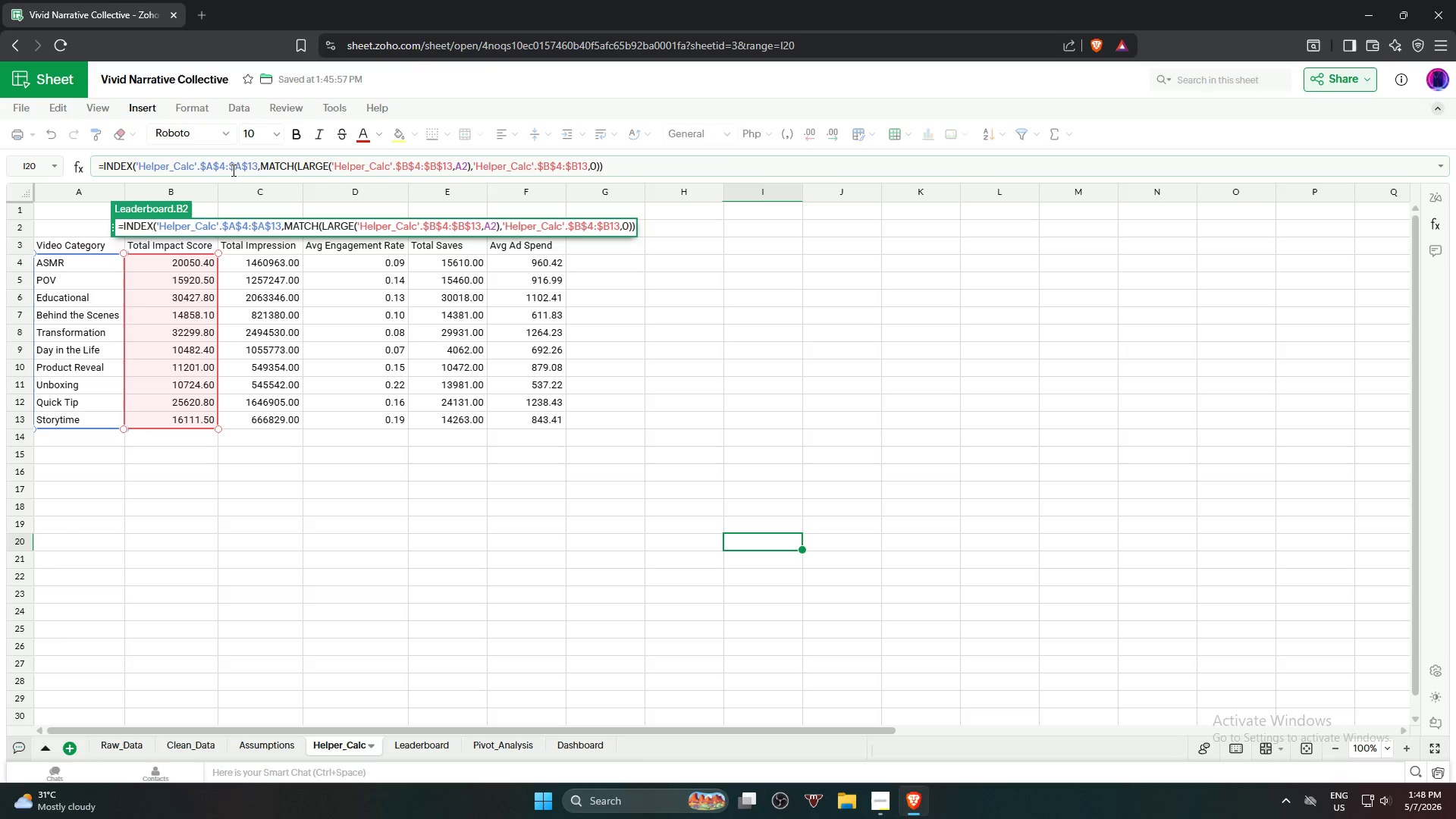 
key(Shift+4)
 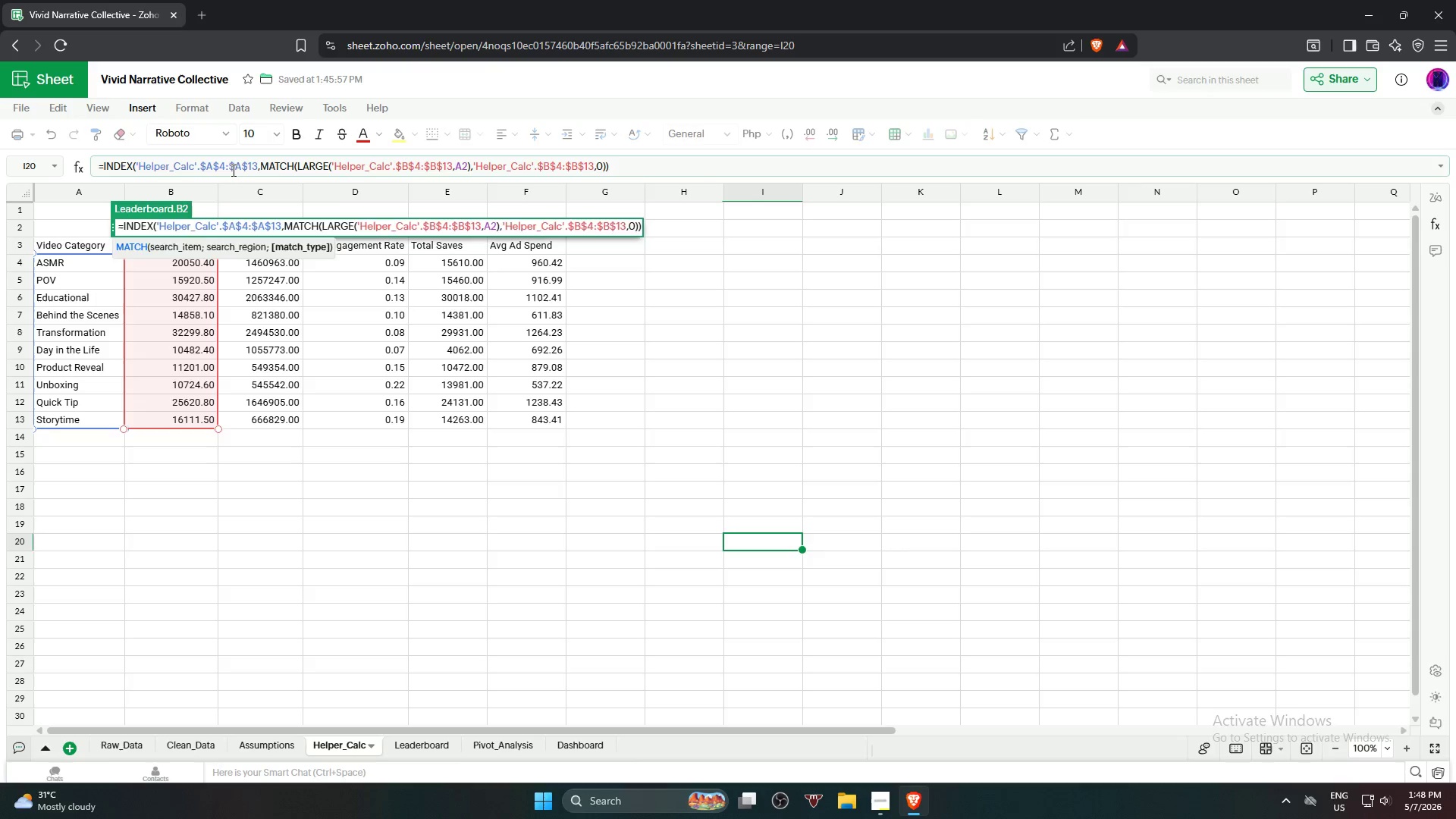 
key(Enter)
 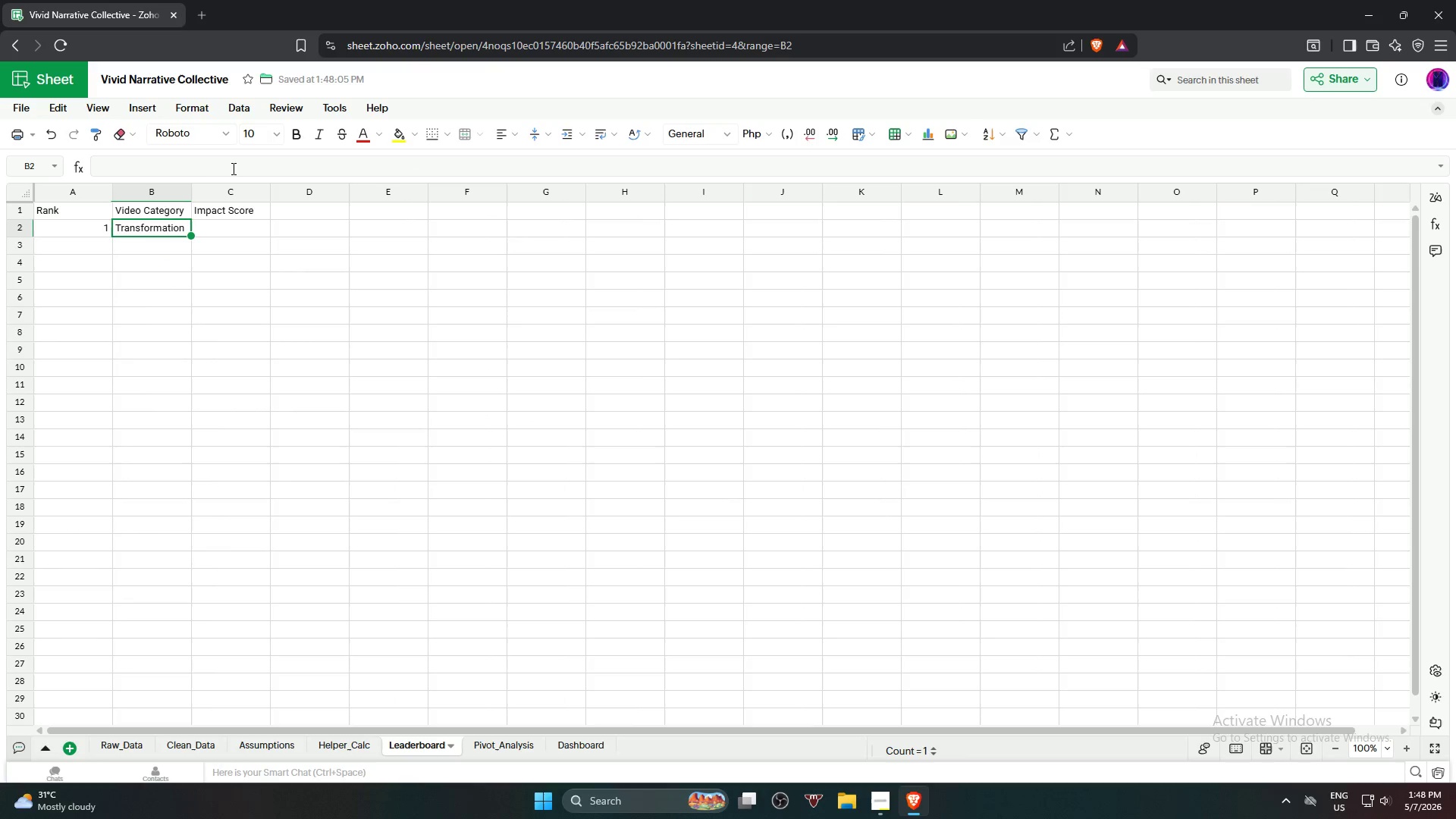 
wait(5.66)
 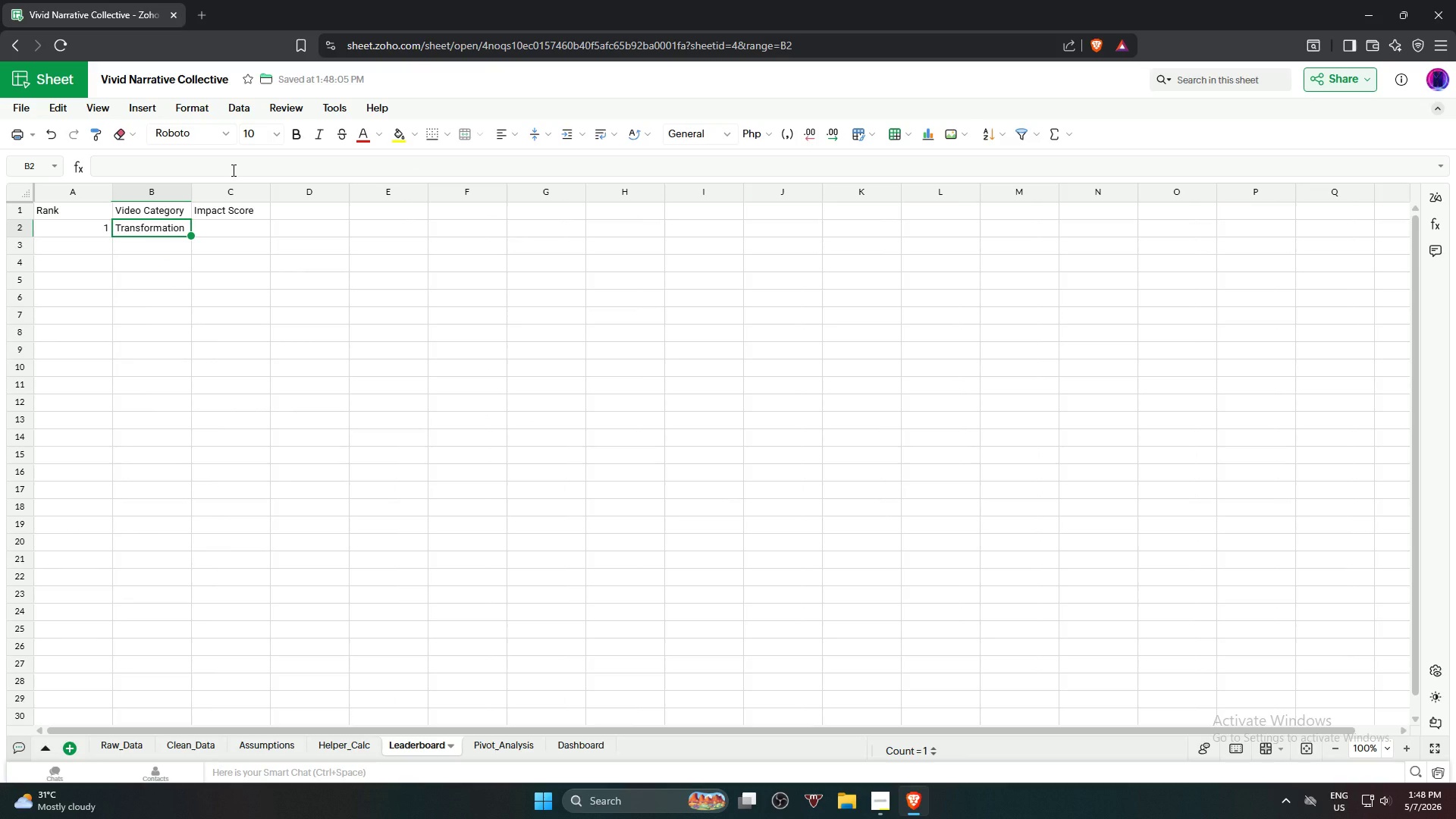 
left_click([71, 232])
 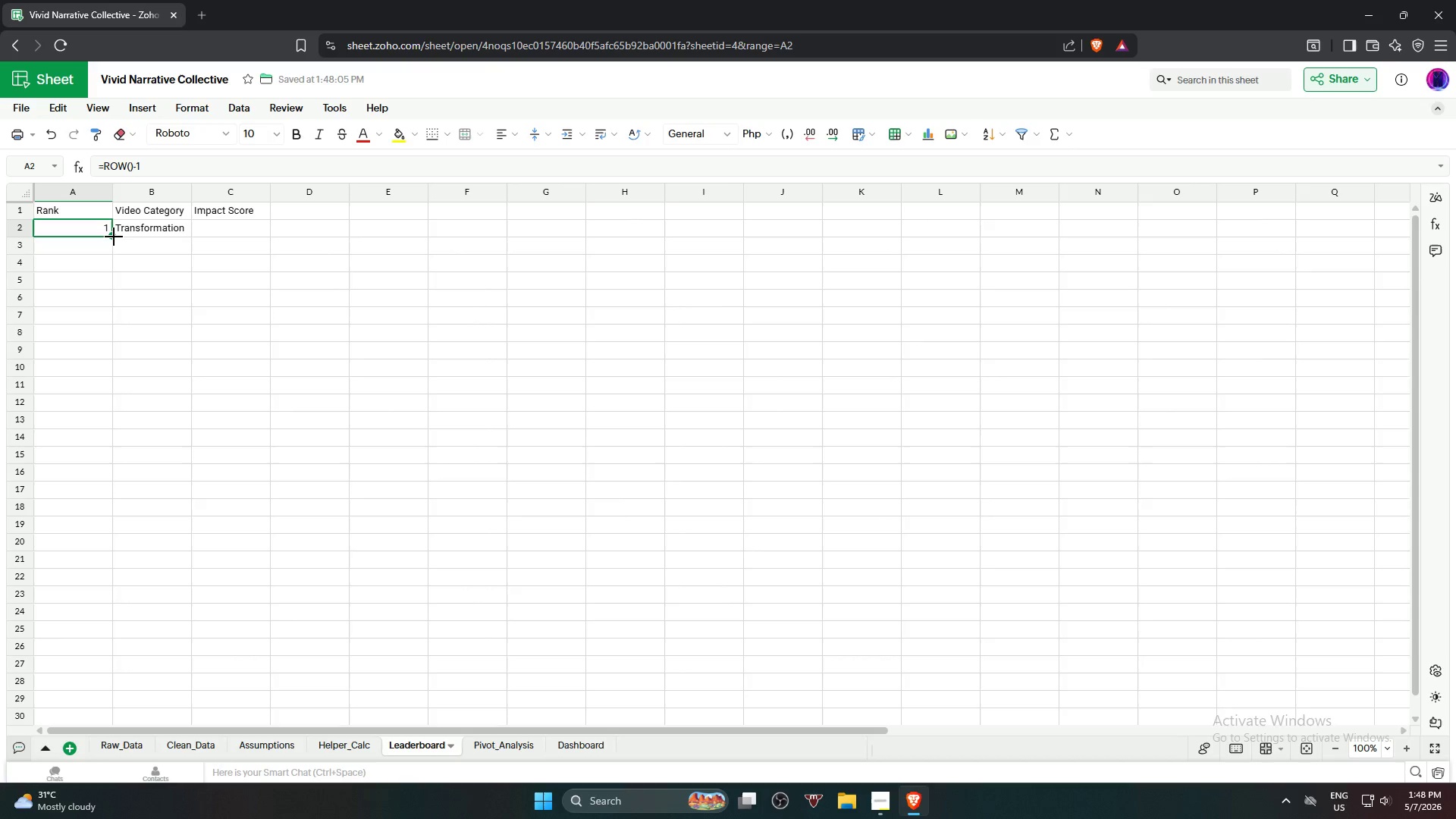 
left_click_drag(start_coordinate=[114, 236], to_coordinate=[99, 302])
 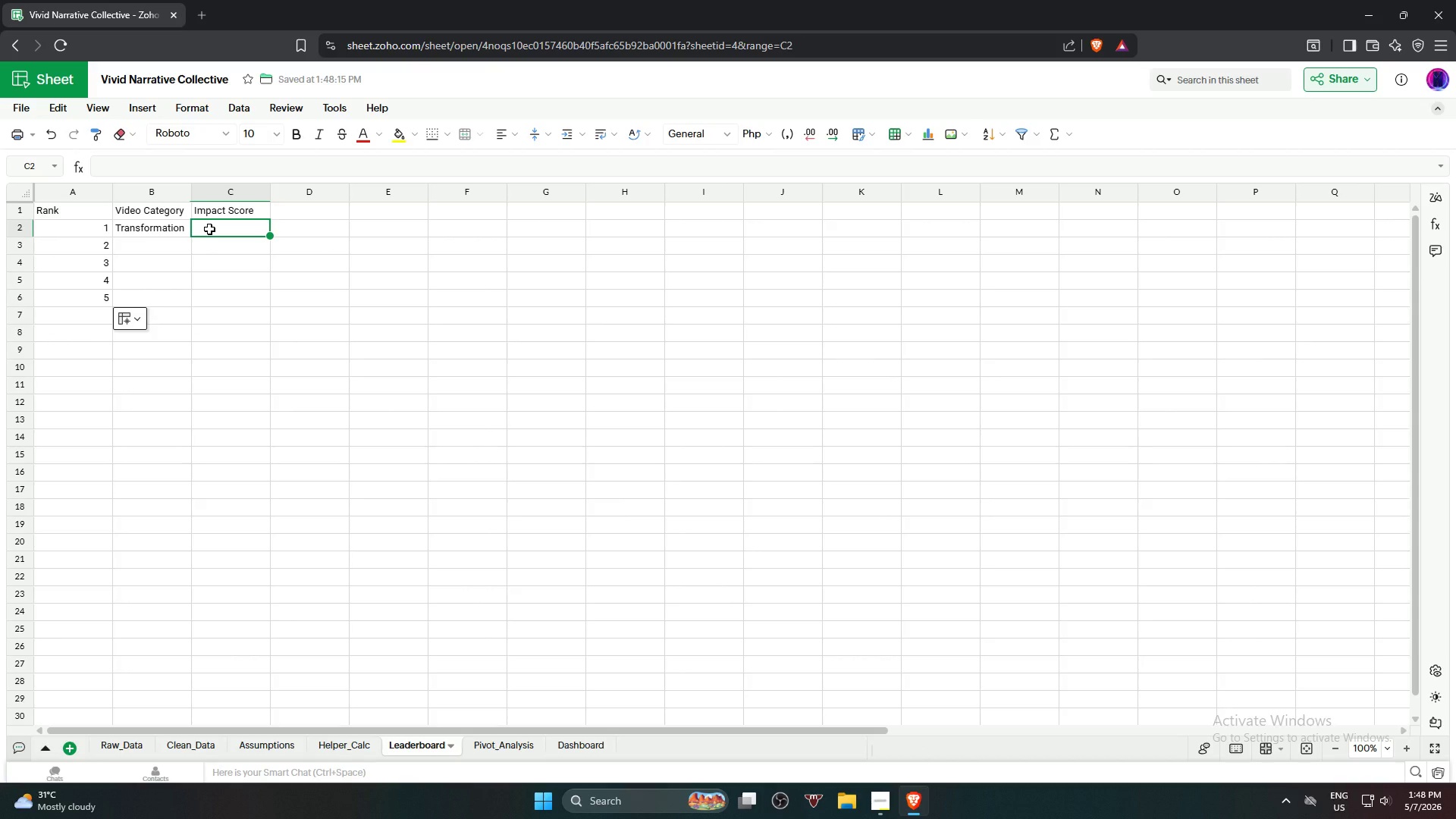 
type(=LARG)
 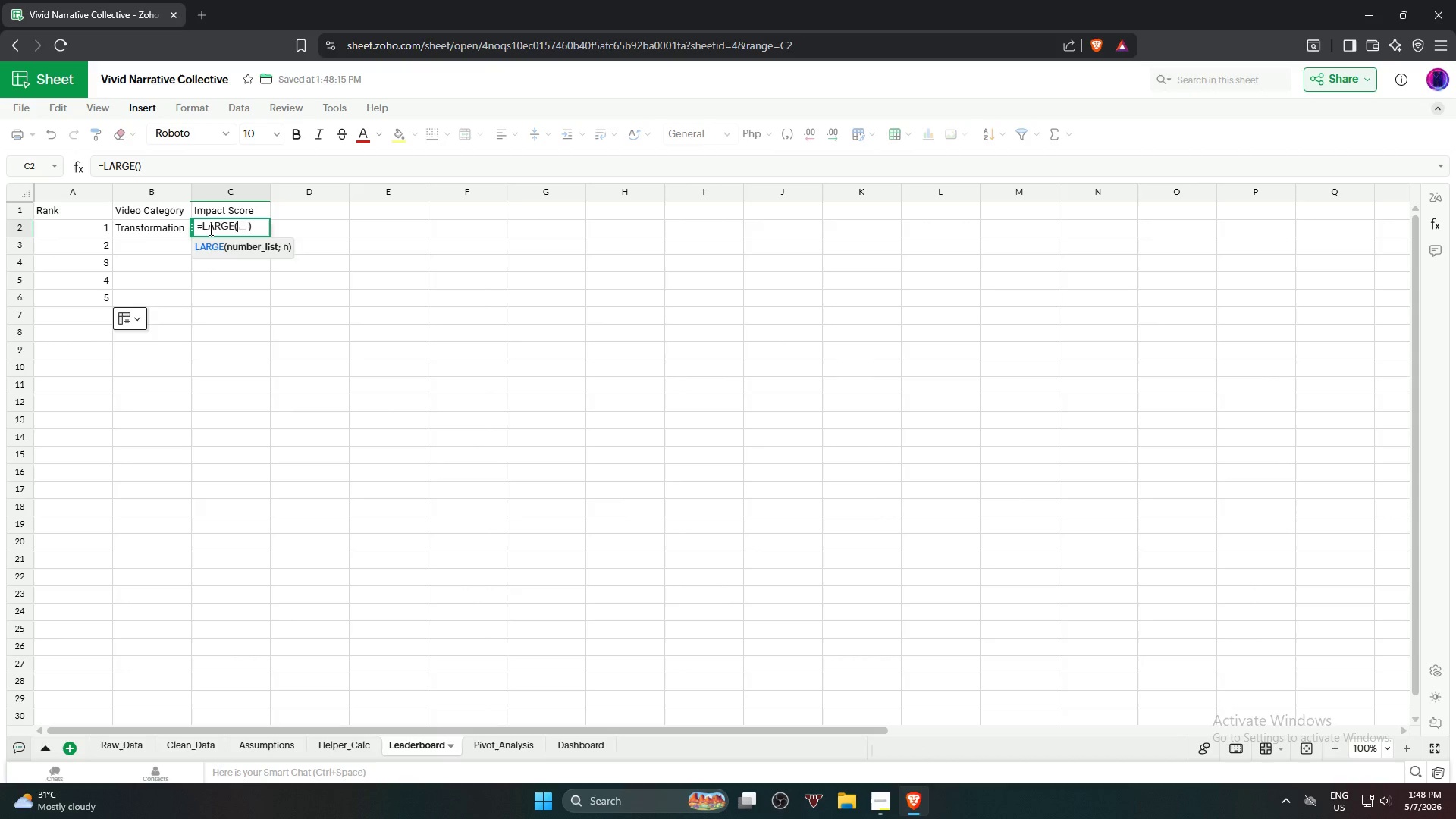 
key(Enter)
 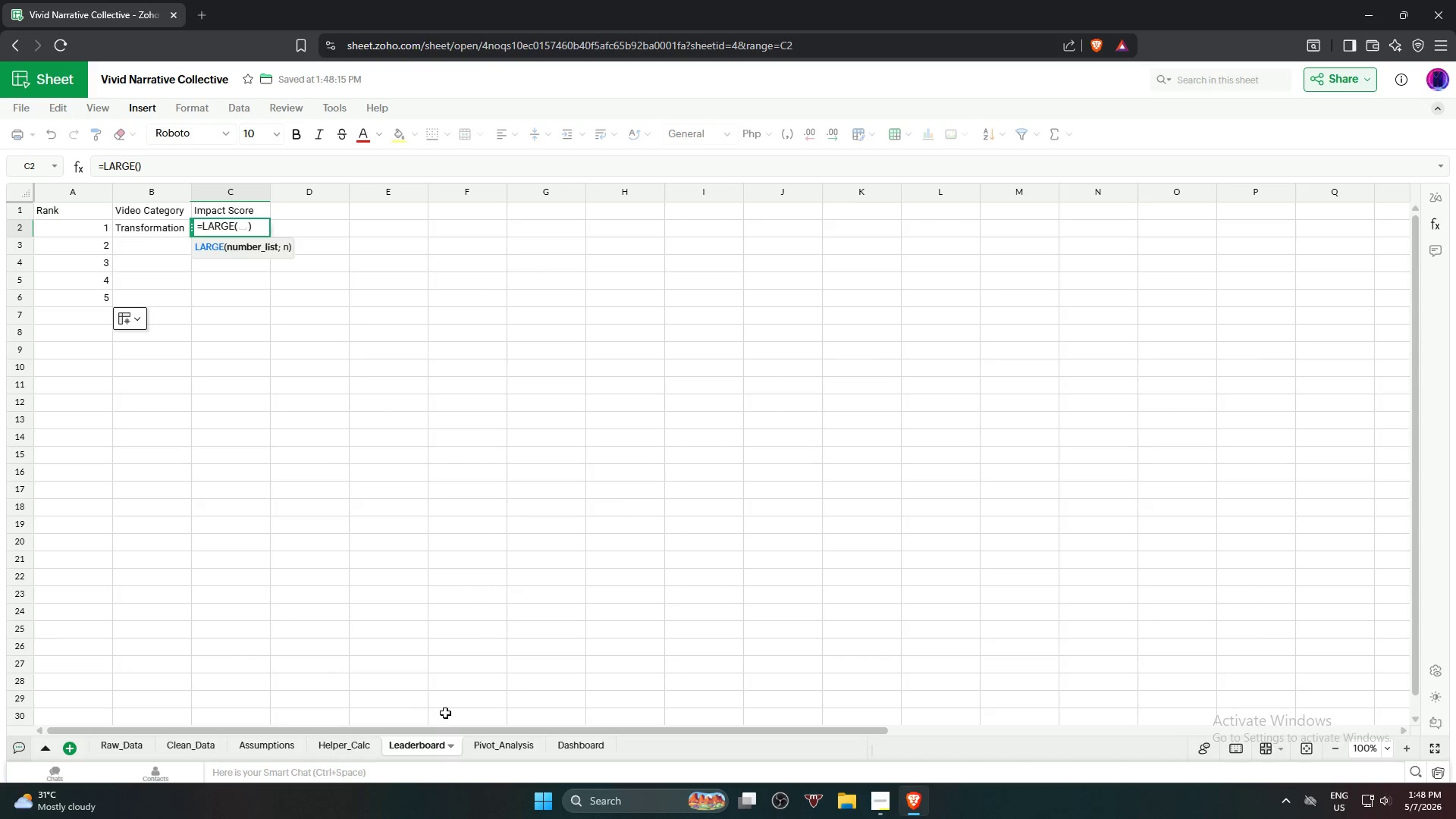 
wait(6.45)
 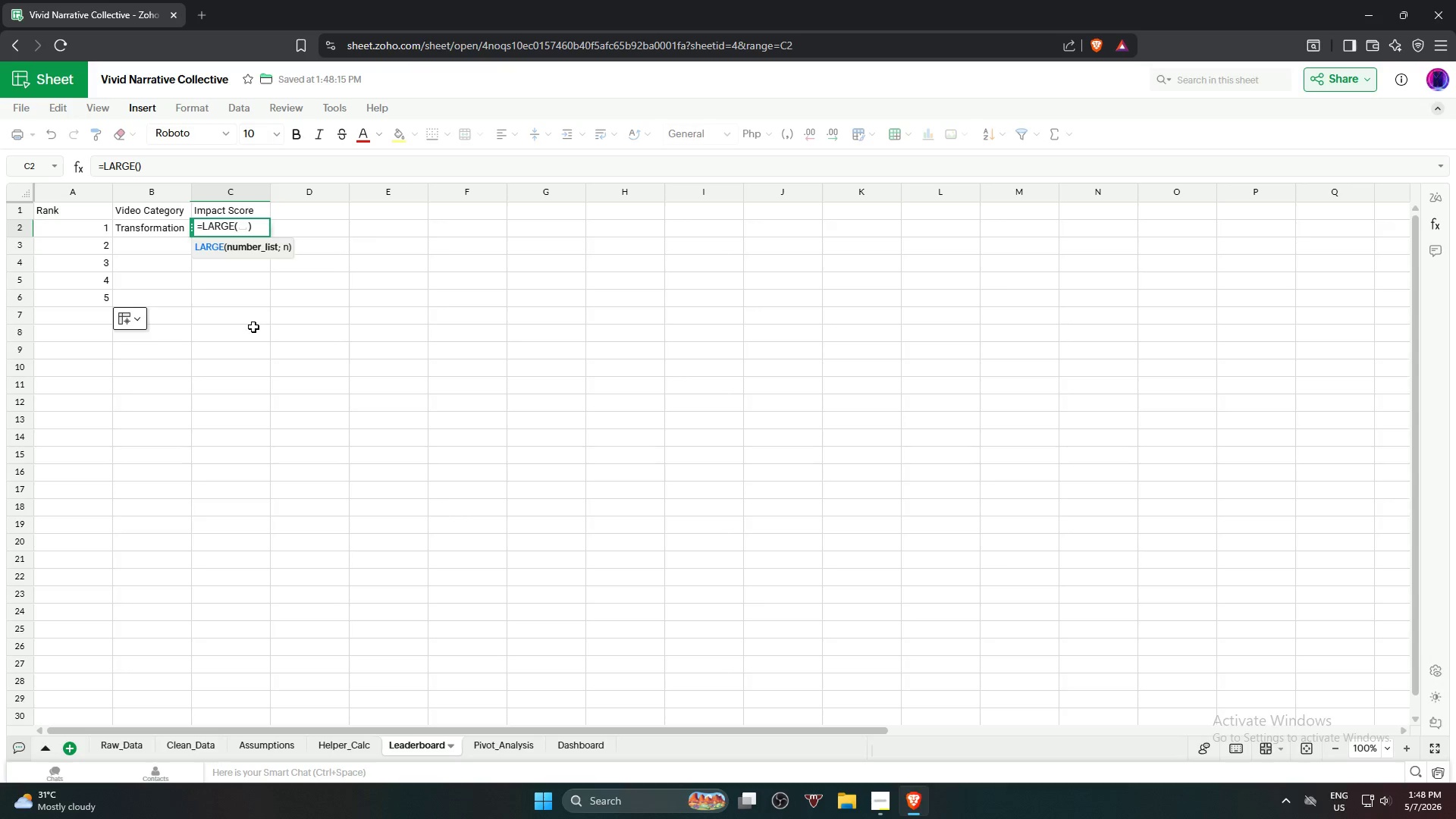 
left_click([339, 743])
 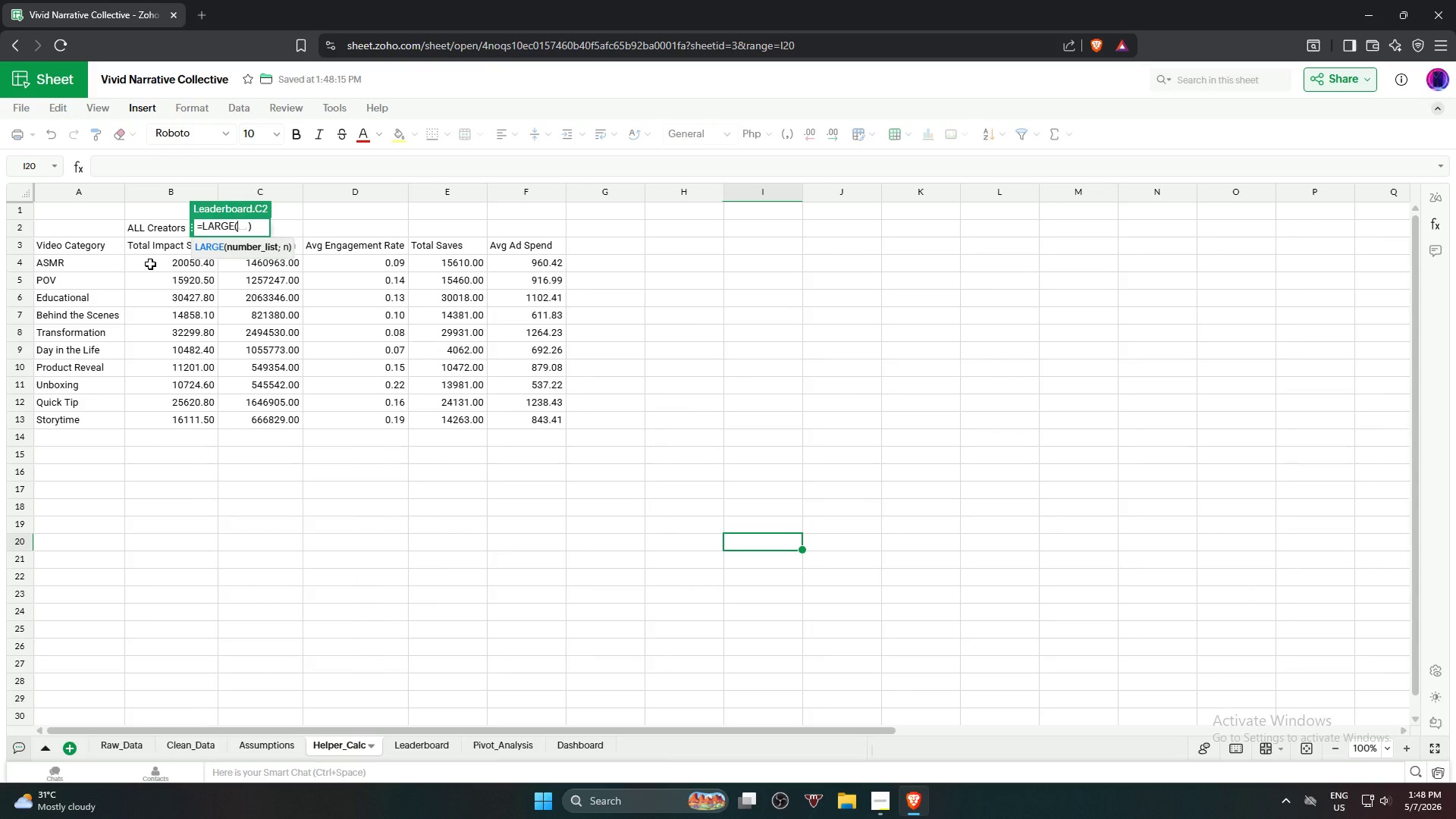 
left_click([150, 264])
 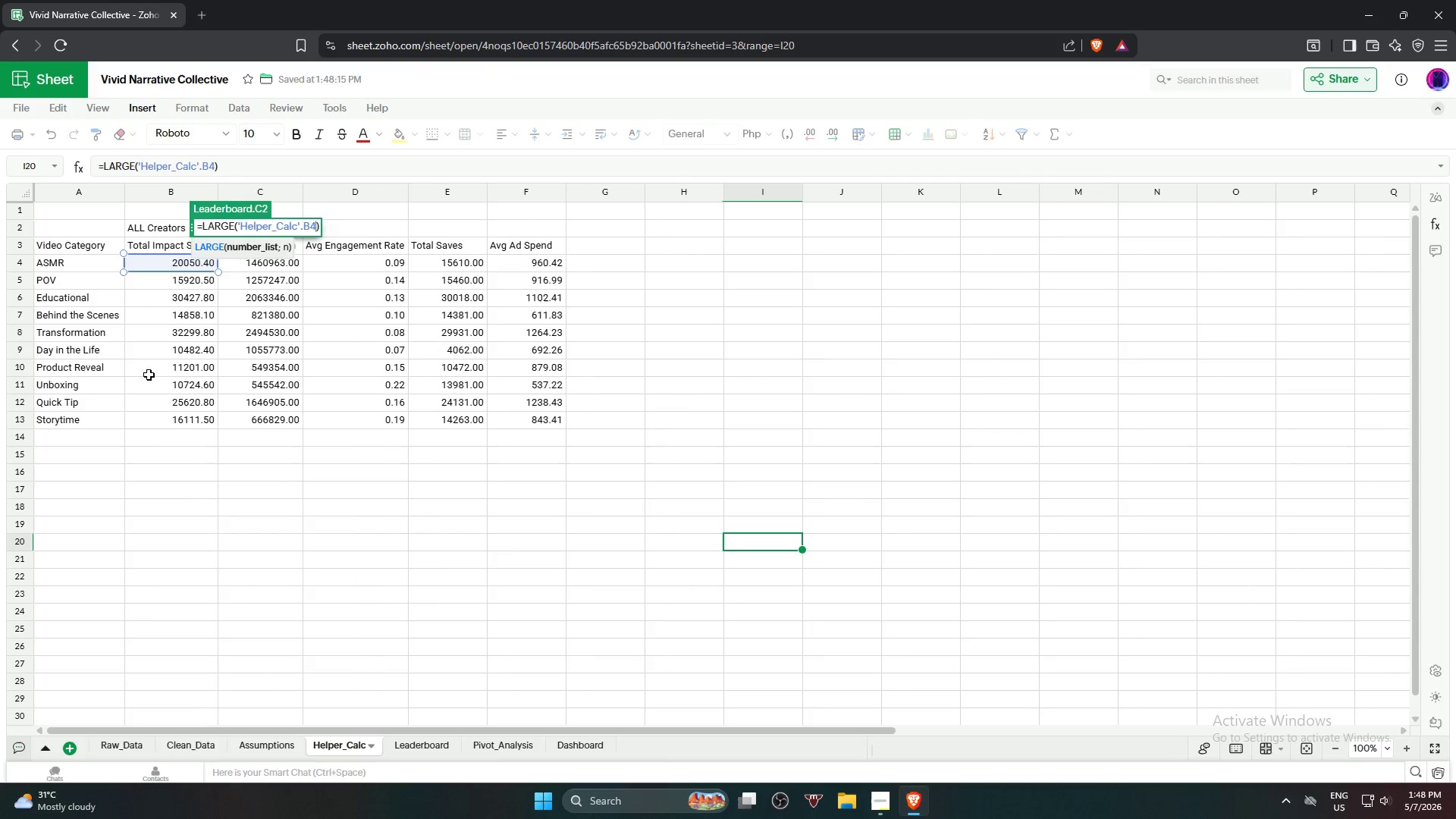 
hold_key(key=ShiftLeft, duration=0.98)
left_click([169, 422])
 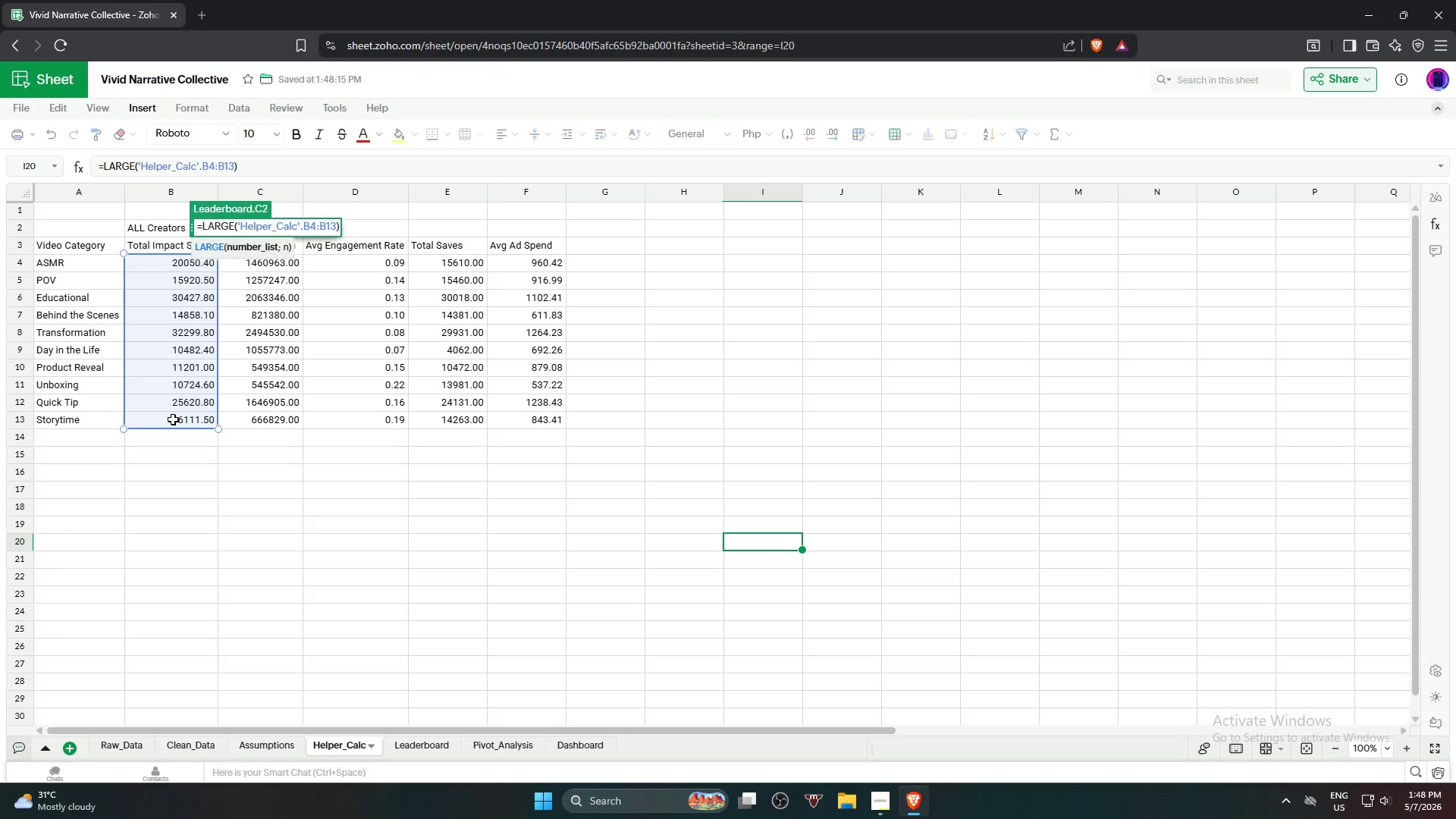 
type(,A2)
 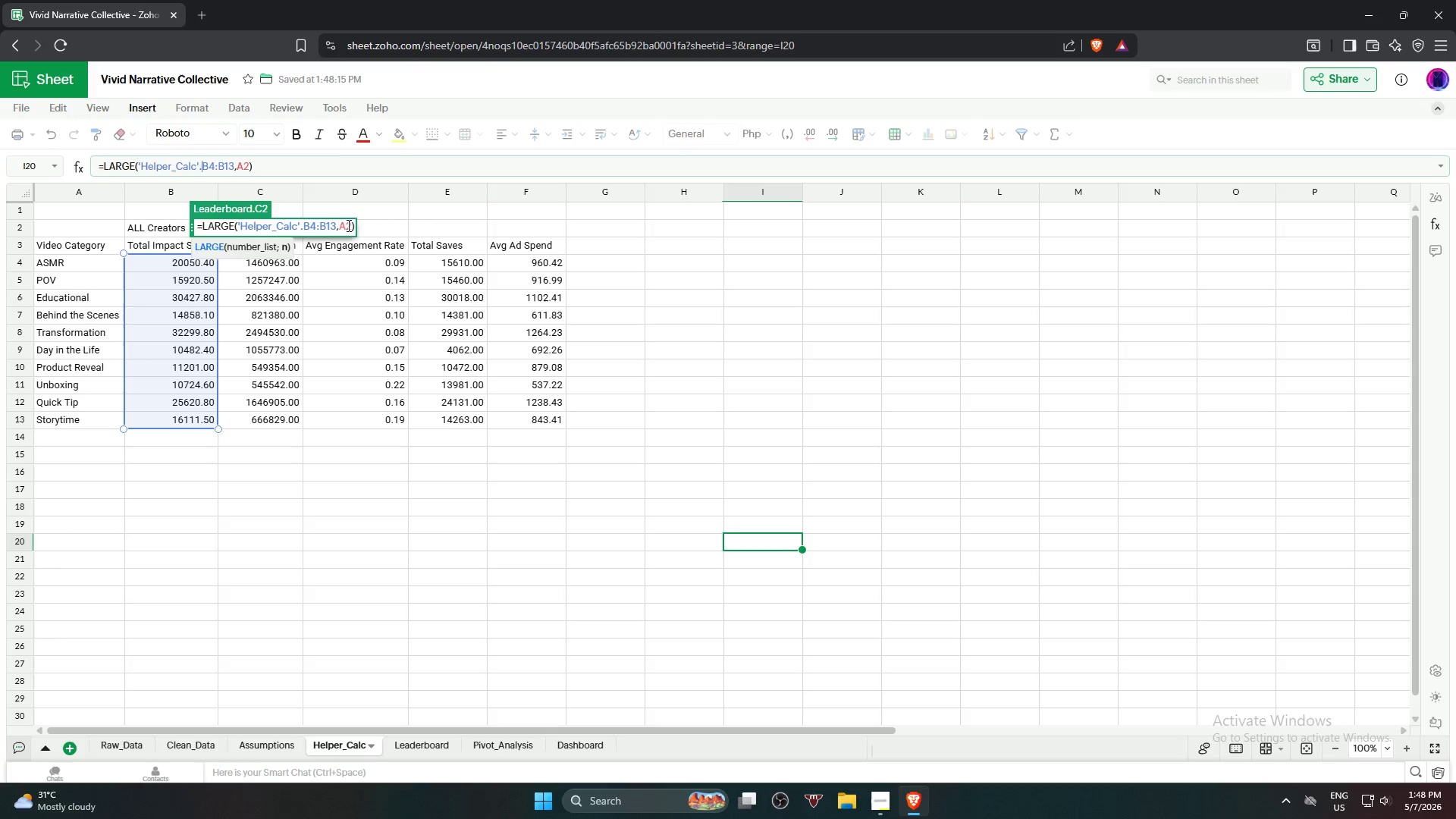 
hold_key(key=ShiftRight, duration=2.92)
 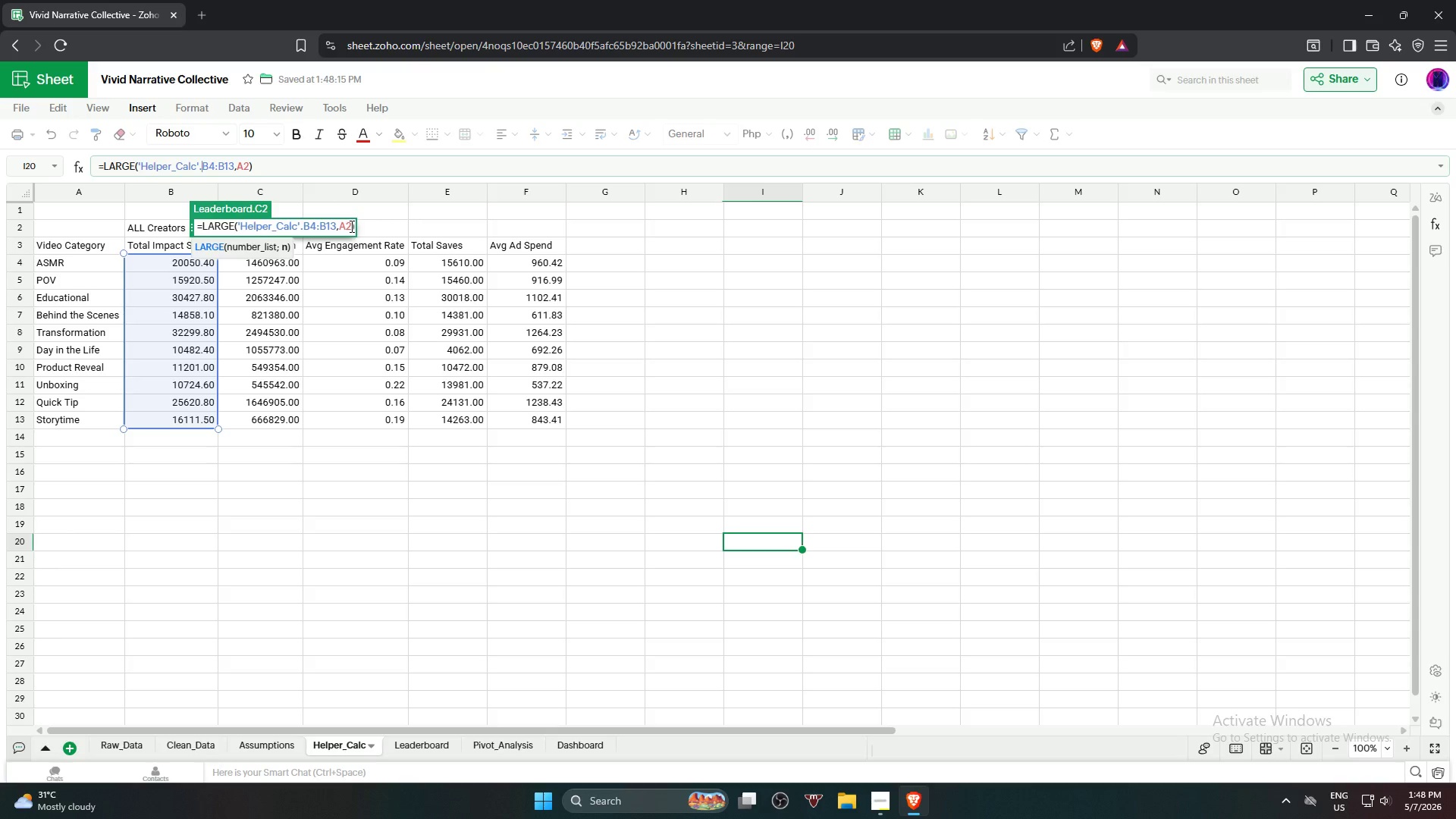 
key(ArrowRight)
 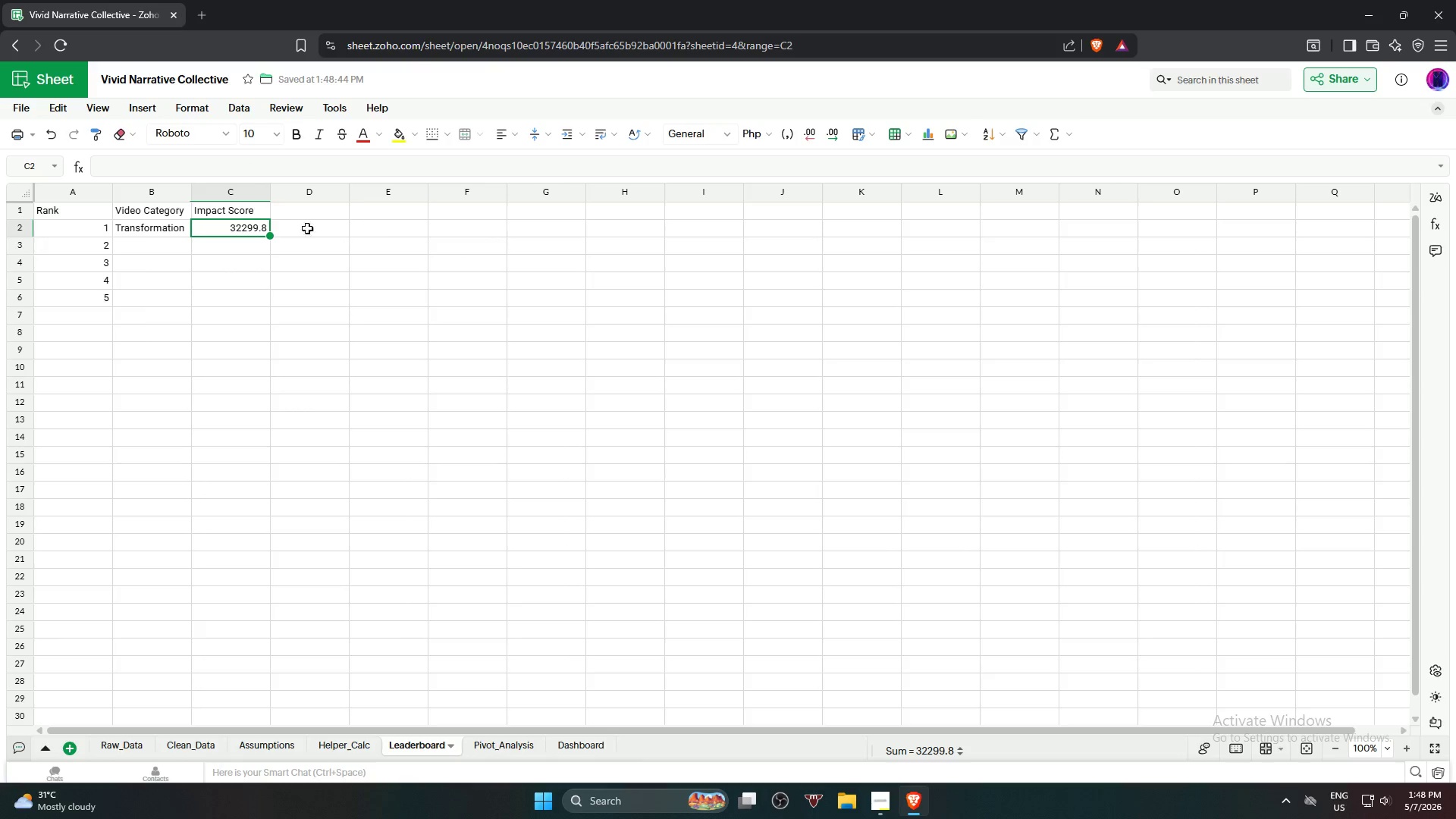 
left_click([246, 231])
 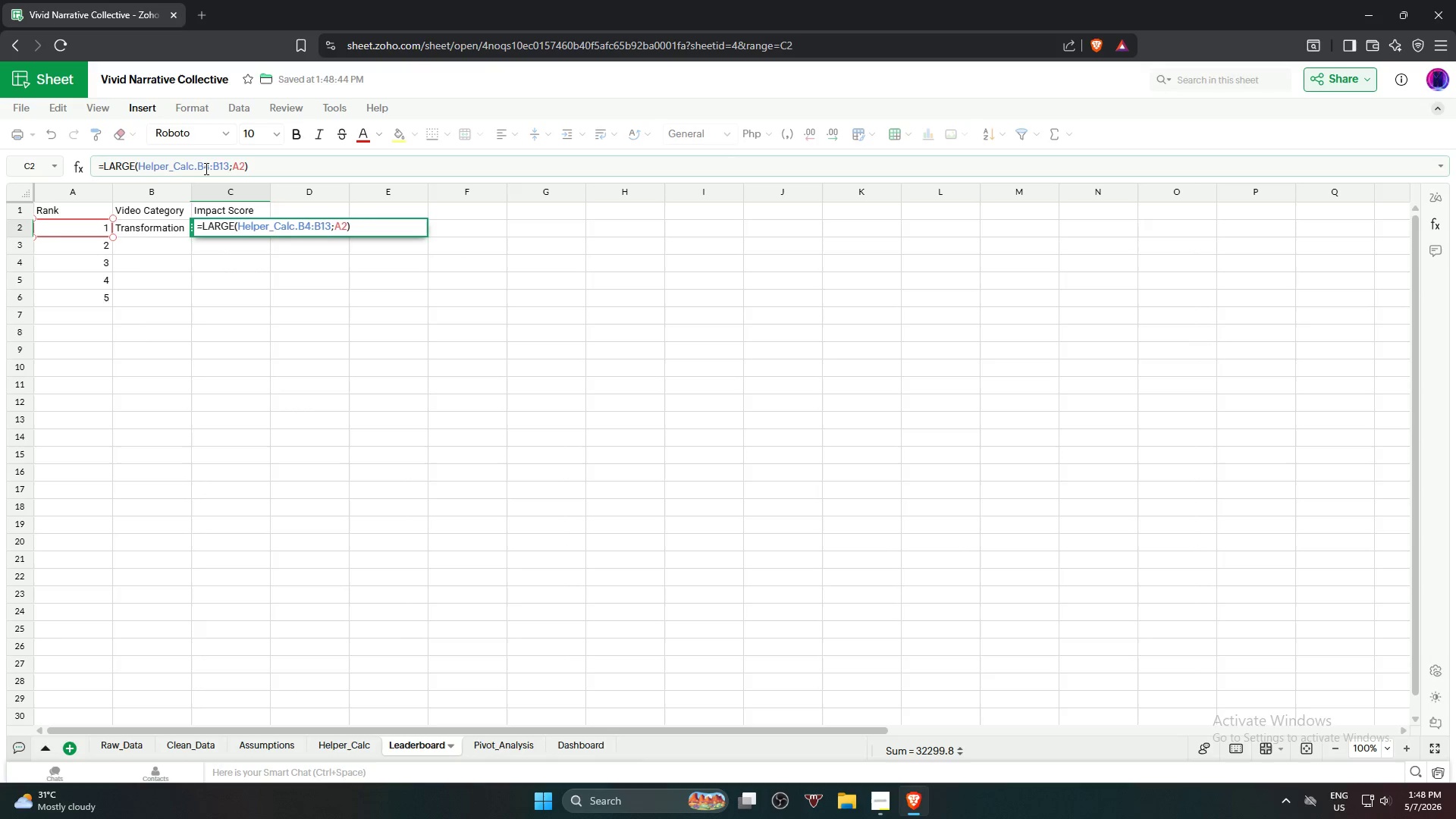 
key(Shift+4)
 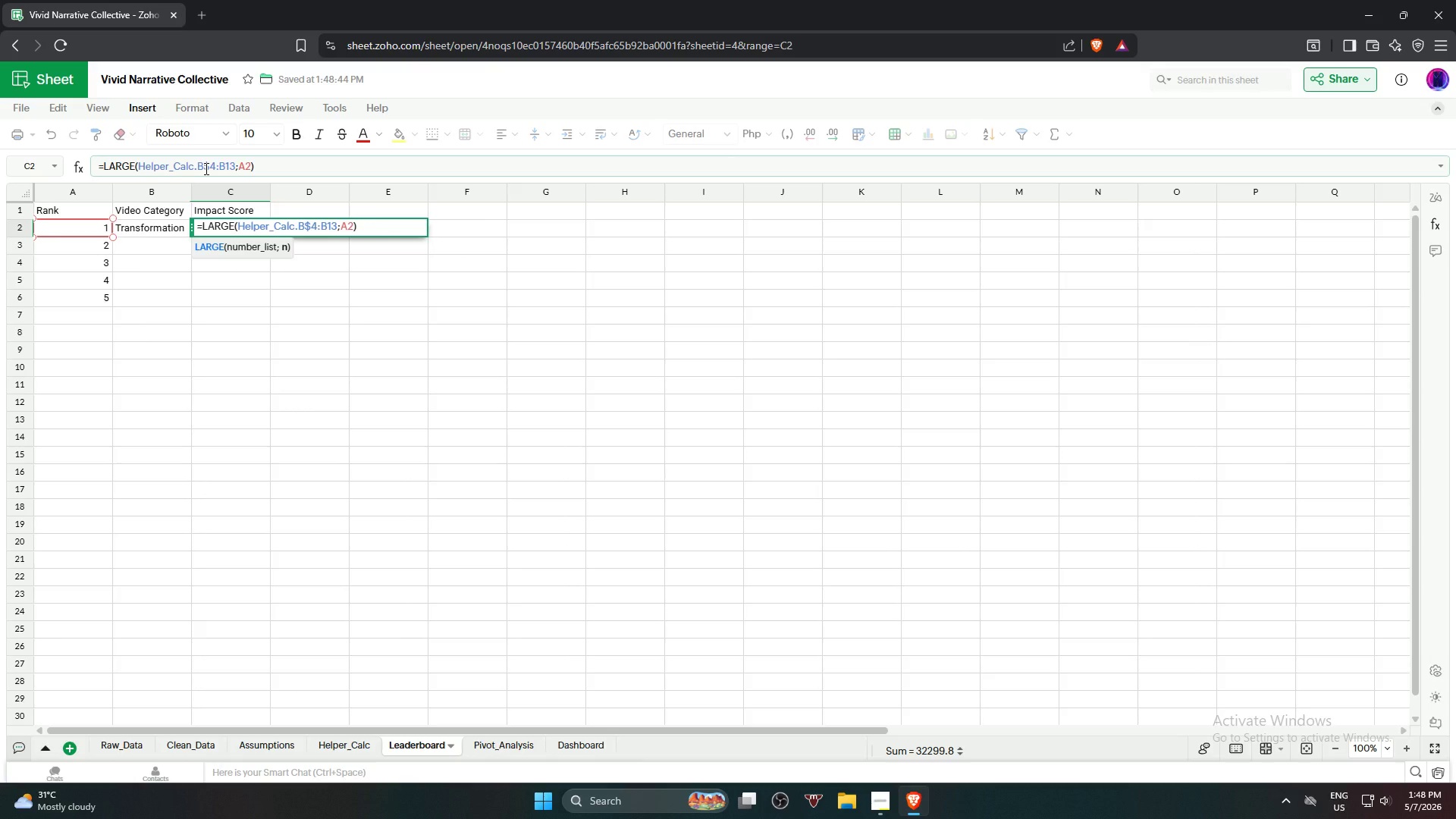 
key(ArrowRight)
 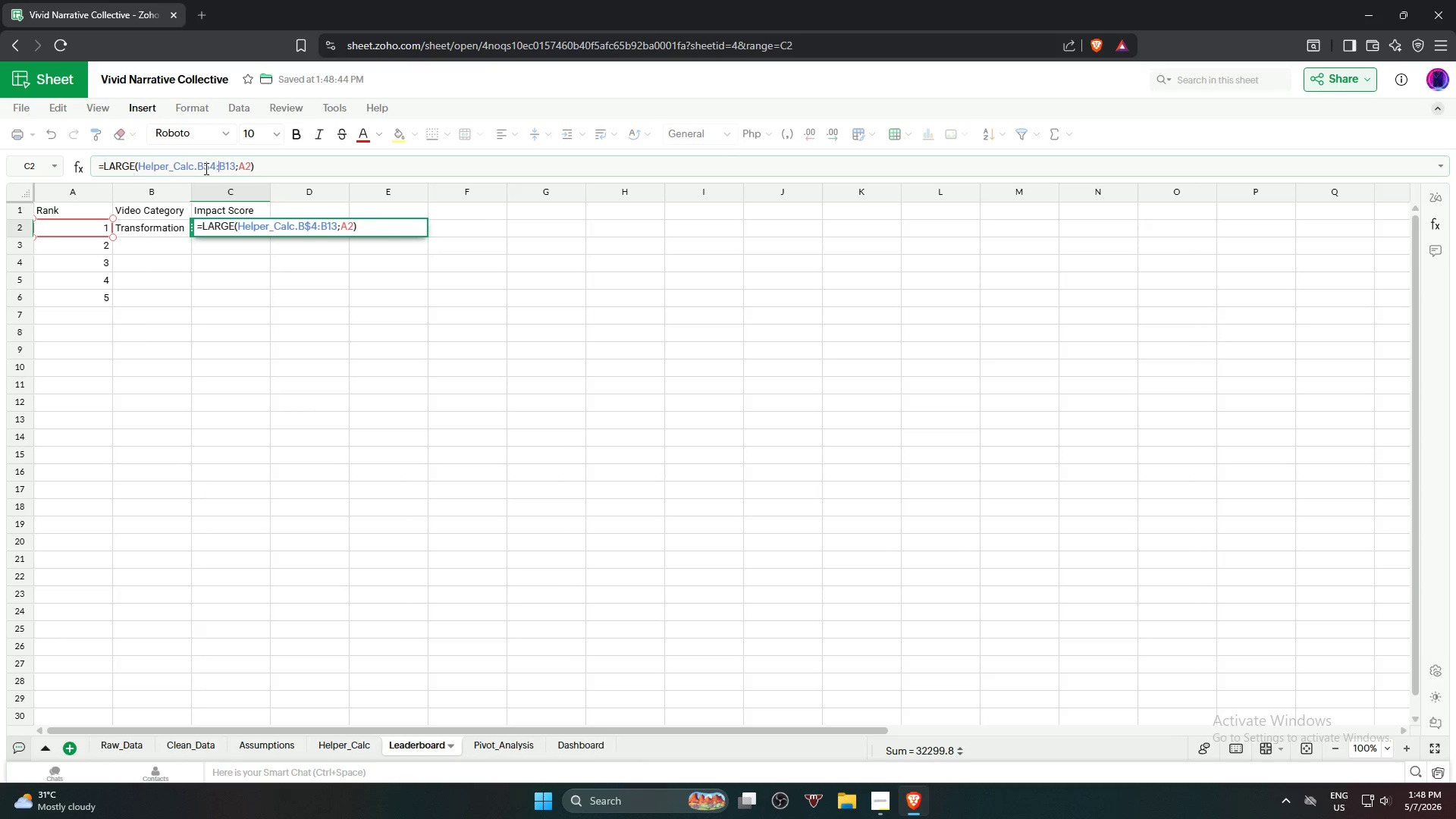 
key(ArrowRight)
 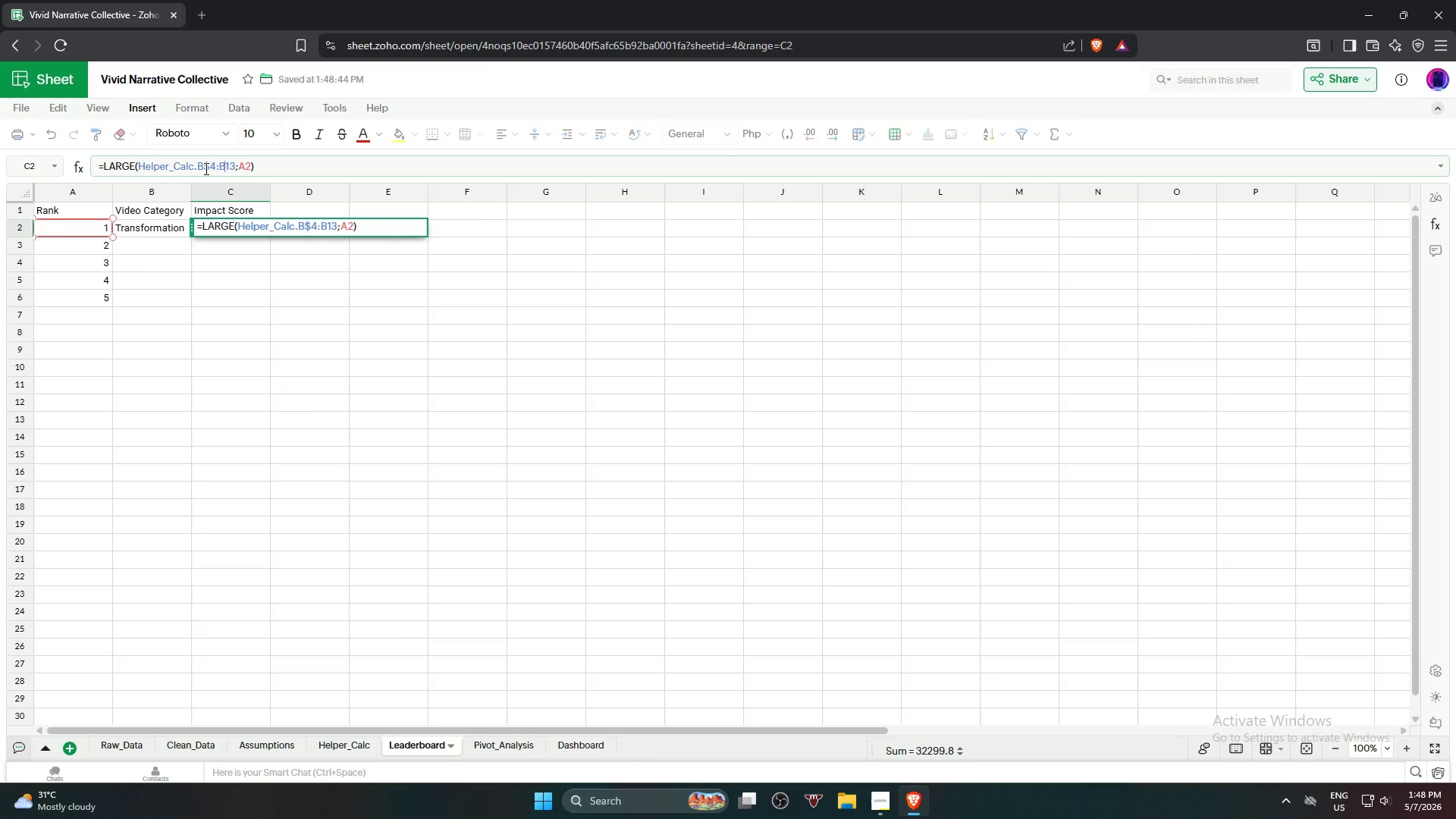 
key(ArrowRight)
 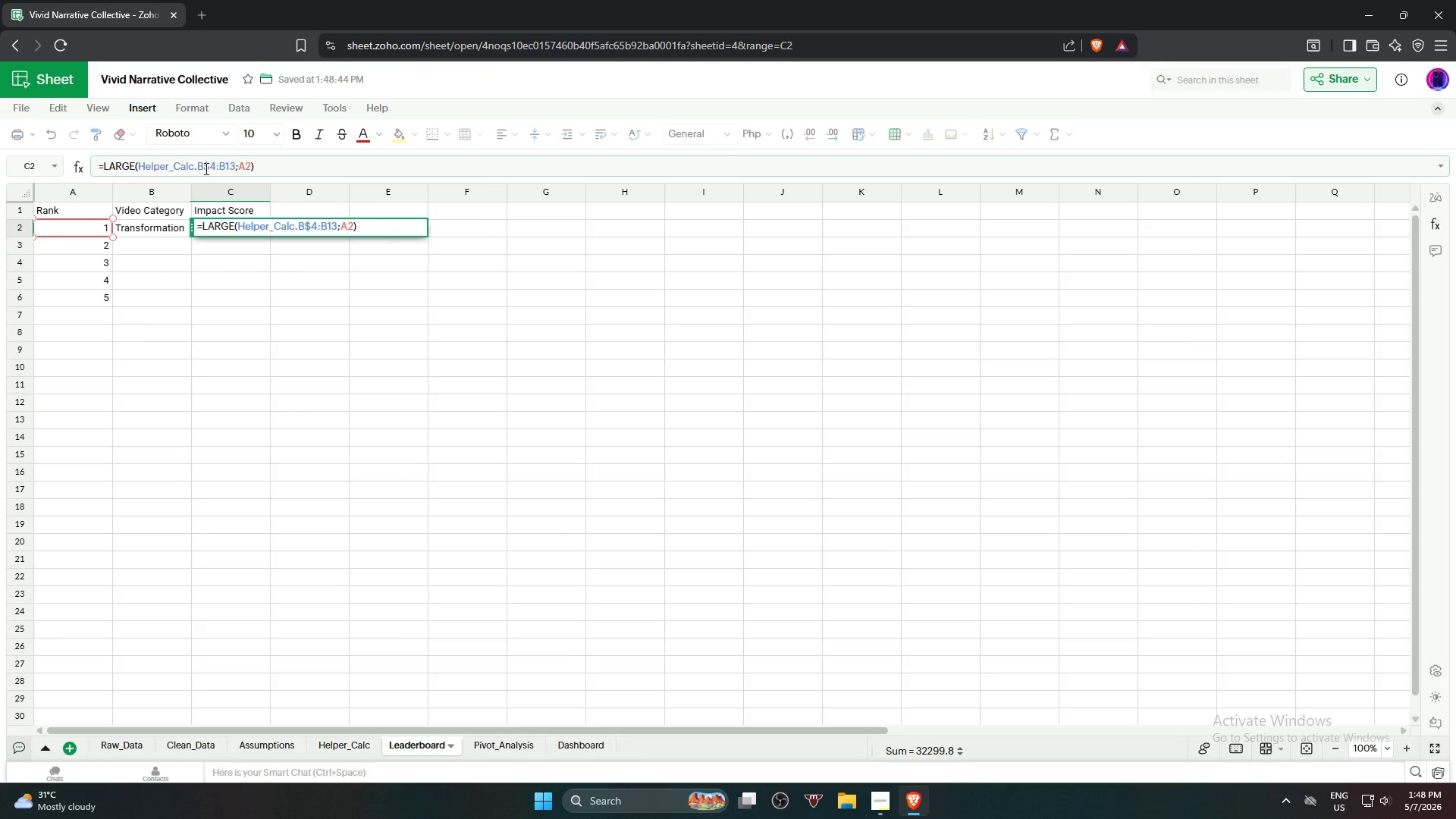 
key(Shift+ShiftRight)
 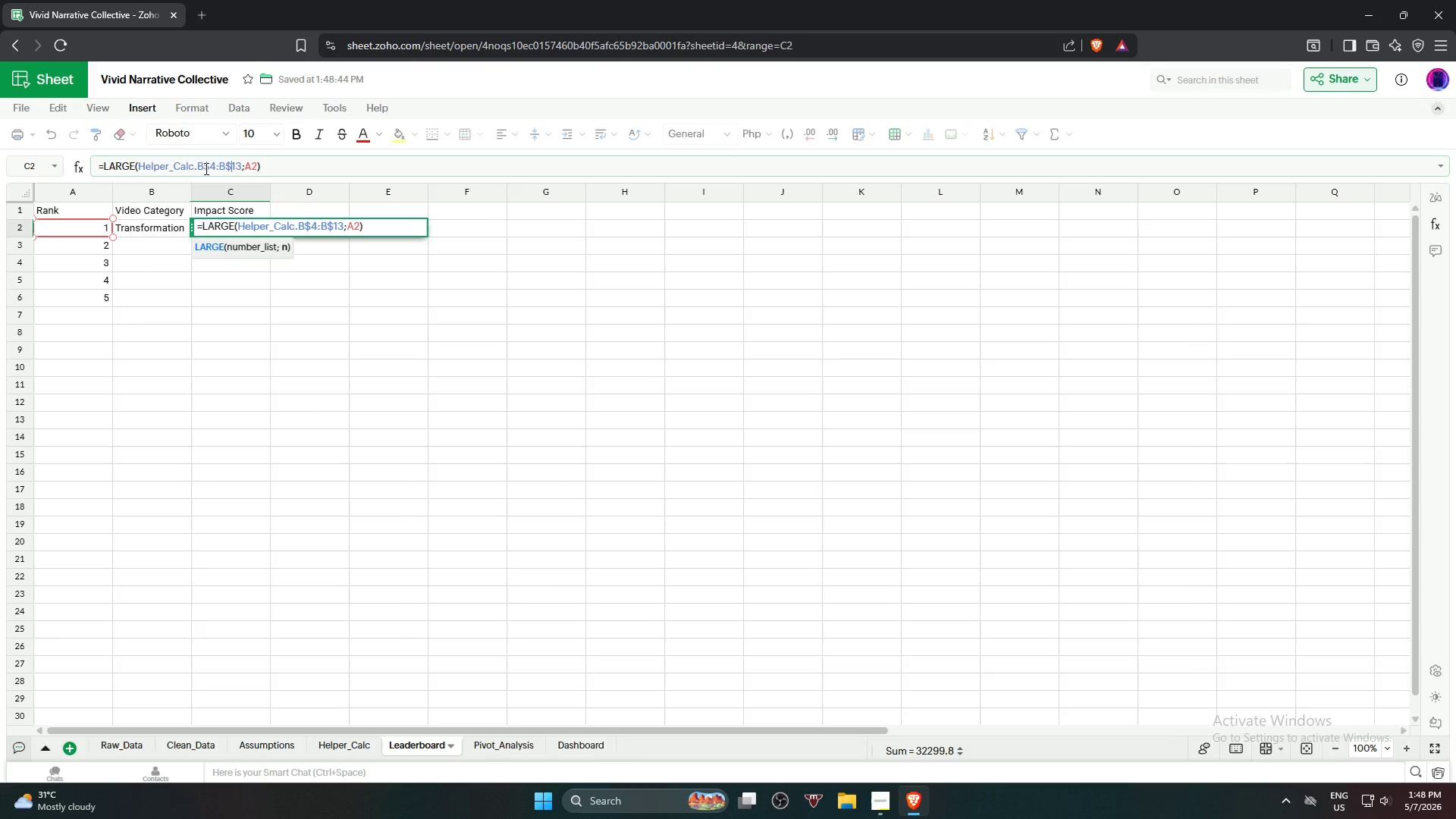 
key(Shift+4)
 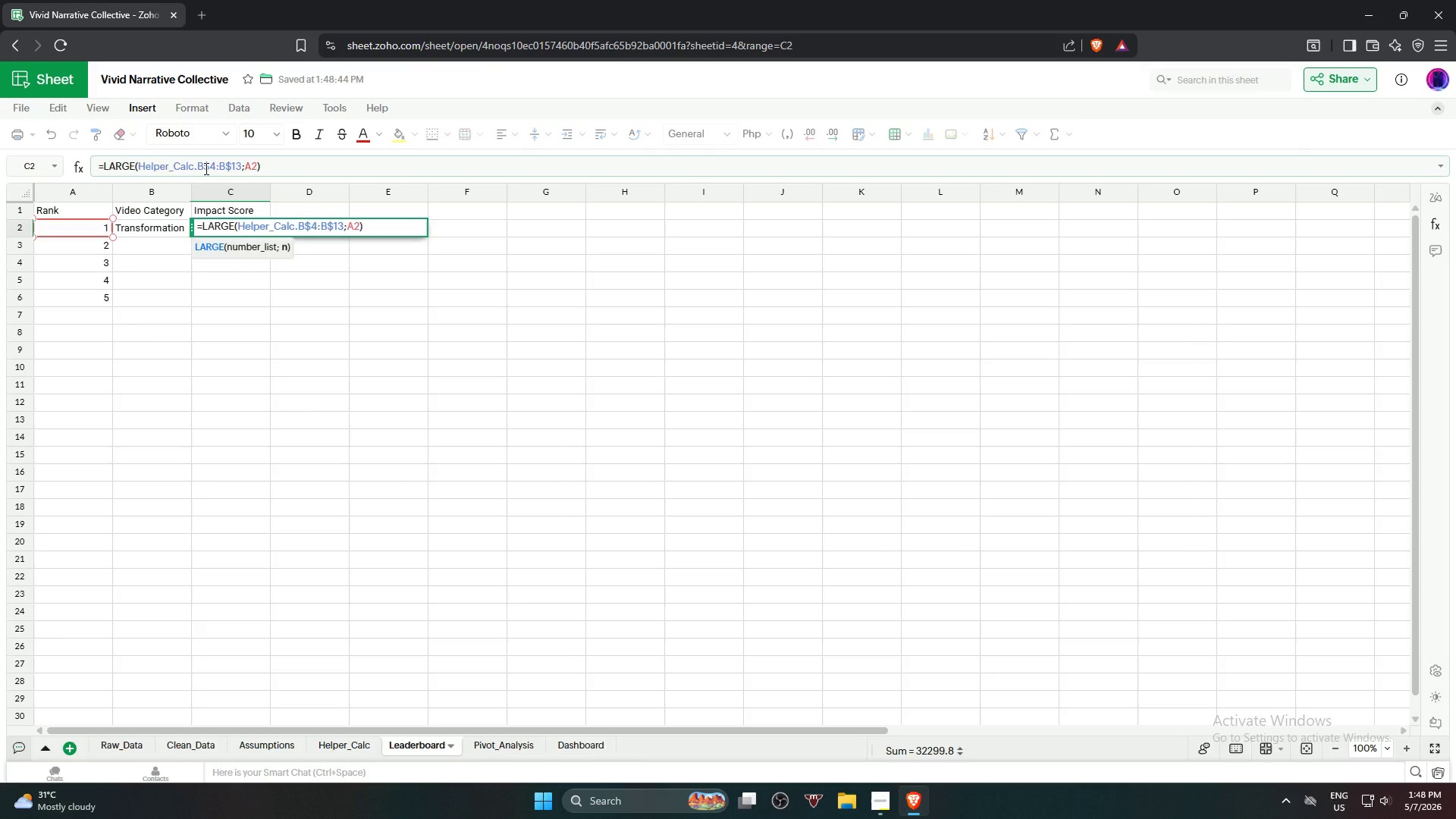 
key(NumpadEnter)
 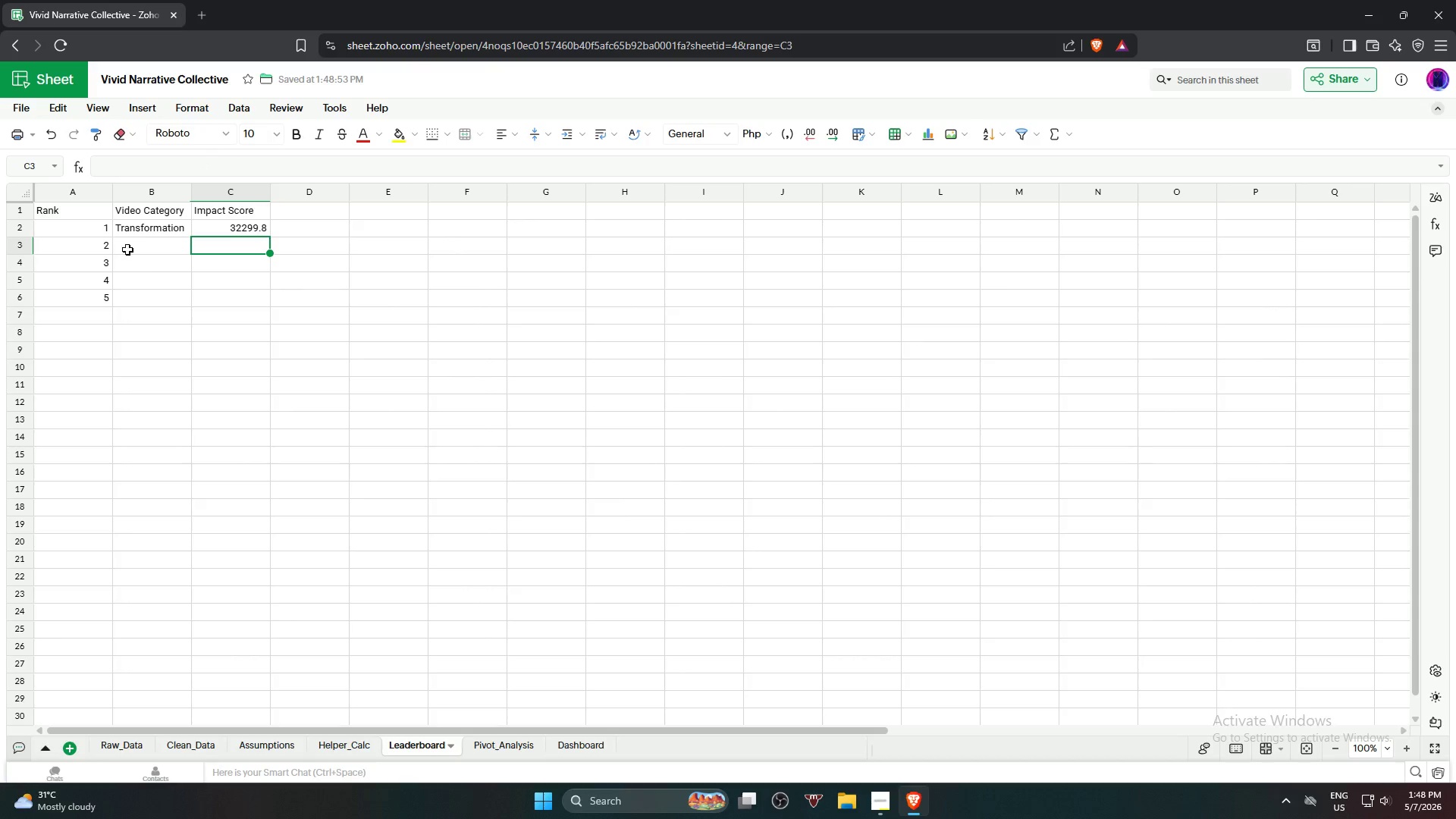 
left_click([148, 229])
 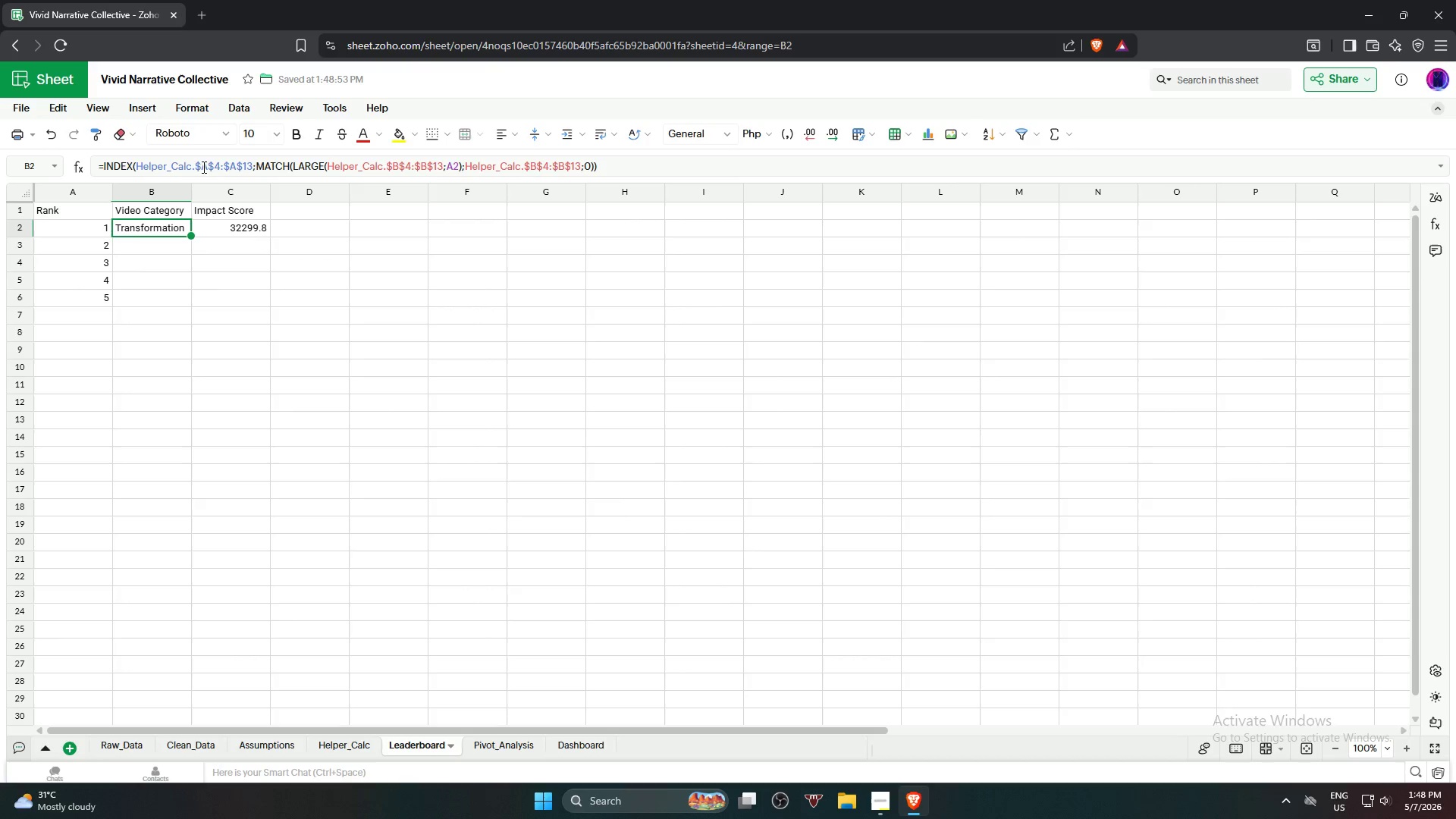 
left_click([202, 165])
 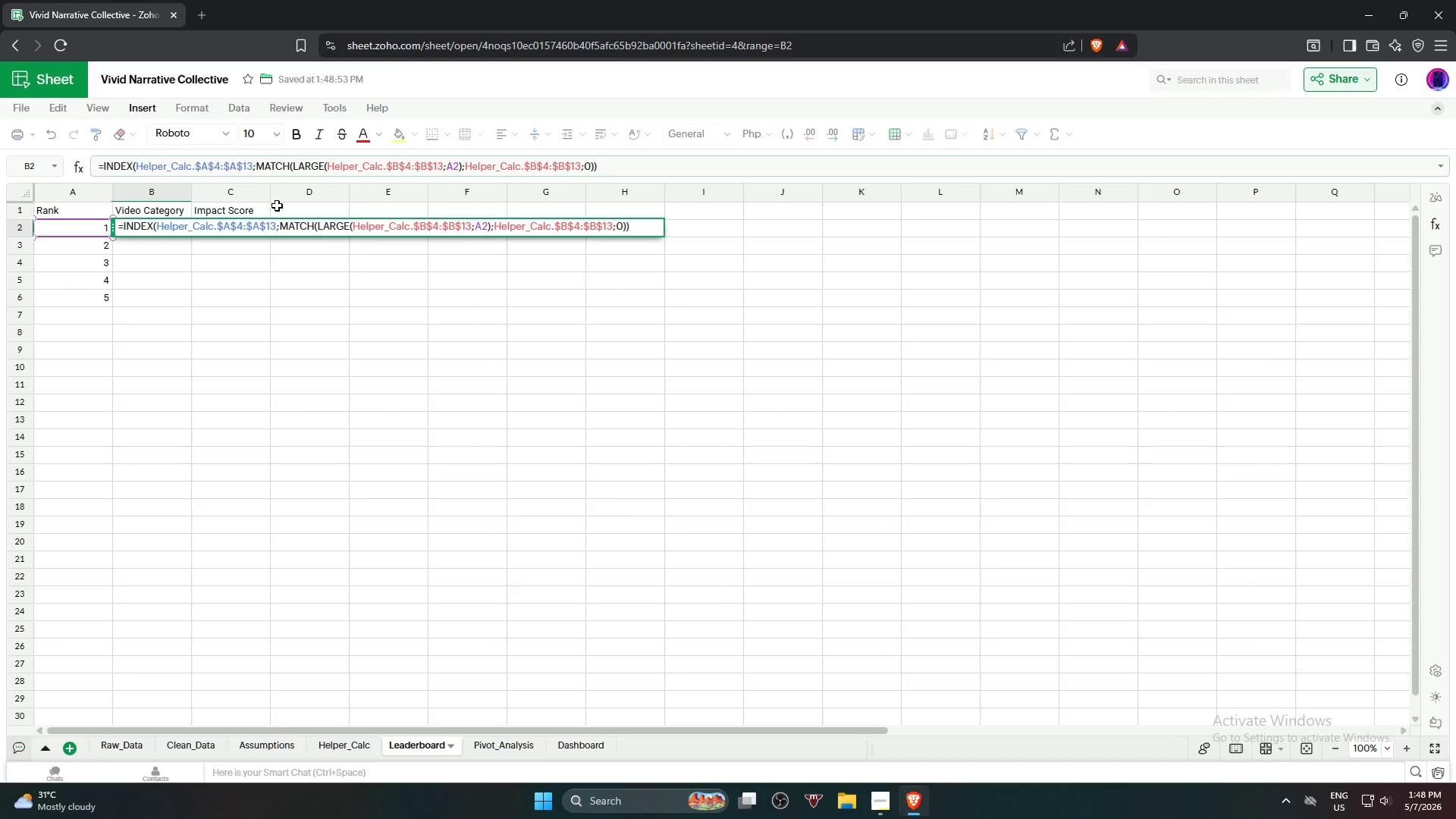 
key(Backspace)
 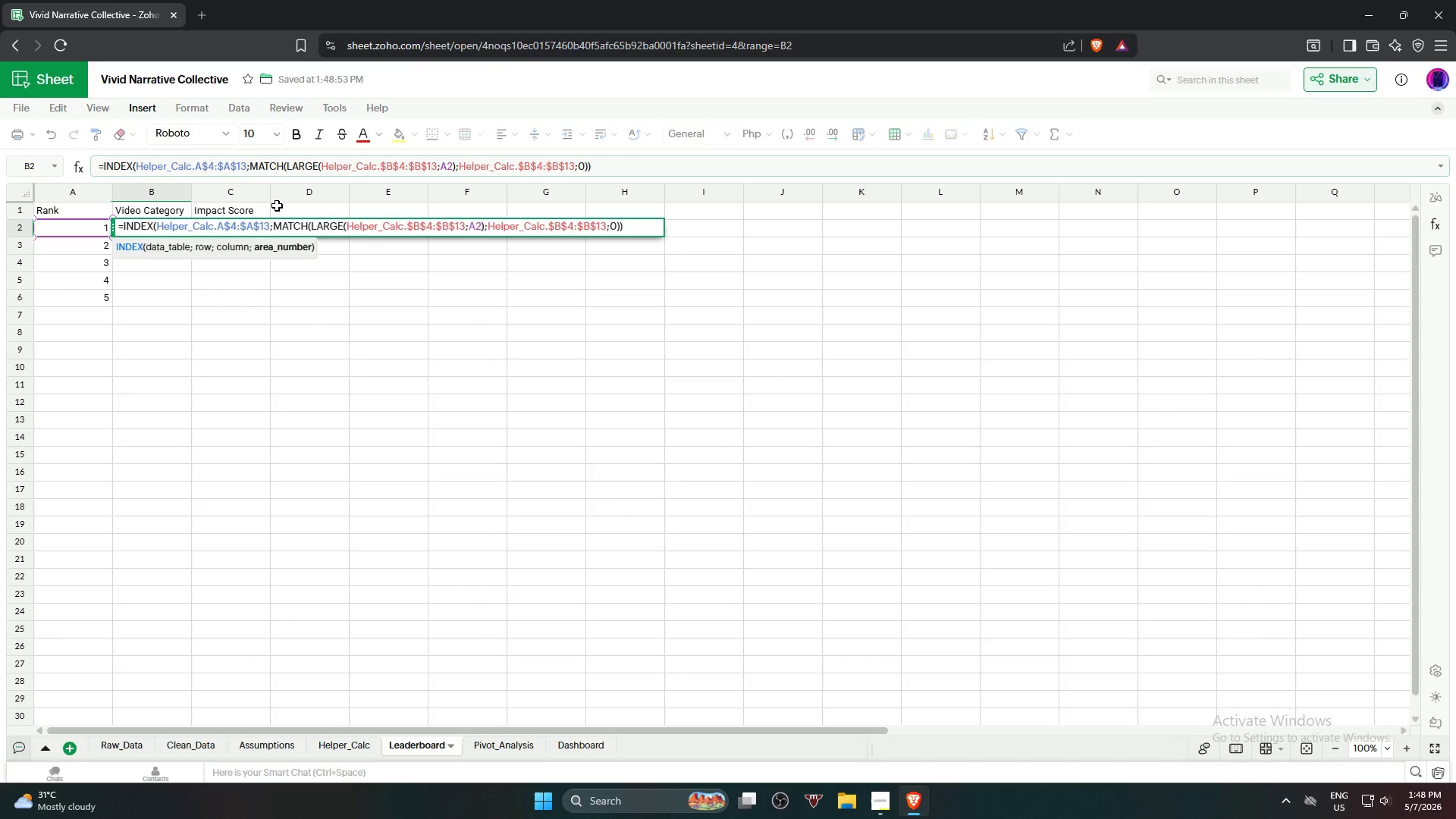 
key(ArrowRight)
 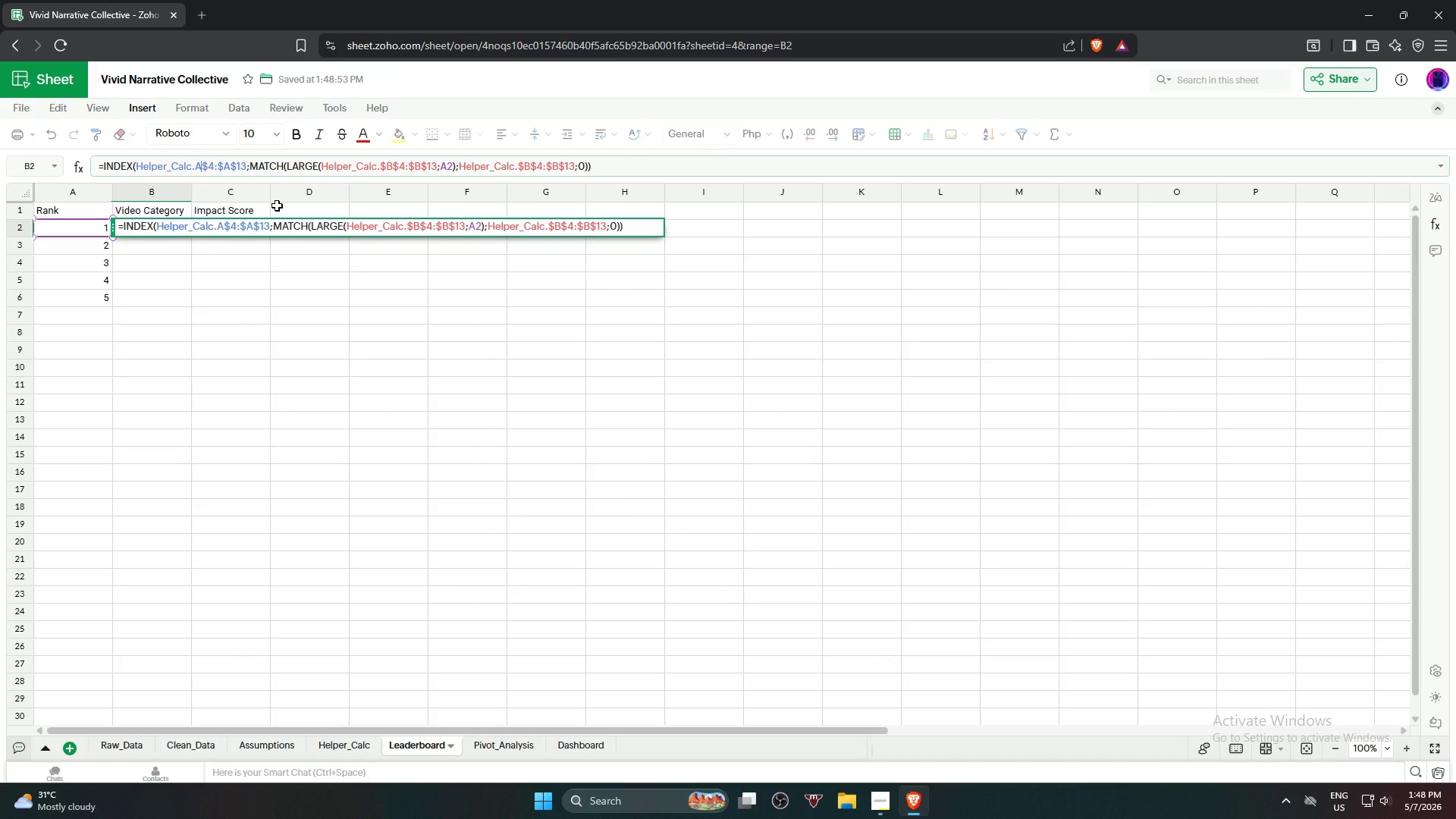 
key(ArrowRight)
 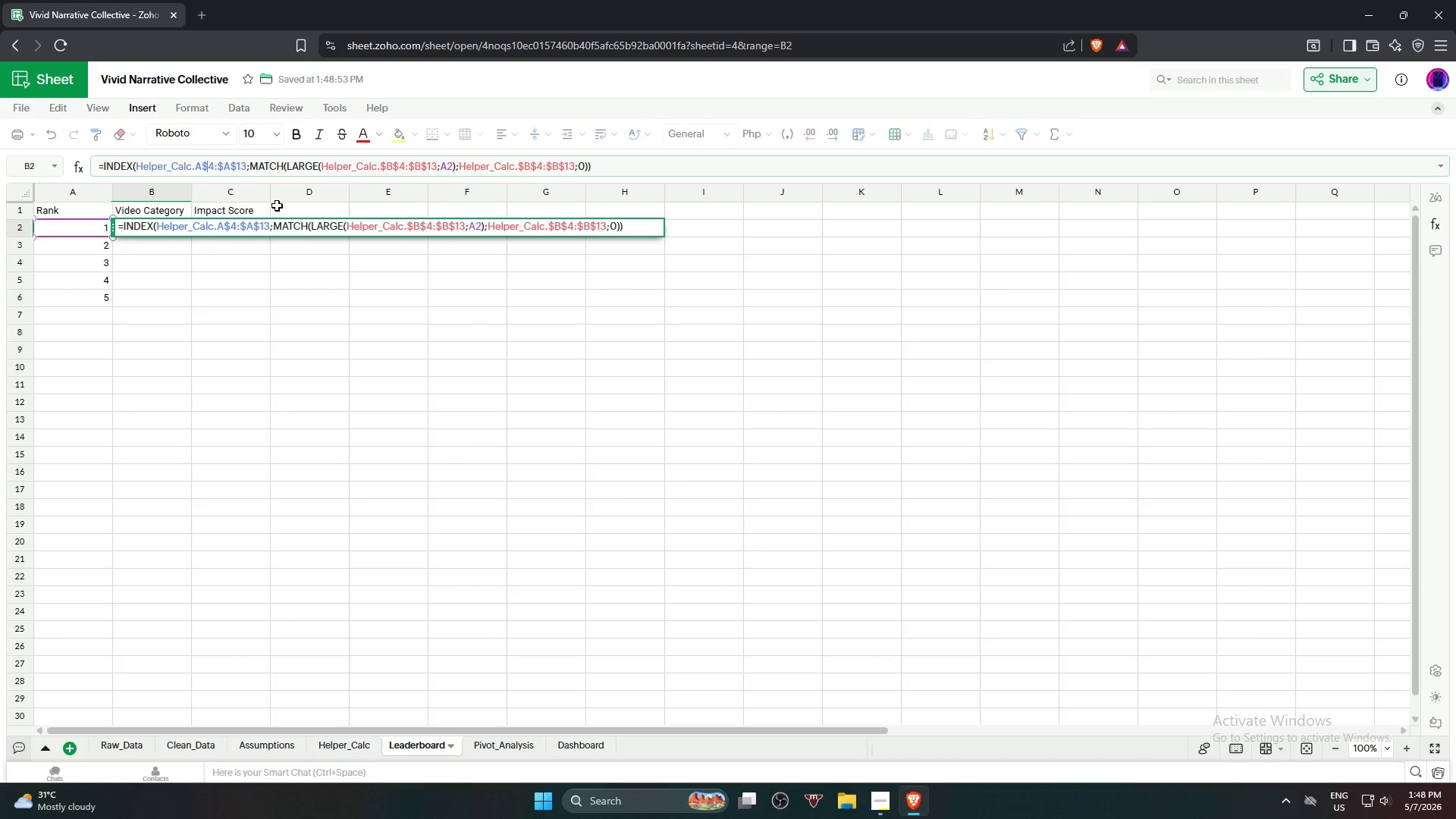 
key(ArrowRight)
 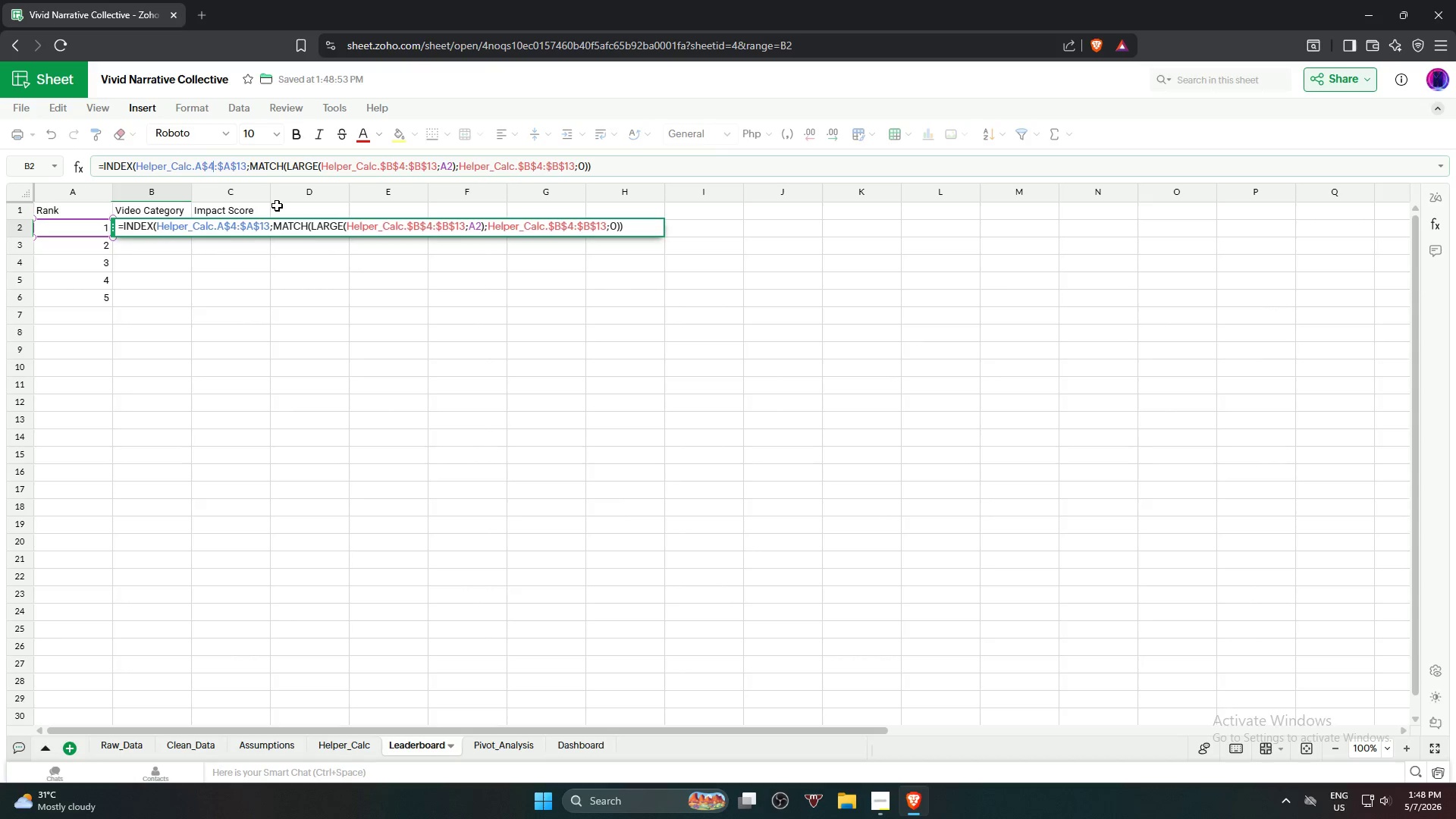 
key(ArrowRight)
 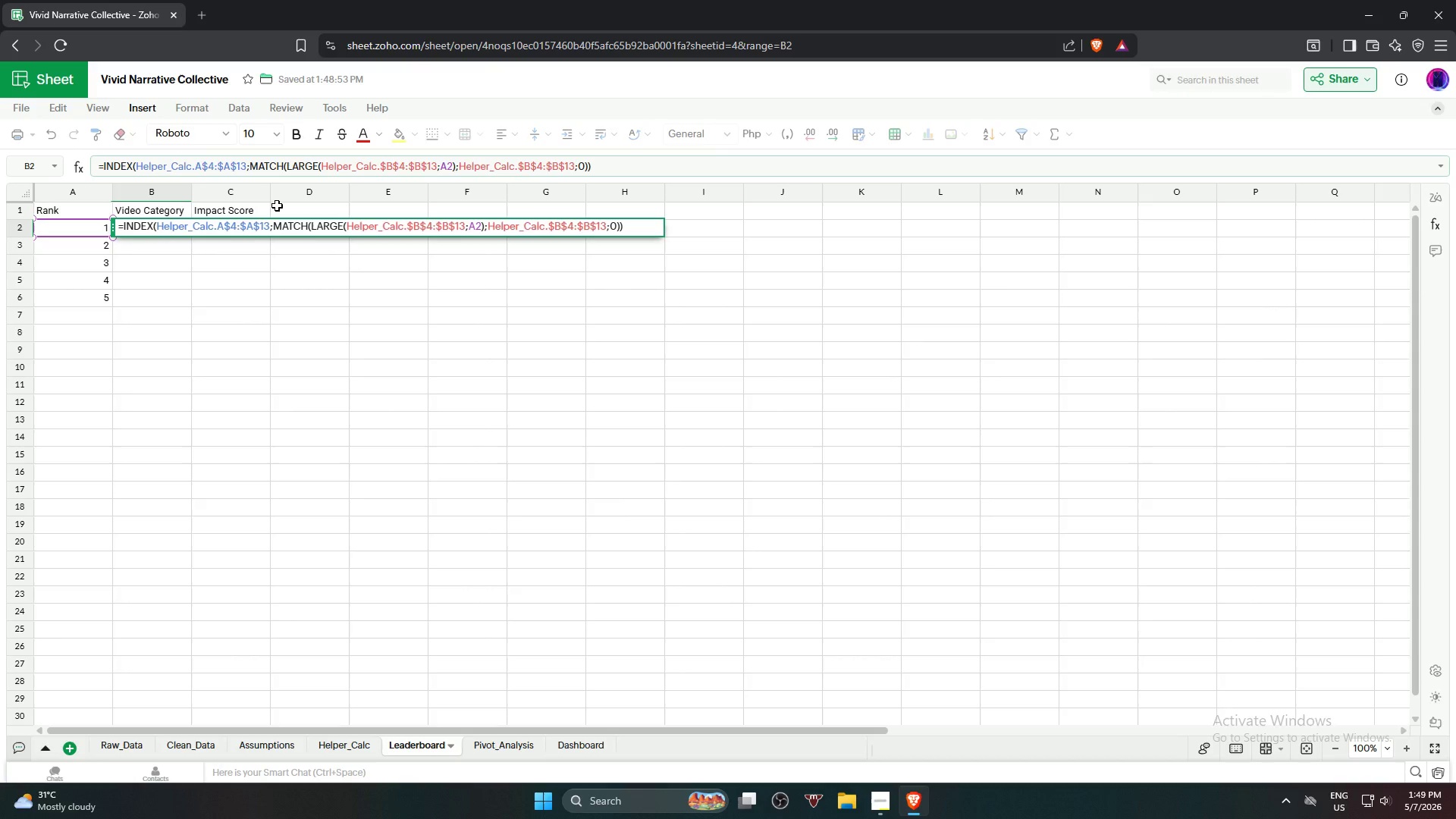 
key(ArrowRight)
 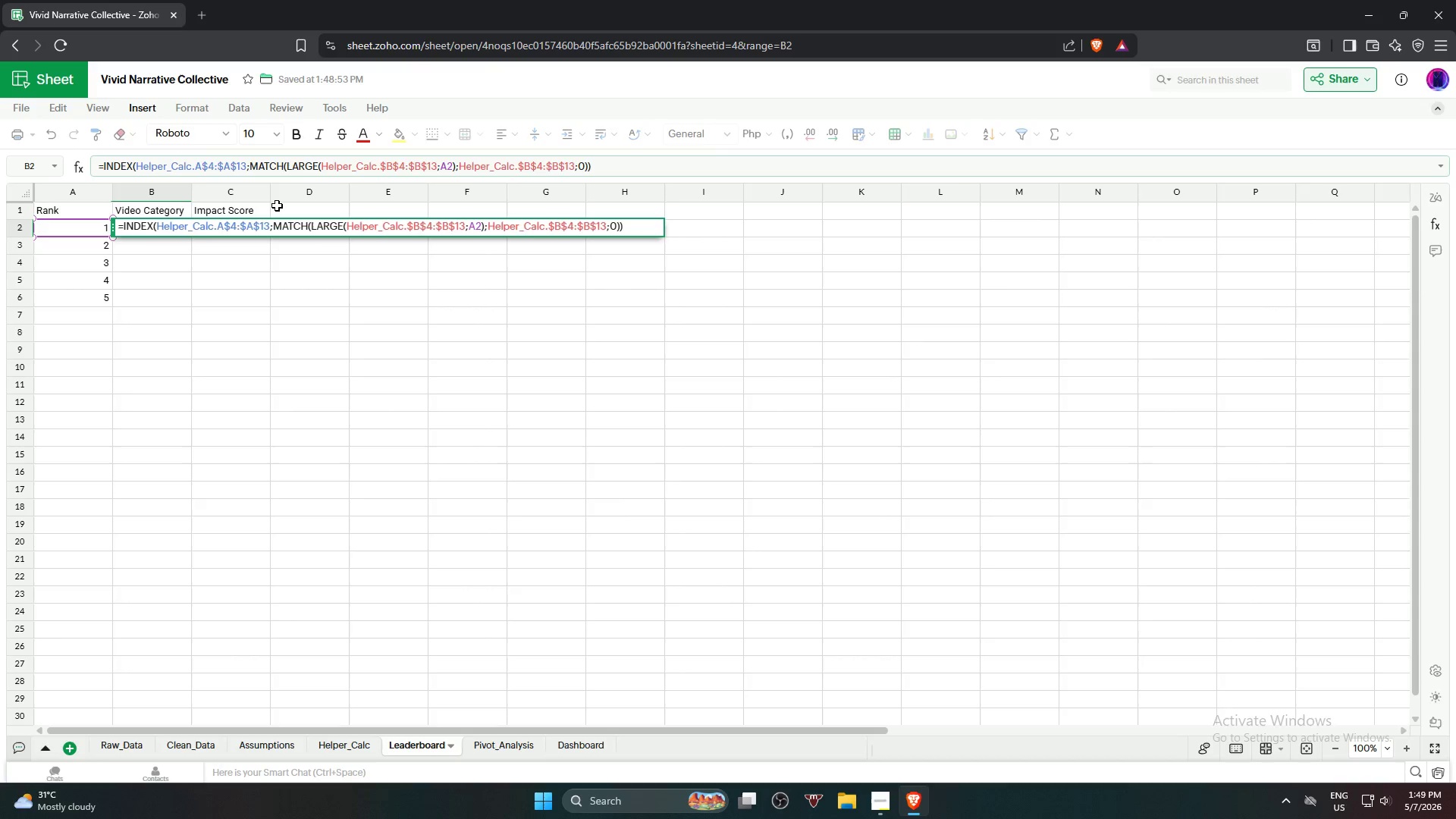 
key(Backspace)
 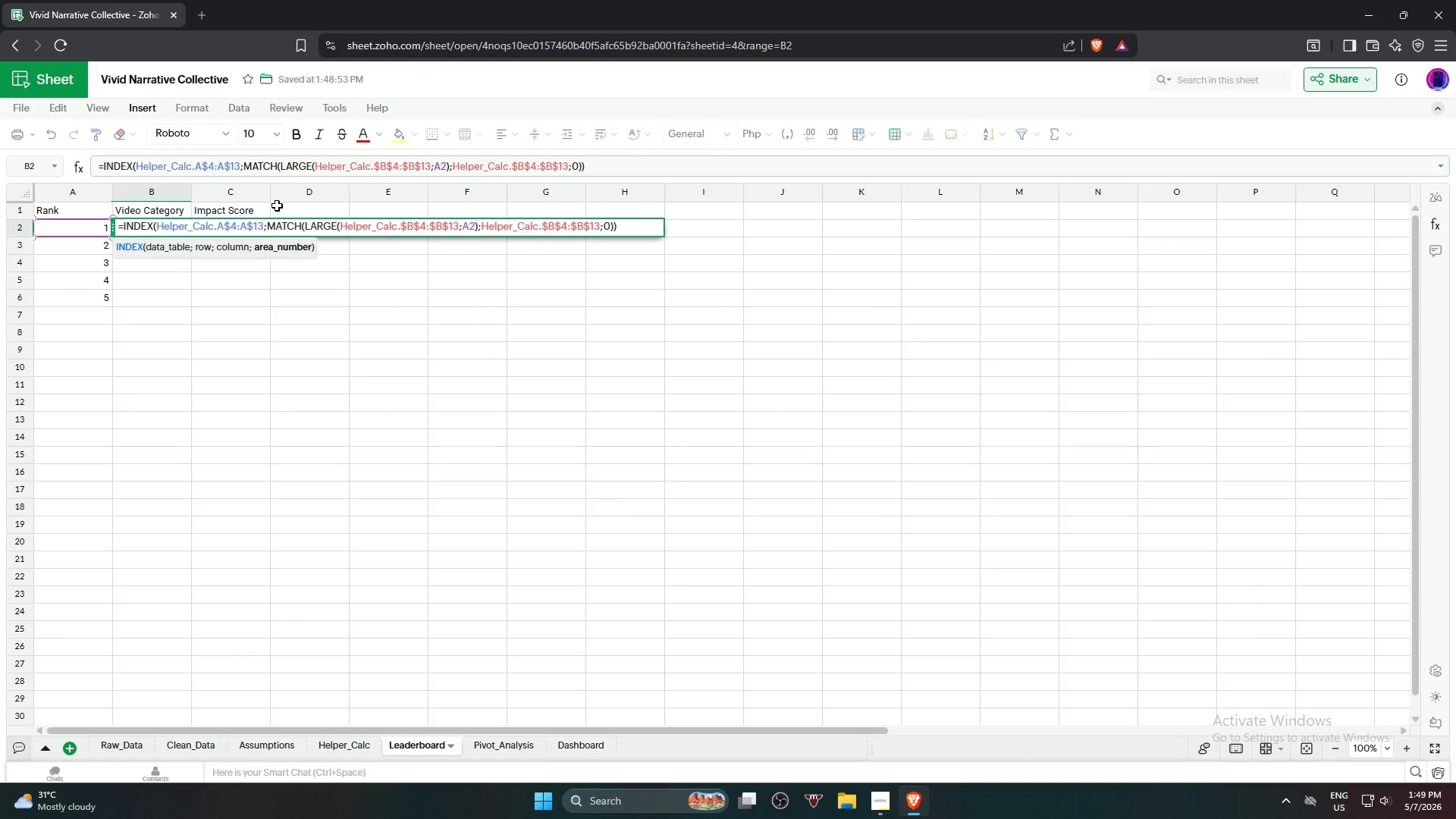 
hold_key(key=ArrowRight, duration=1.33)
 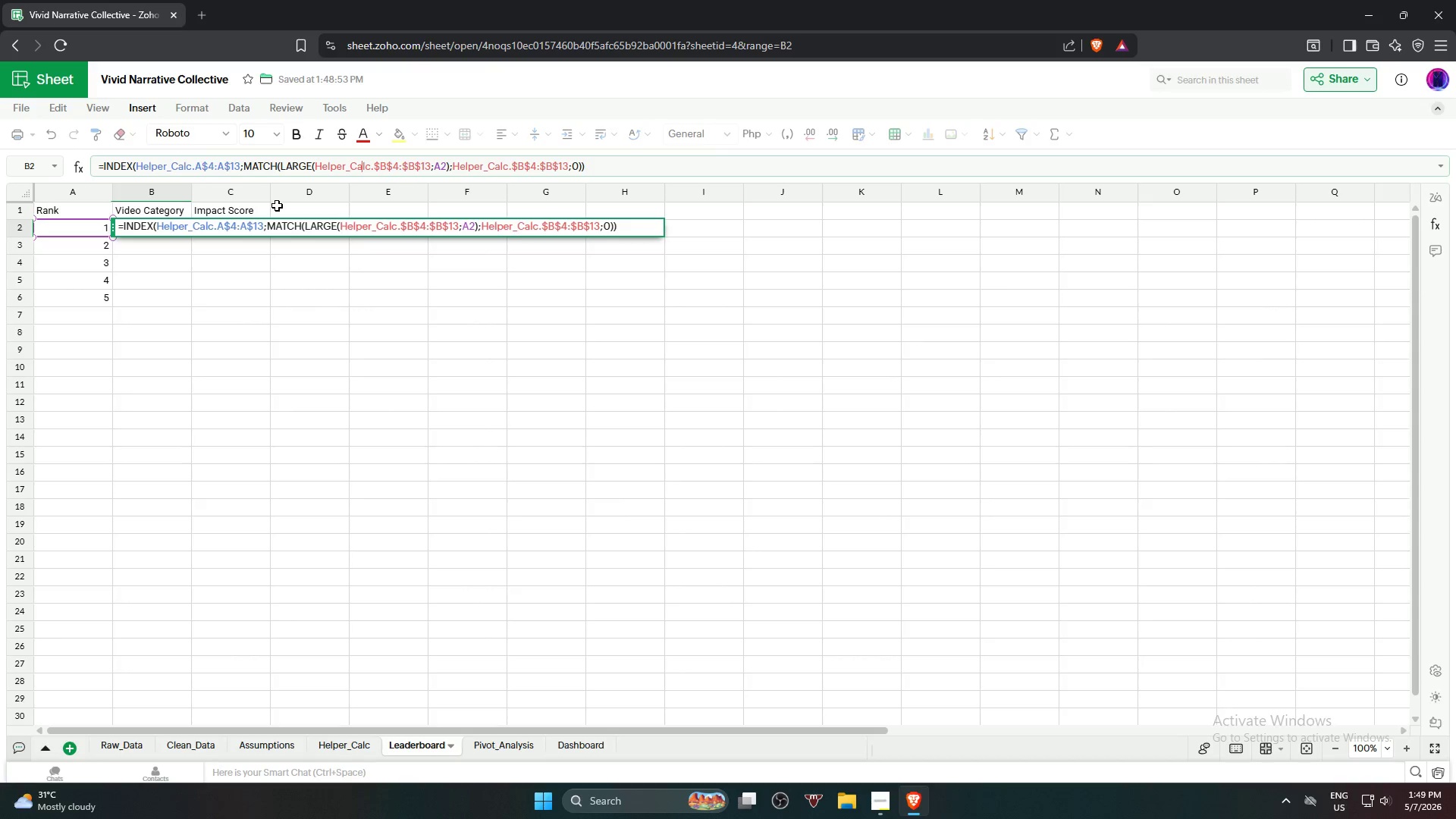 
key(ArrowRight)
 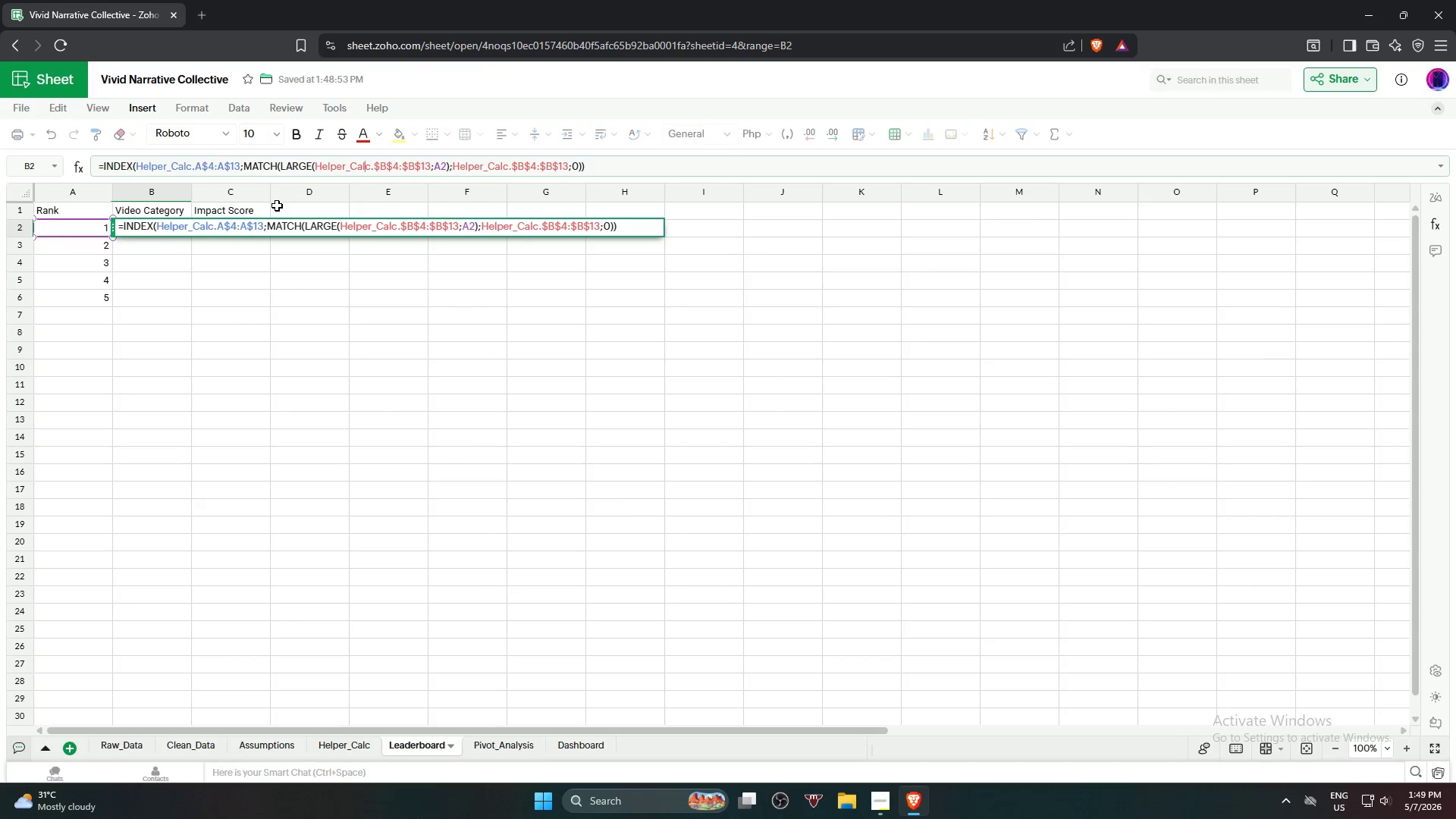 
key(ArrowRight)
 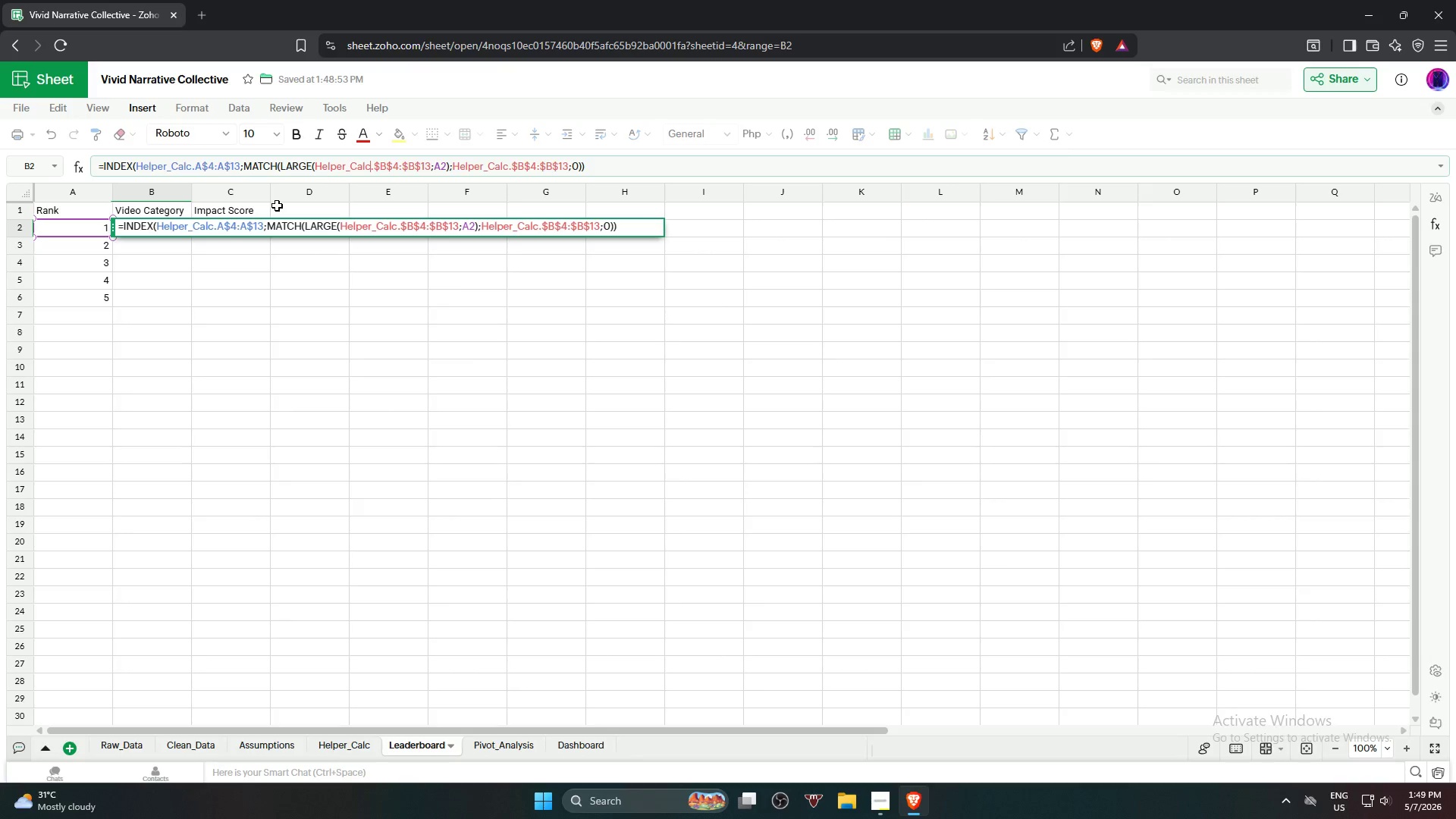 
key(ArrowRight)
 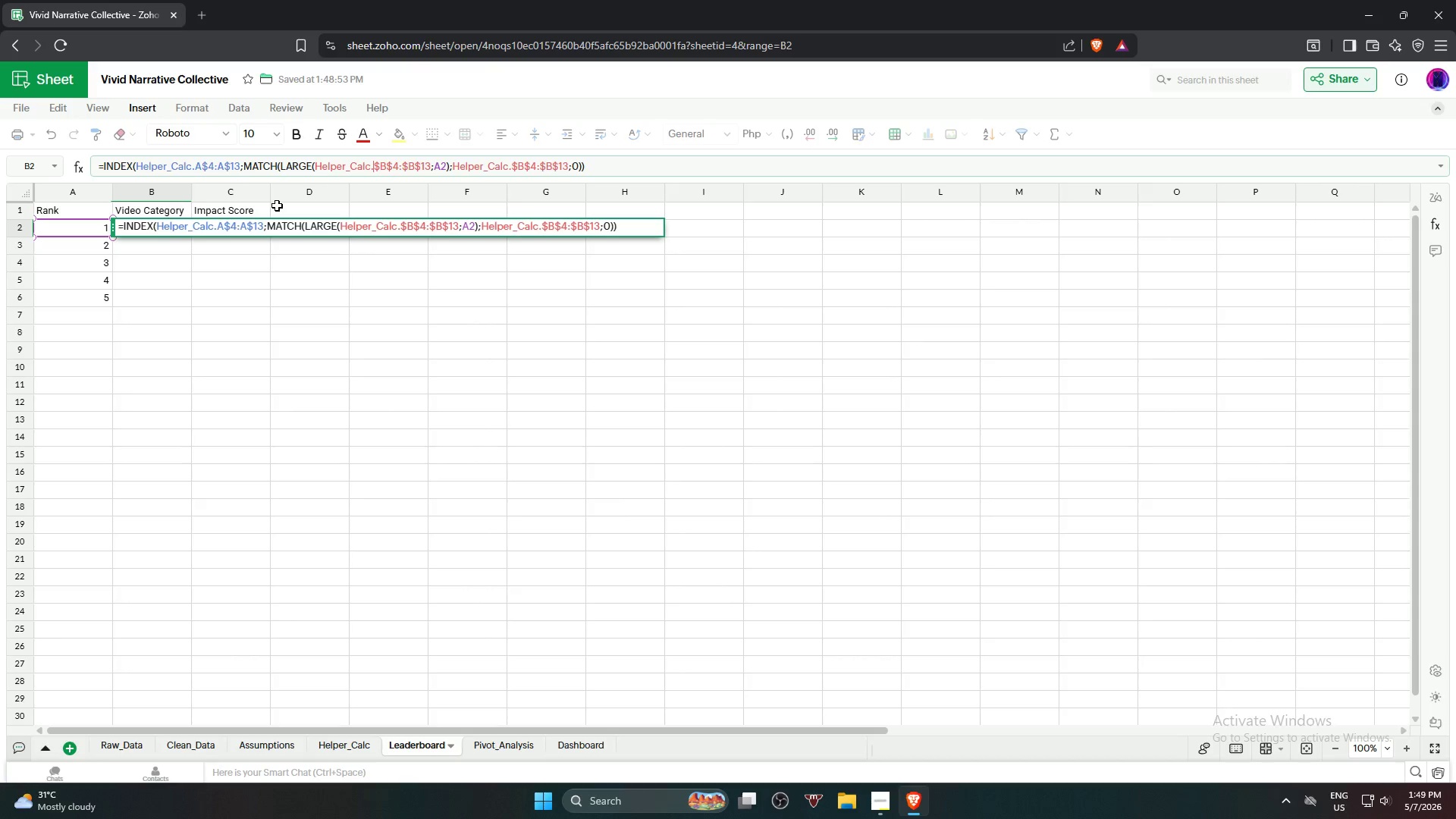 
key(ArrowRight)
 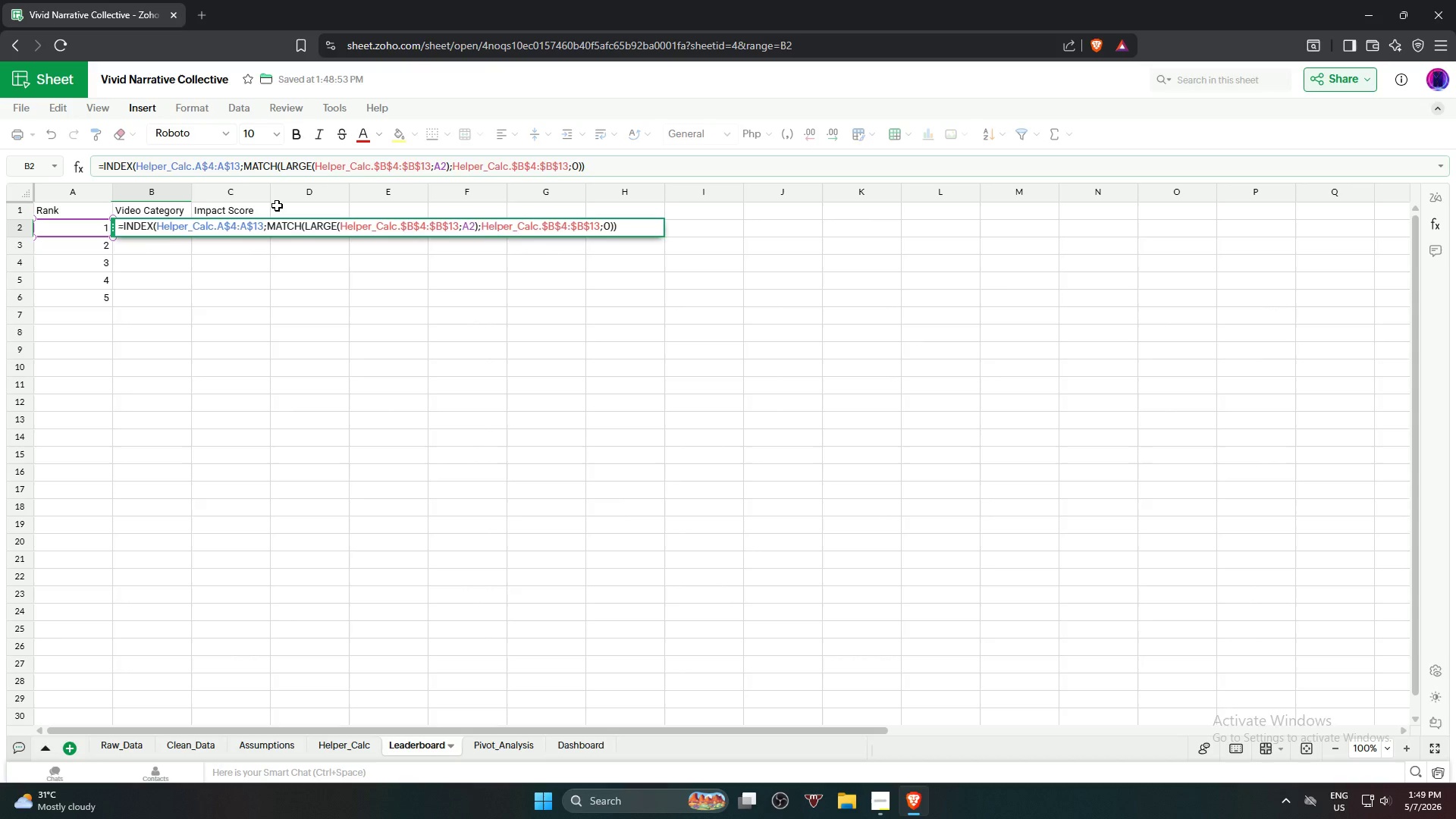 
key(Backspace)
 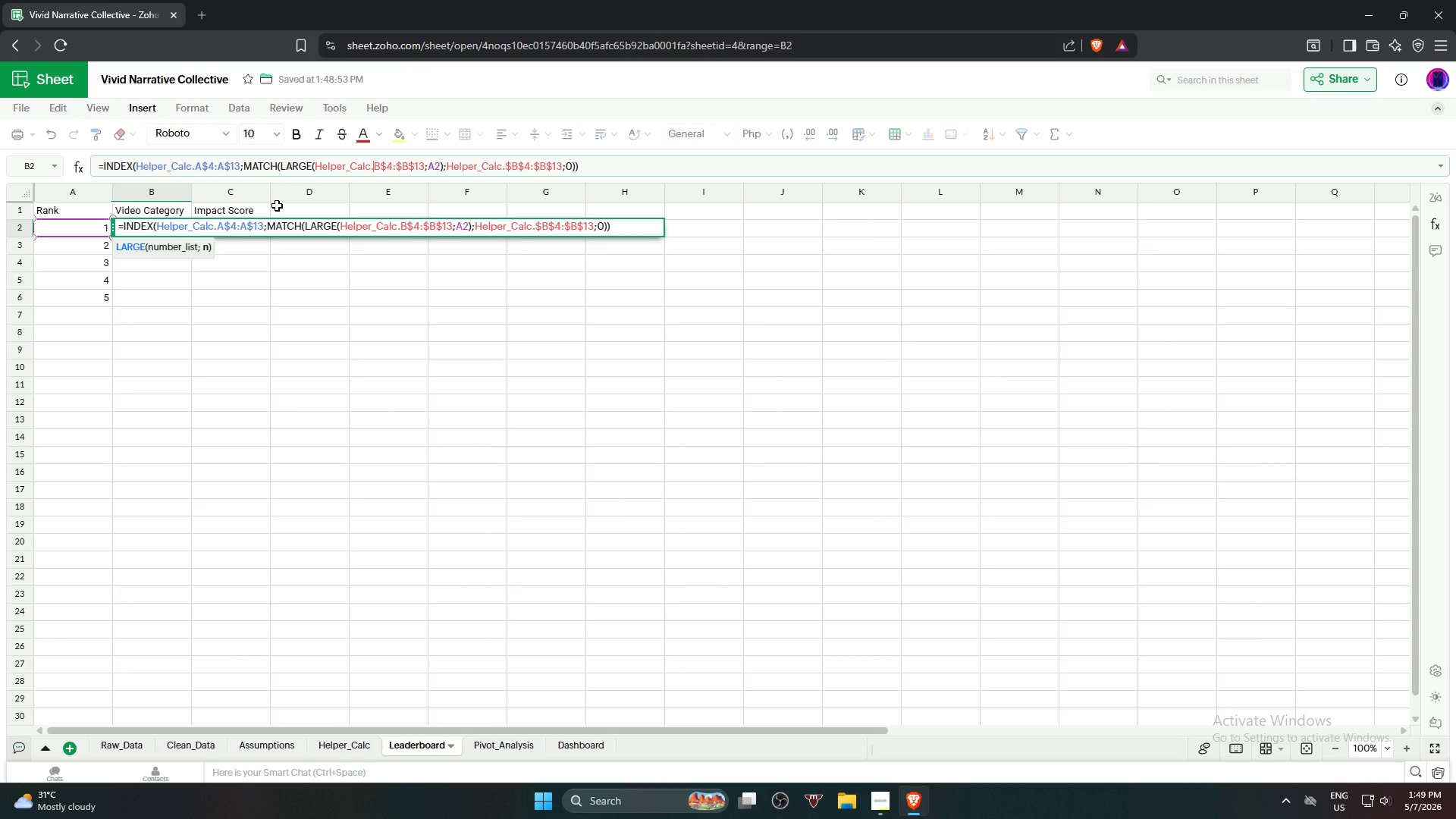 
key(ArrowRight)
 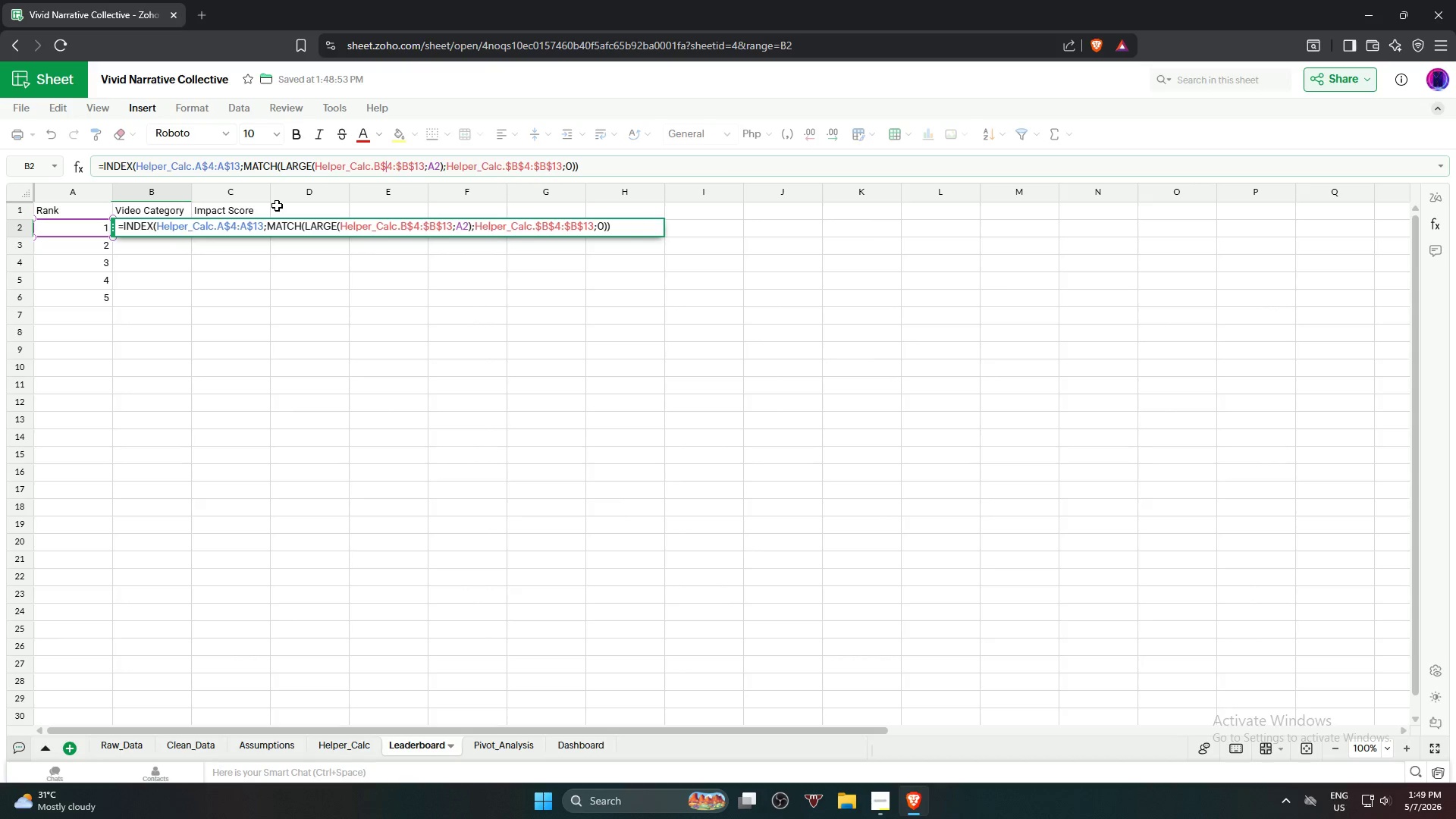 
key(ArrowRight)
 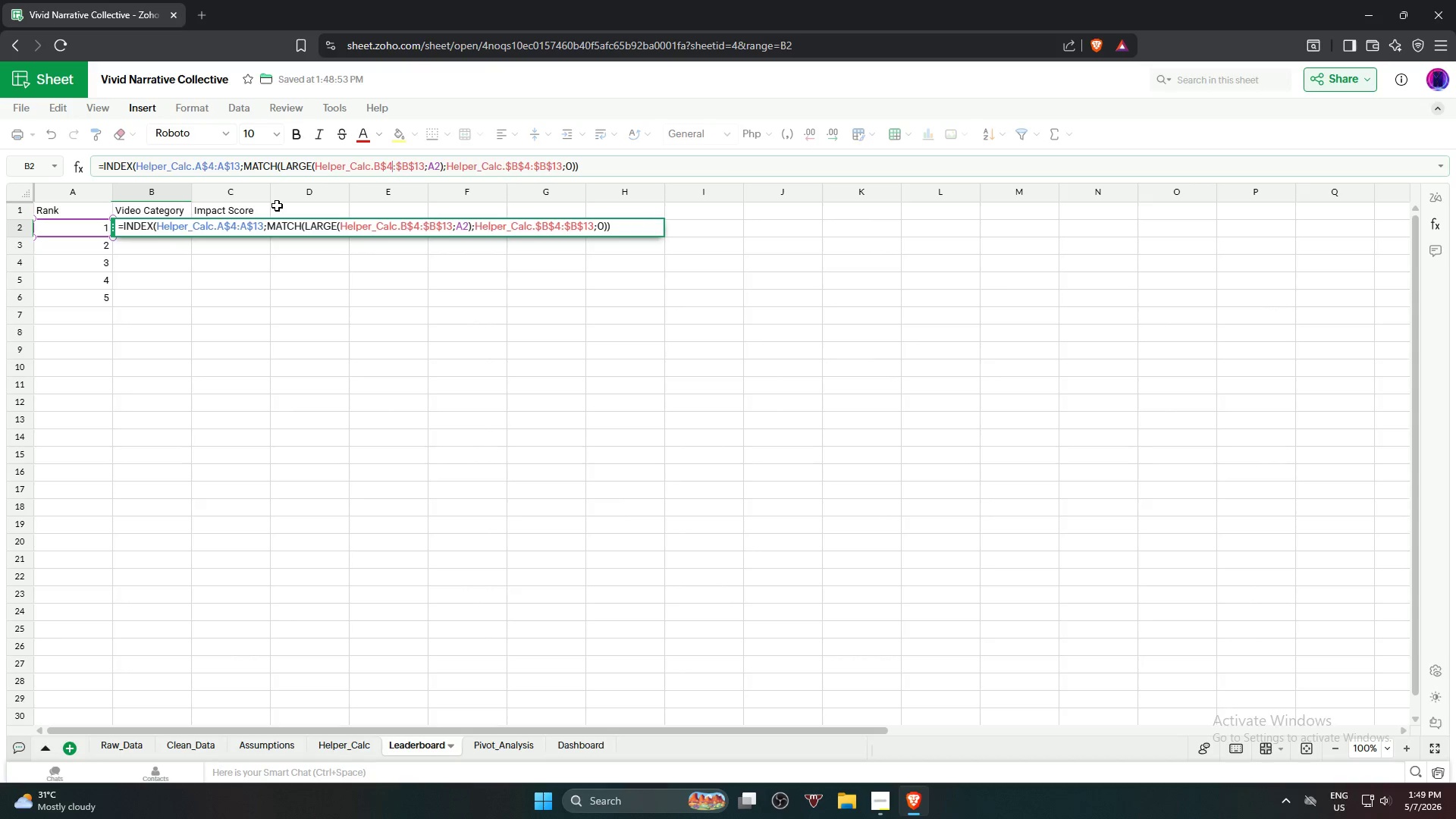 
key(ArrowRight)
 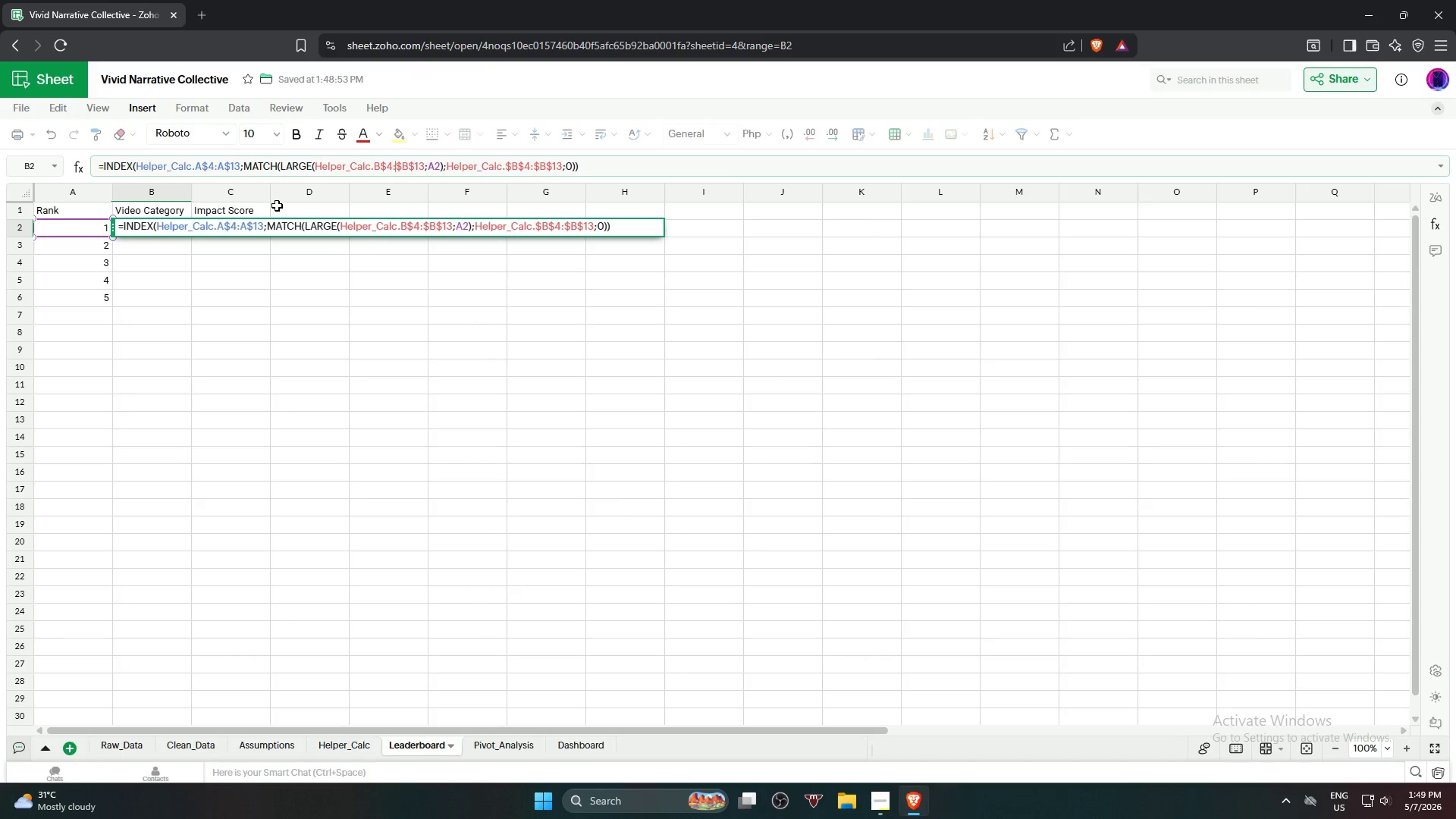 
key(ArrowRight)
 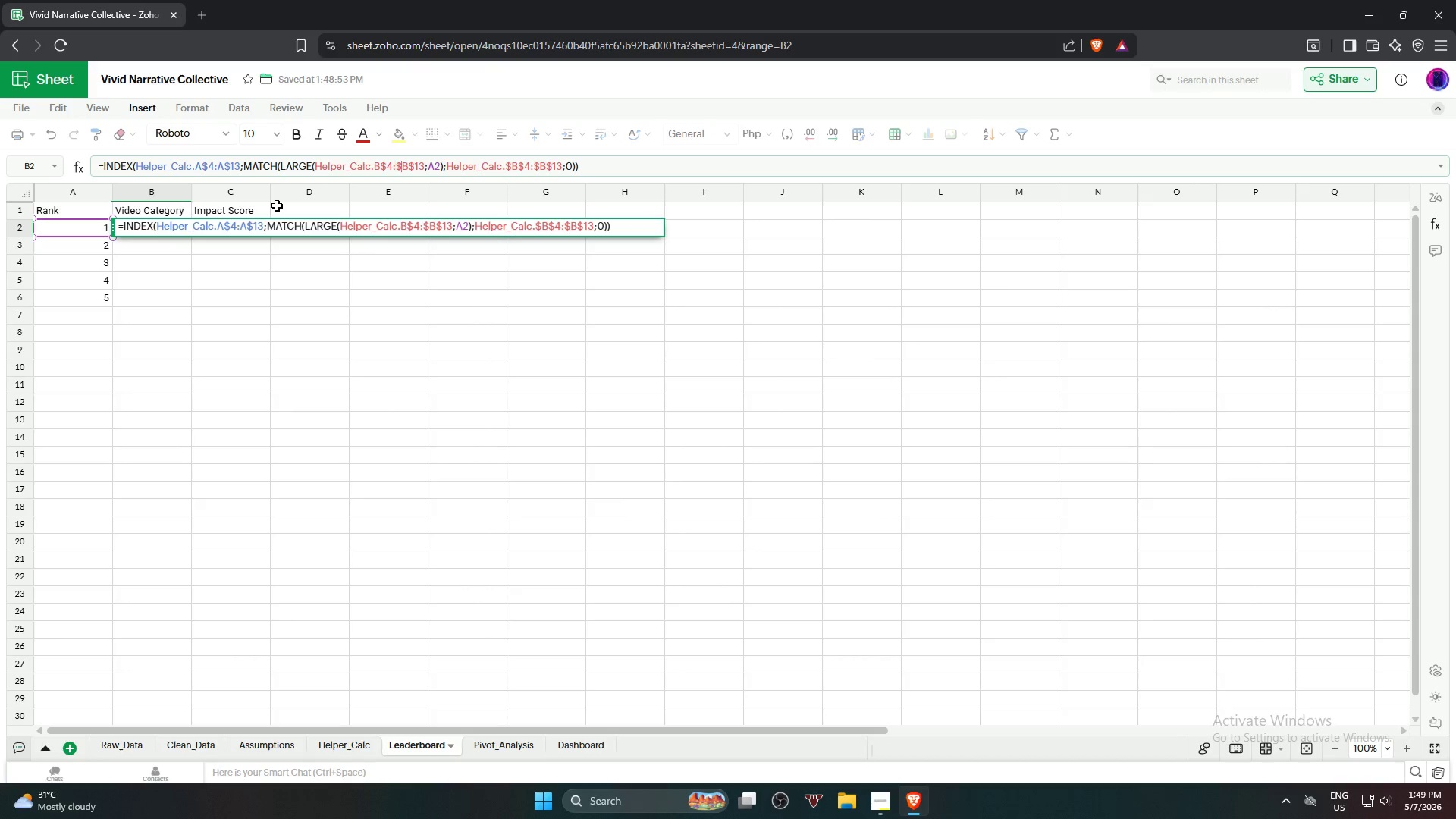 
key(ArrowRight)
 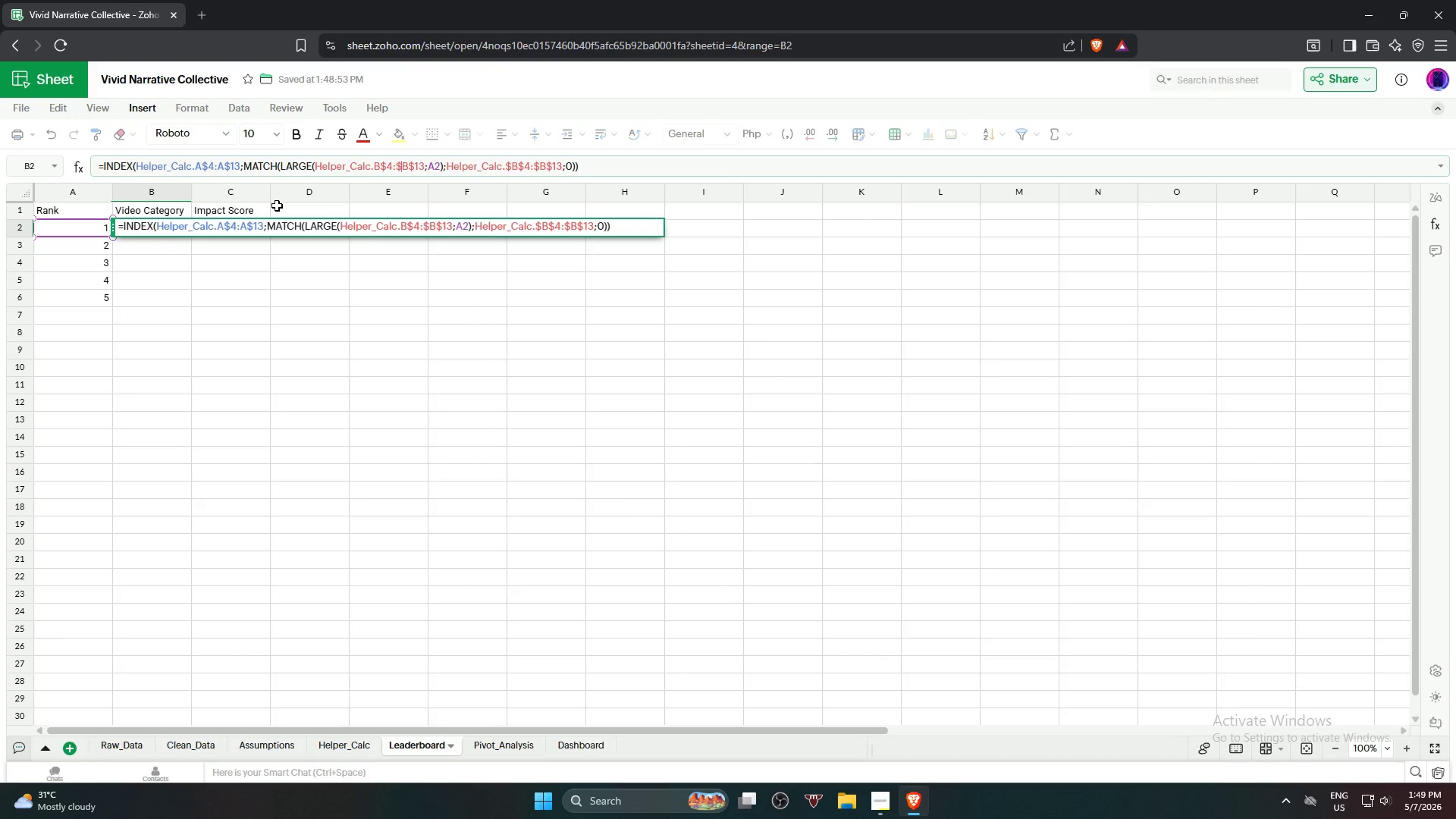 
key(ArrowRight)
 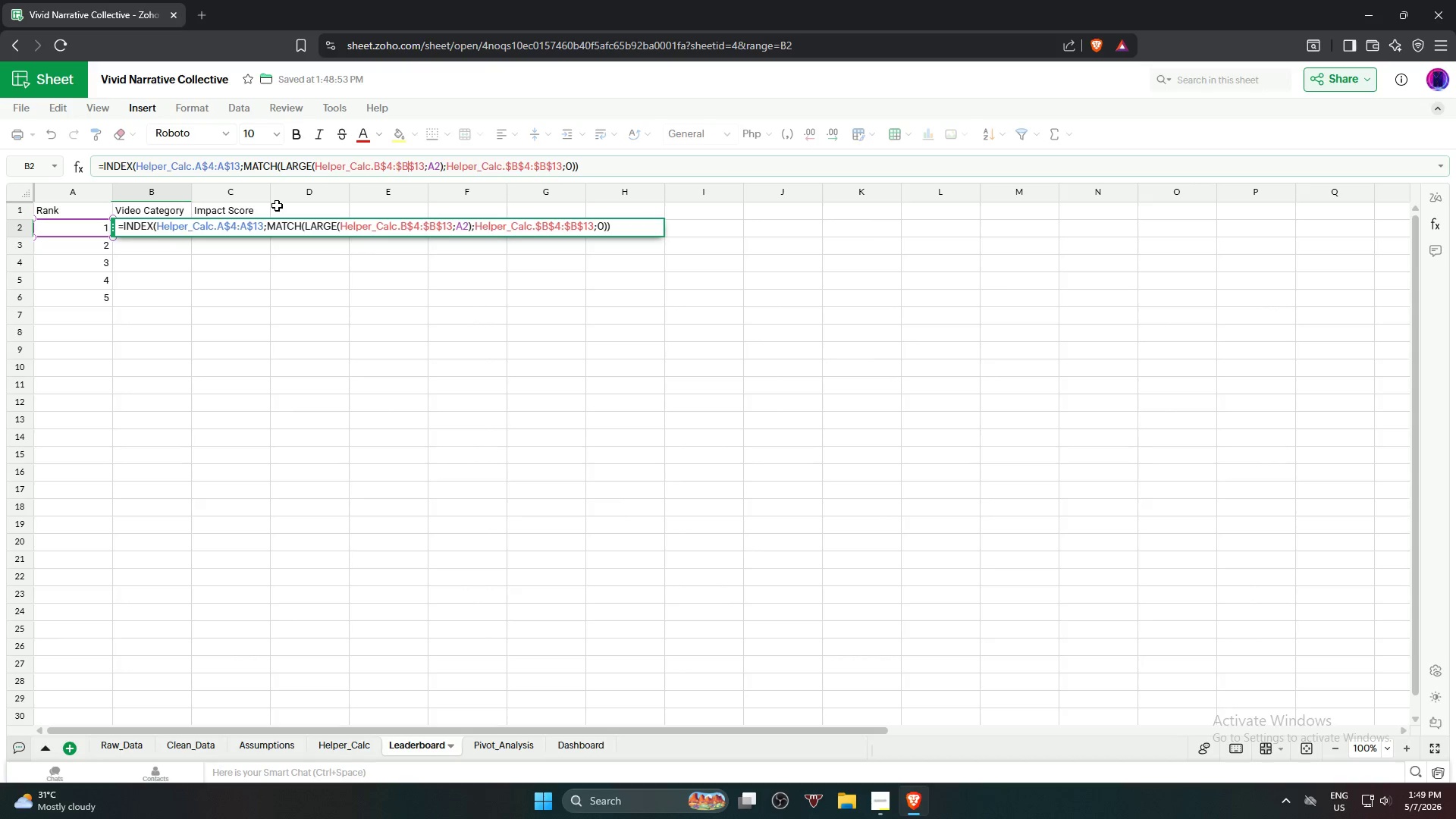 
key(ArrowRight)
 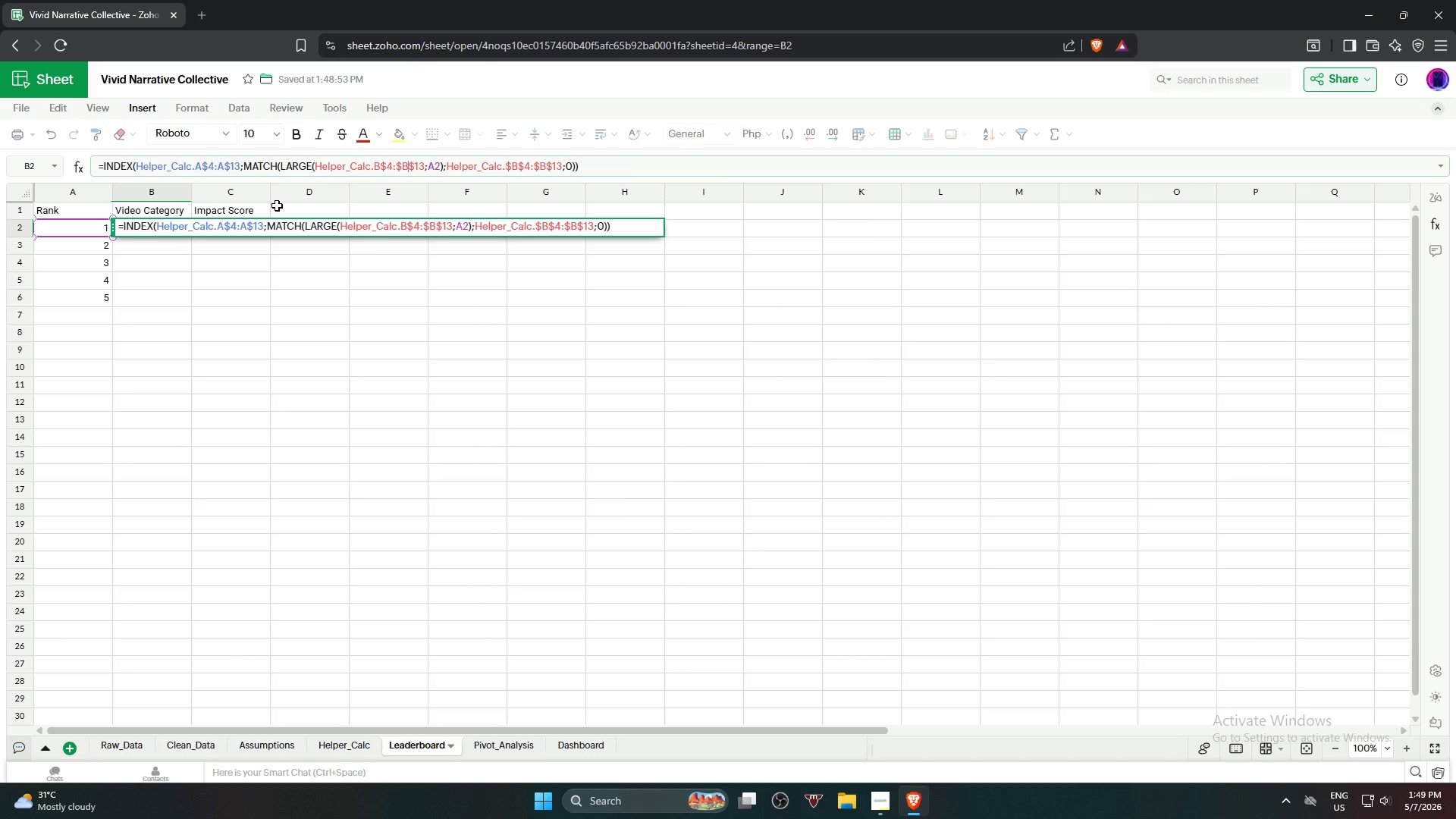 
key(ArrowLeft)
 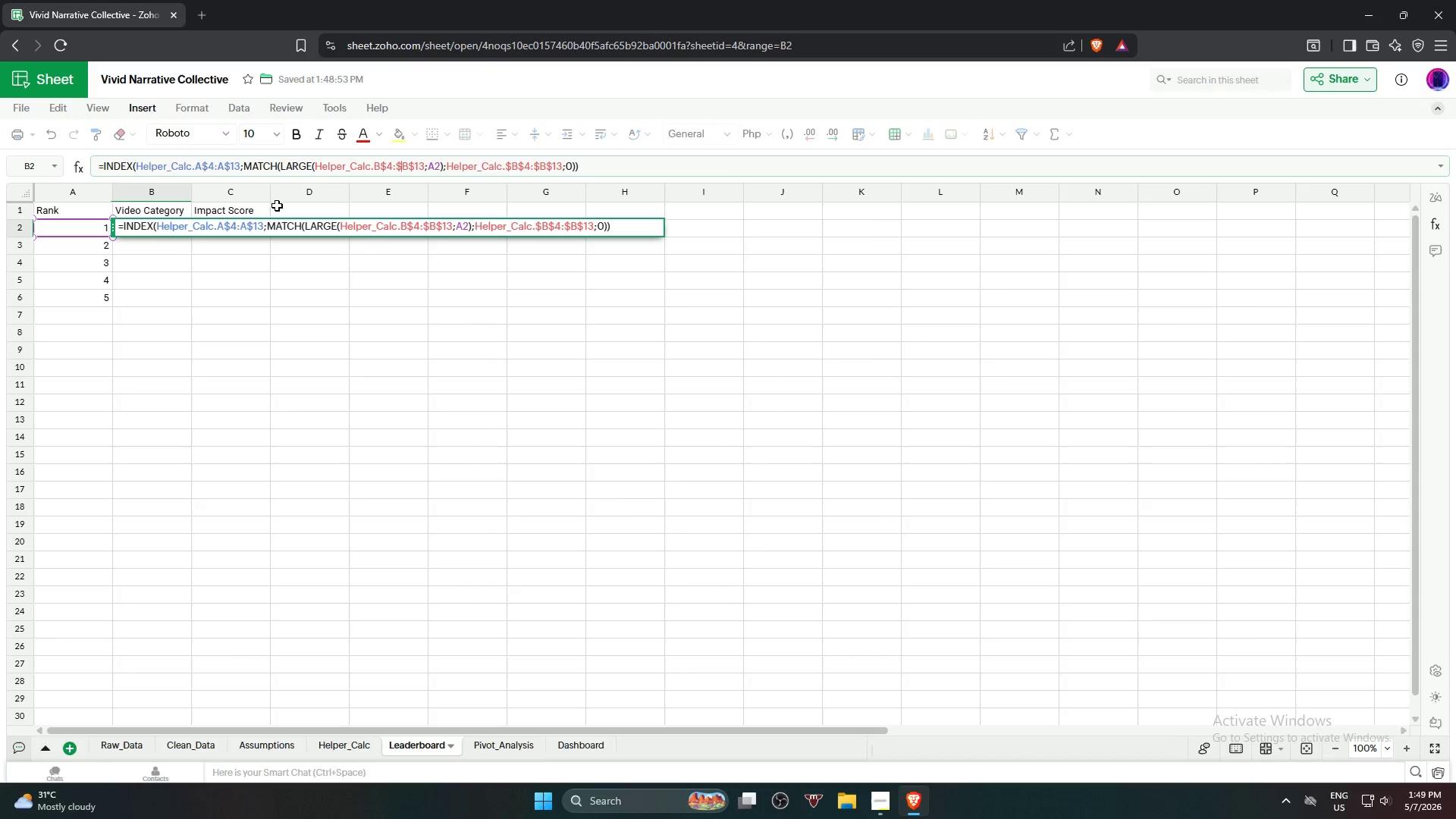 
key(ArrowLeft)
 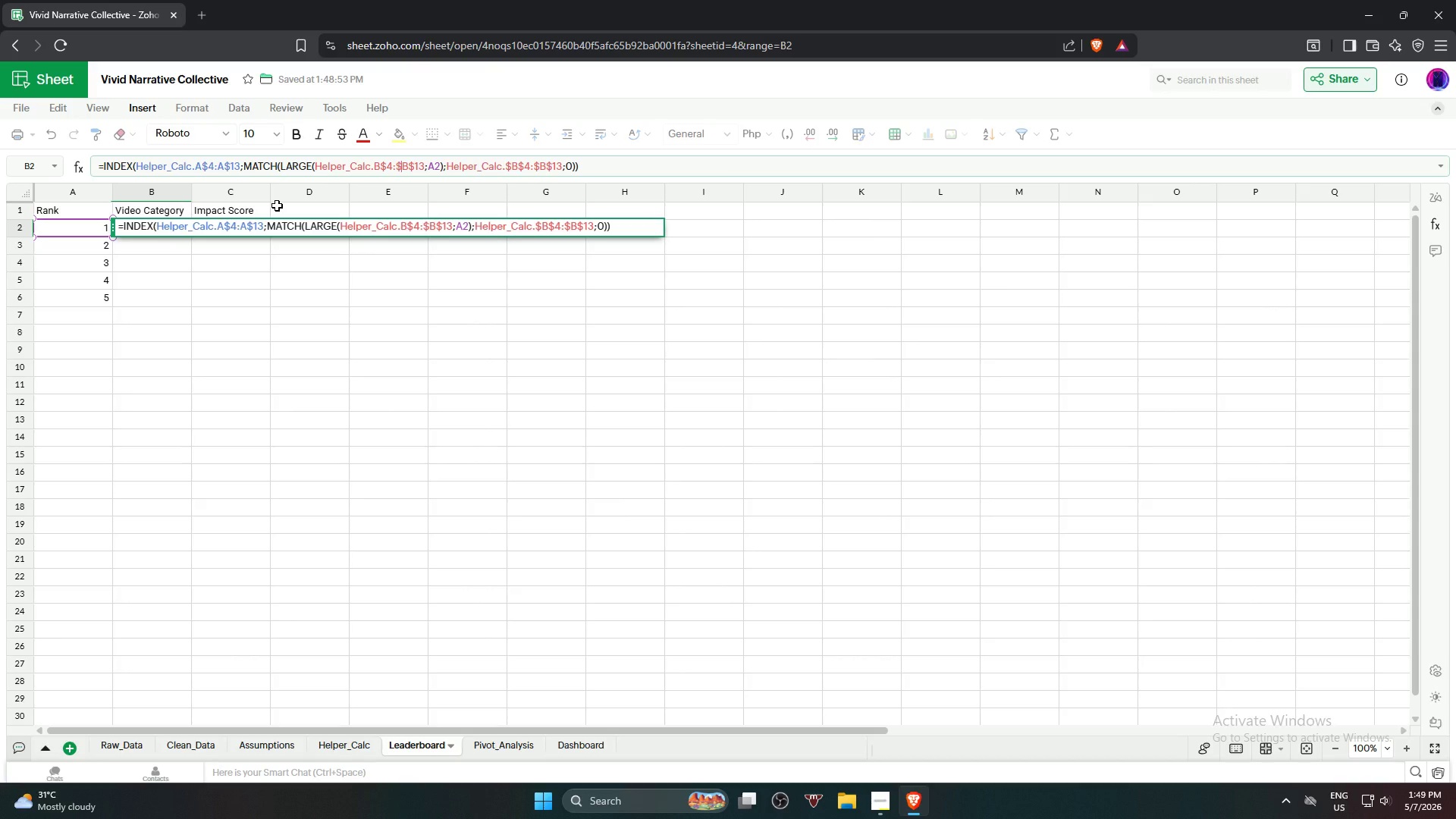 
key(Backspace)
 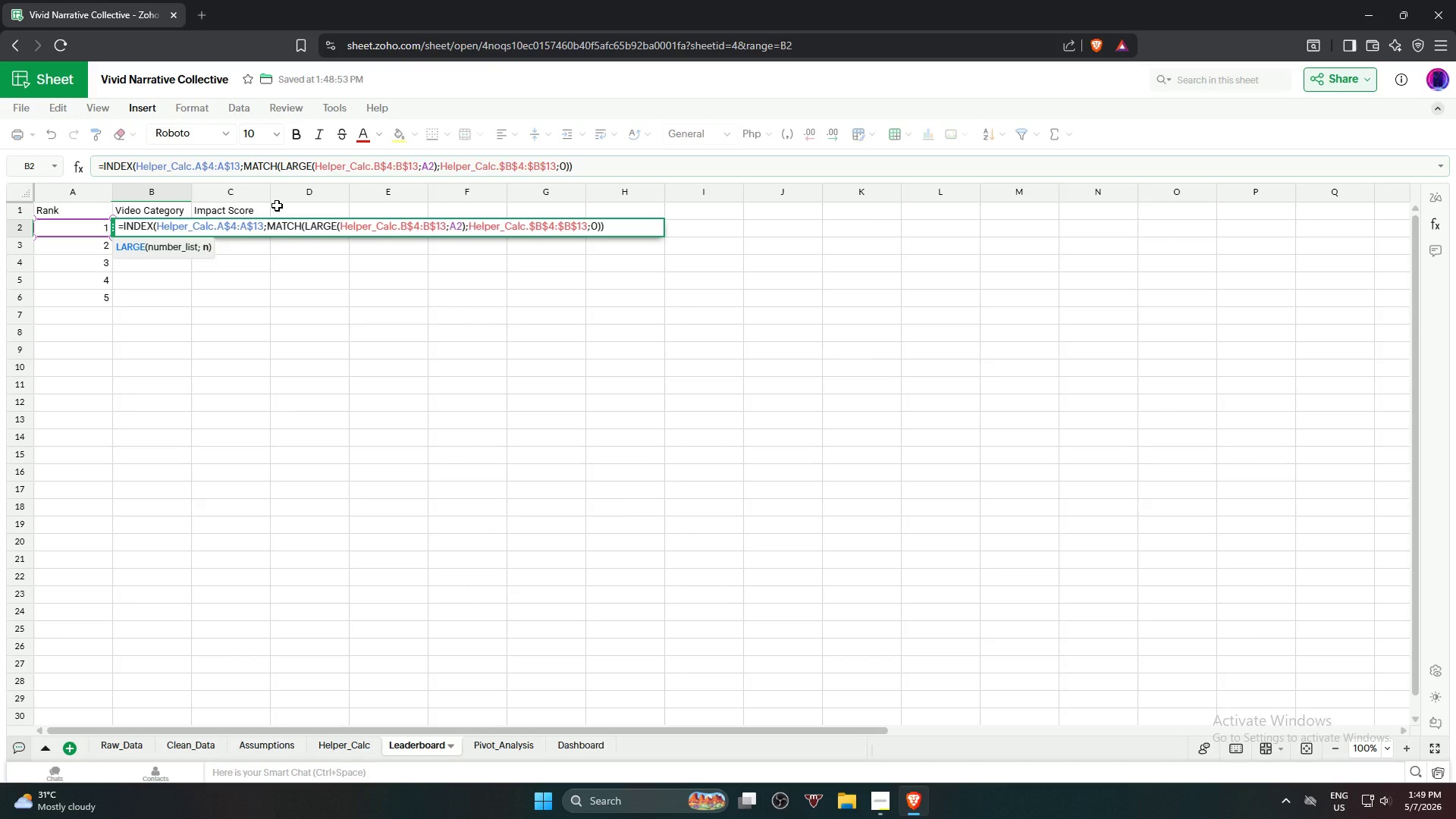 
hold_key(key=ArrowRight, duration=1.09)
 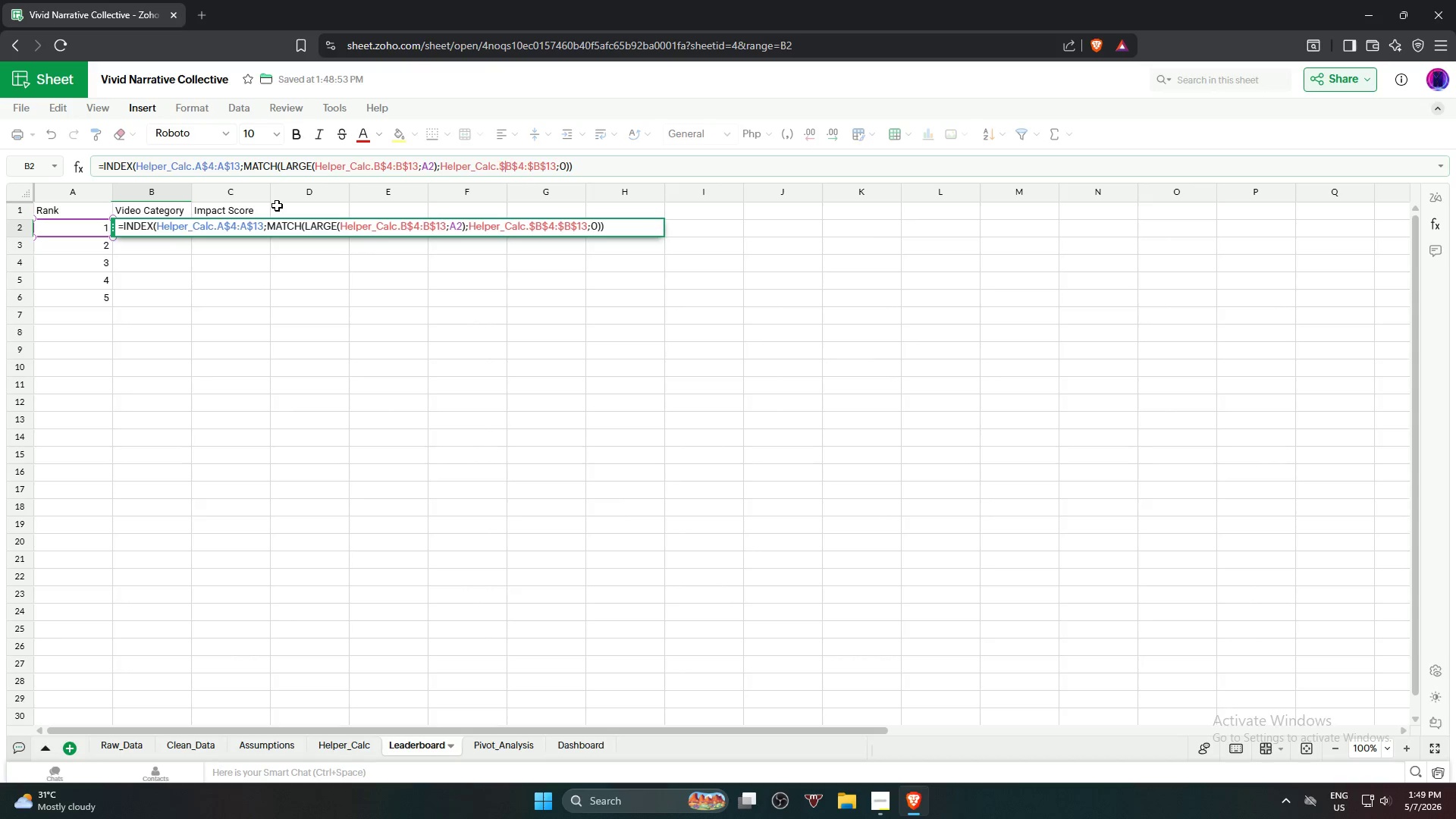 
hold_key(key=ArrowRight, duration=0.34)
 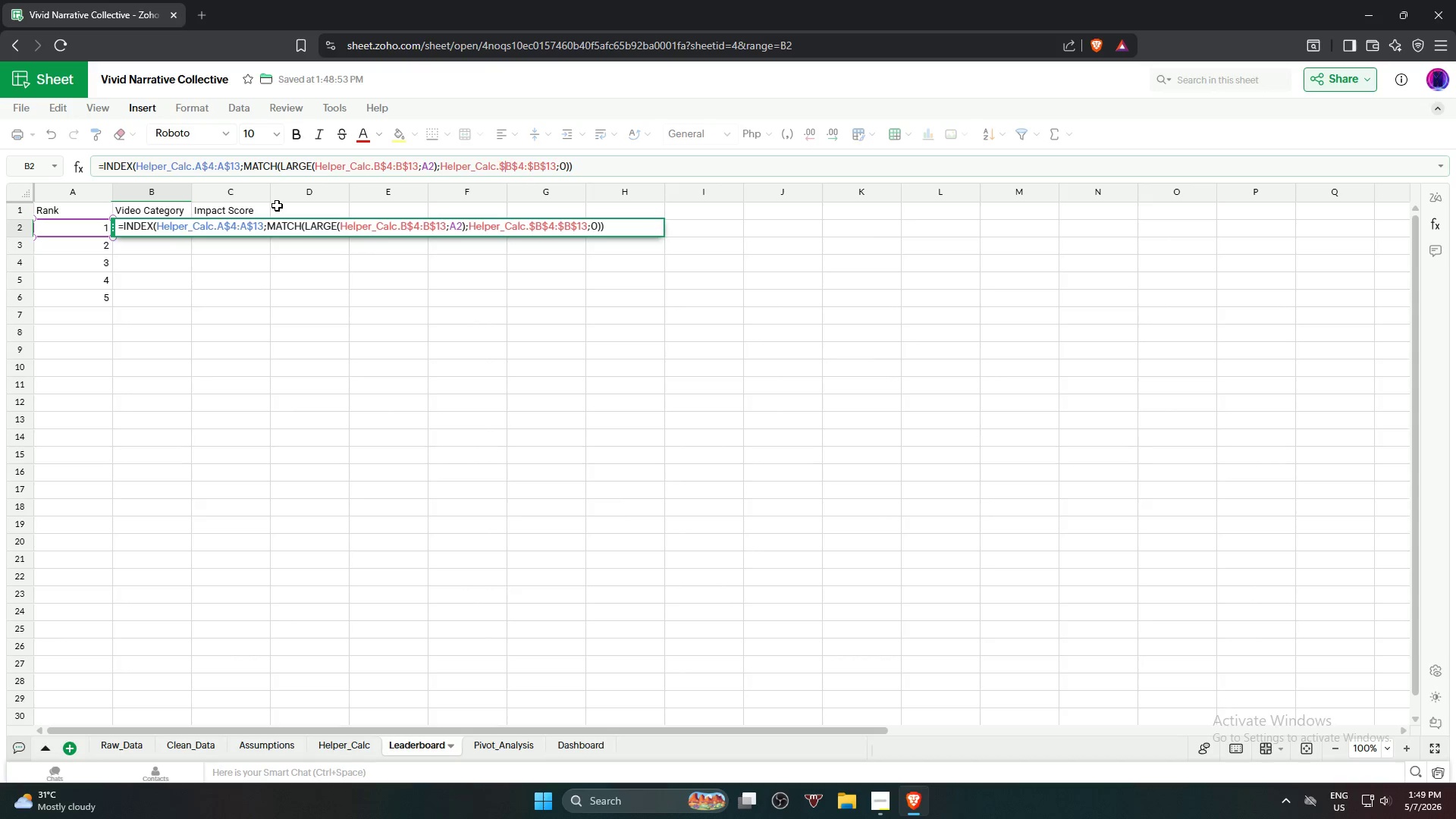 
key(ArrowRight)
 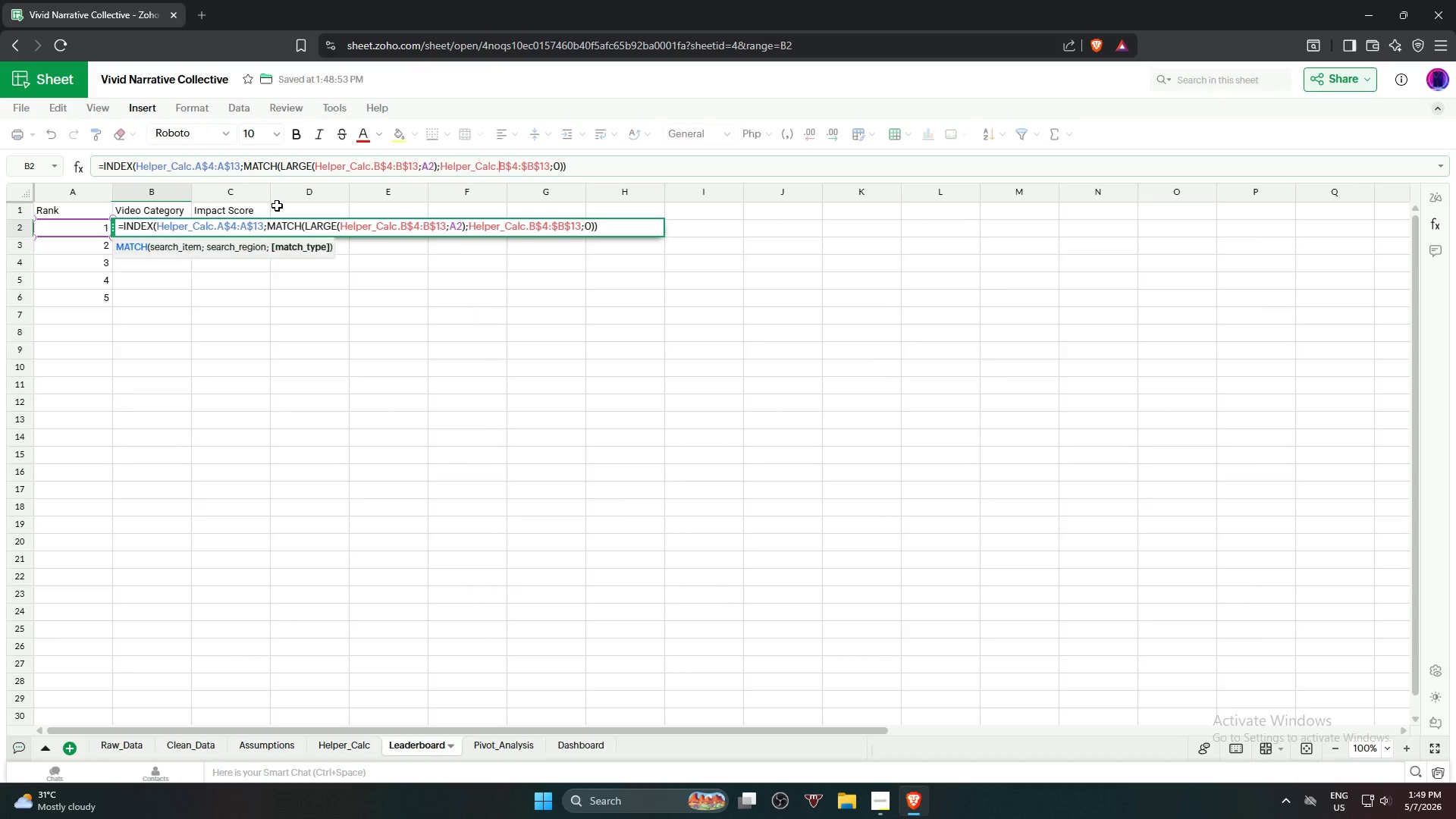 
key(Backspace)
 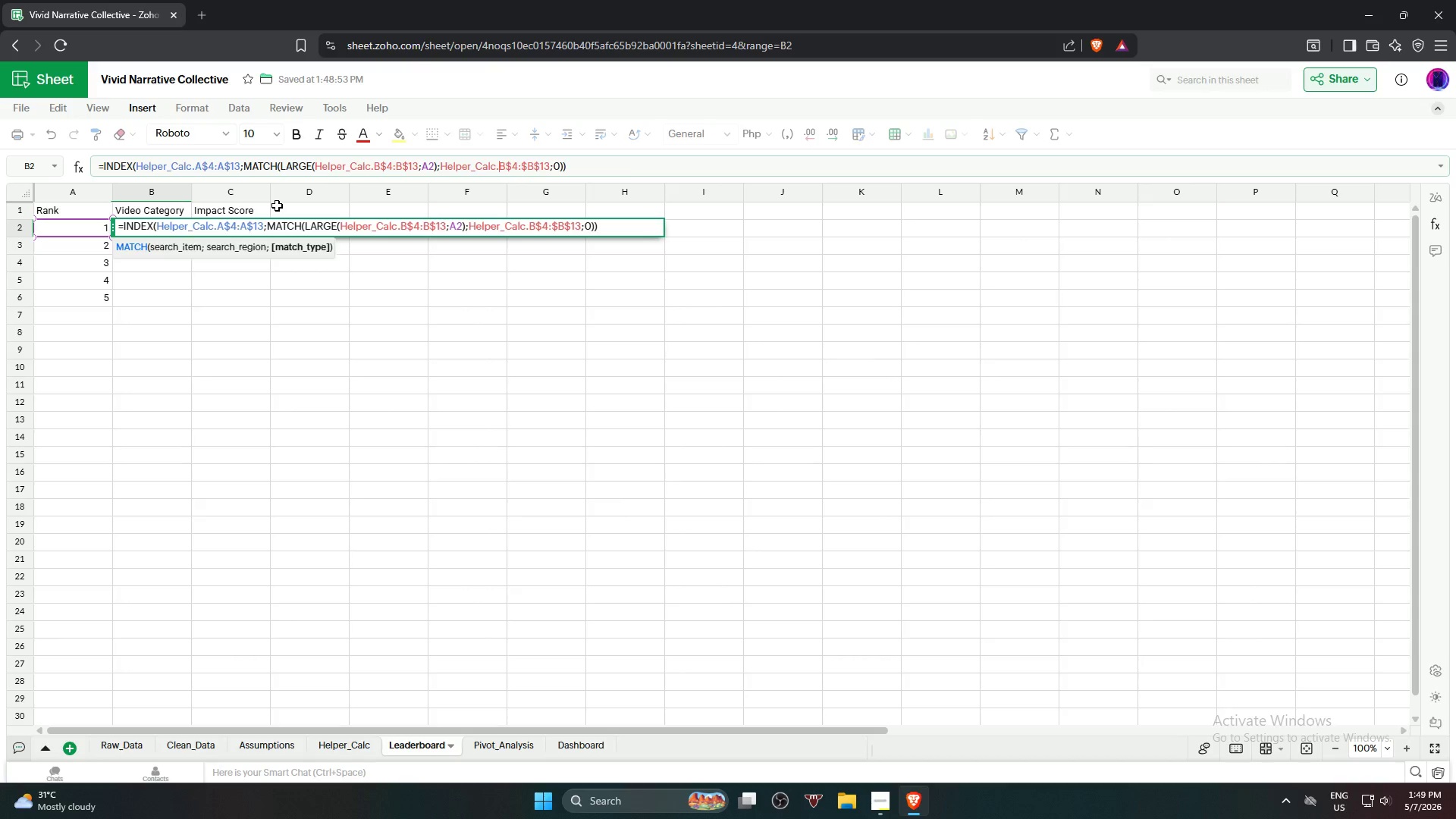 
key(ArrowRight)
 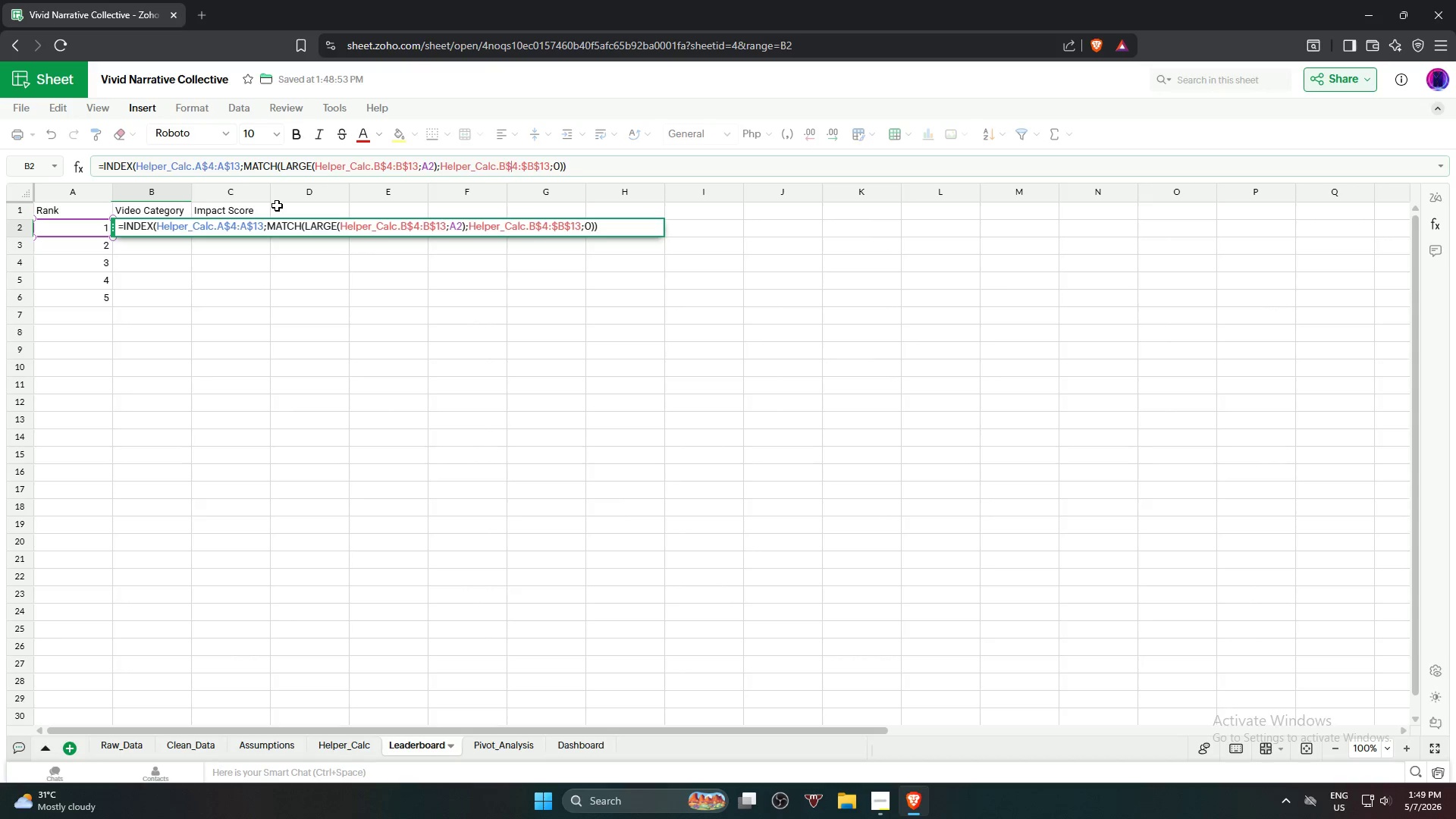 
key(ArrowRight)
 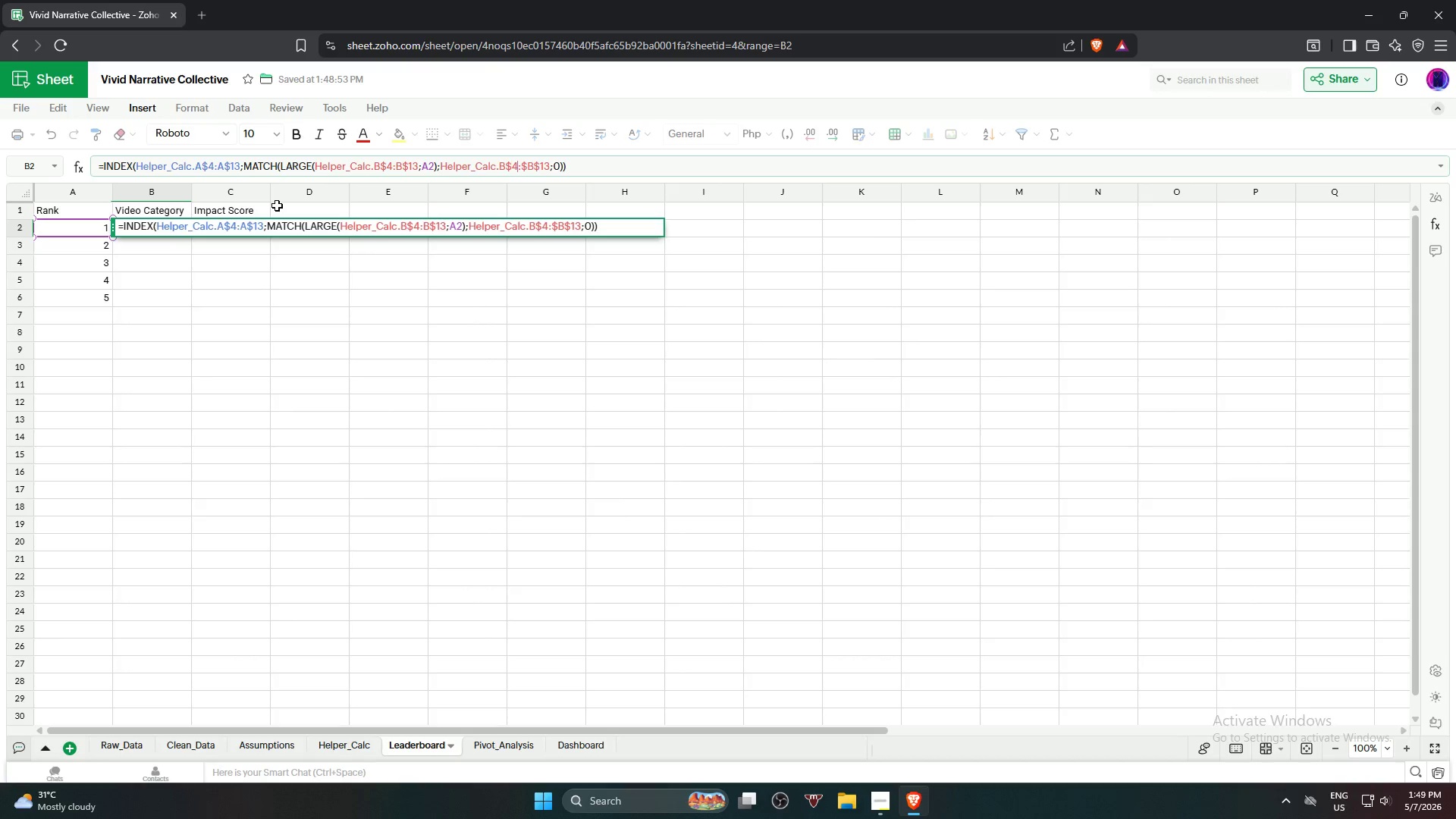 
key(ArrowRight)
 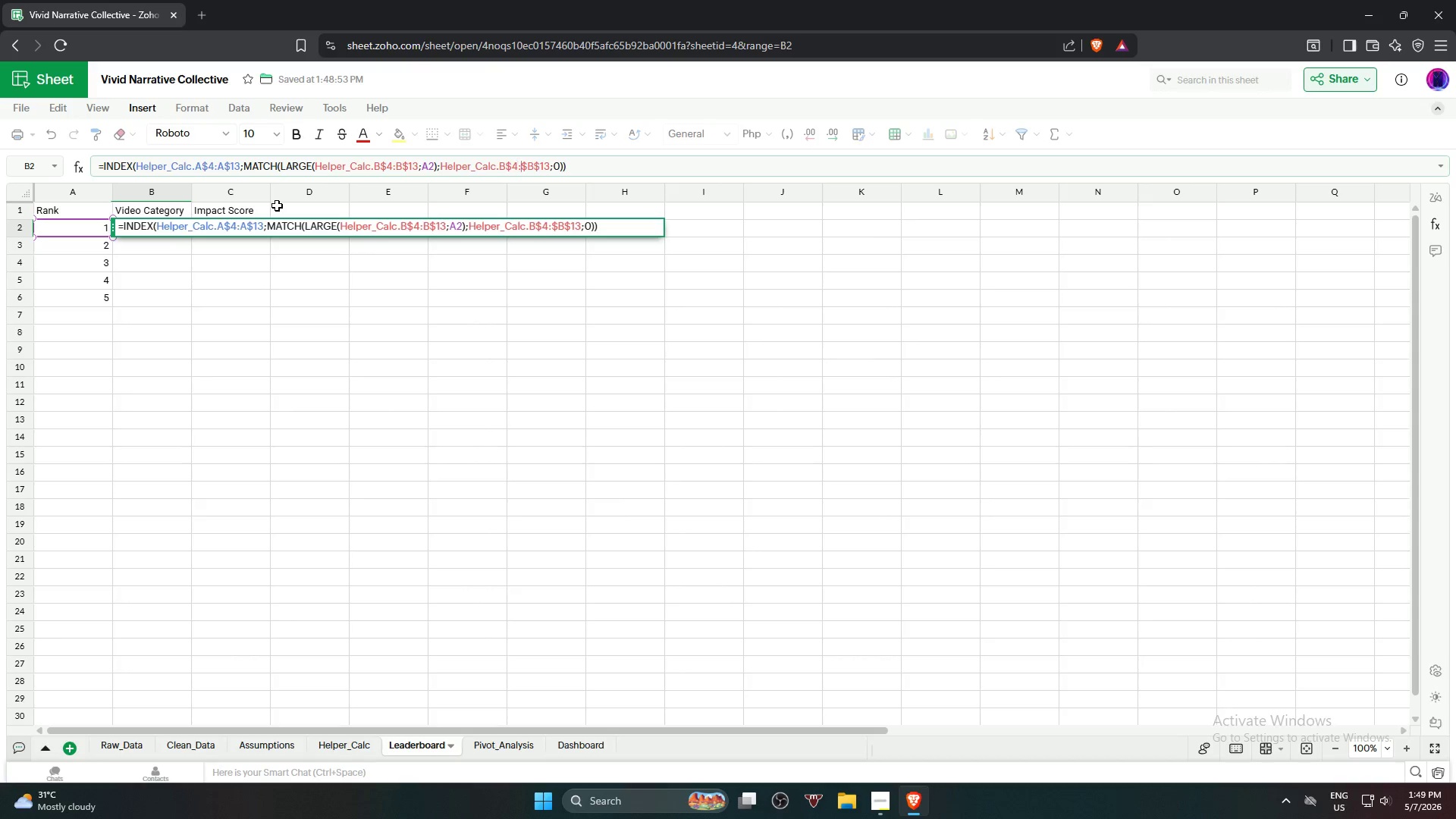 
key(ArrowRight)
 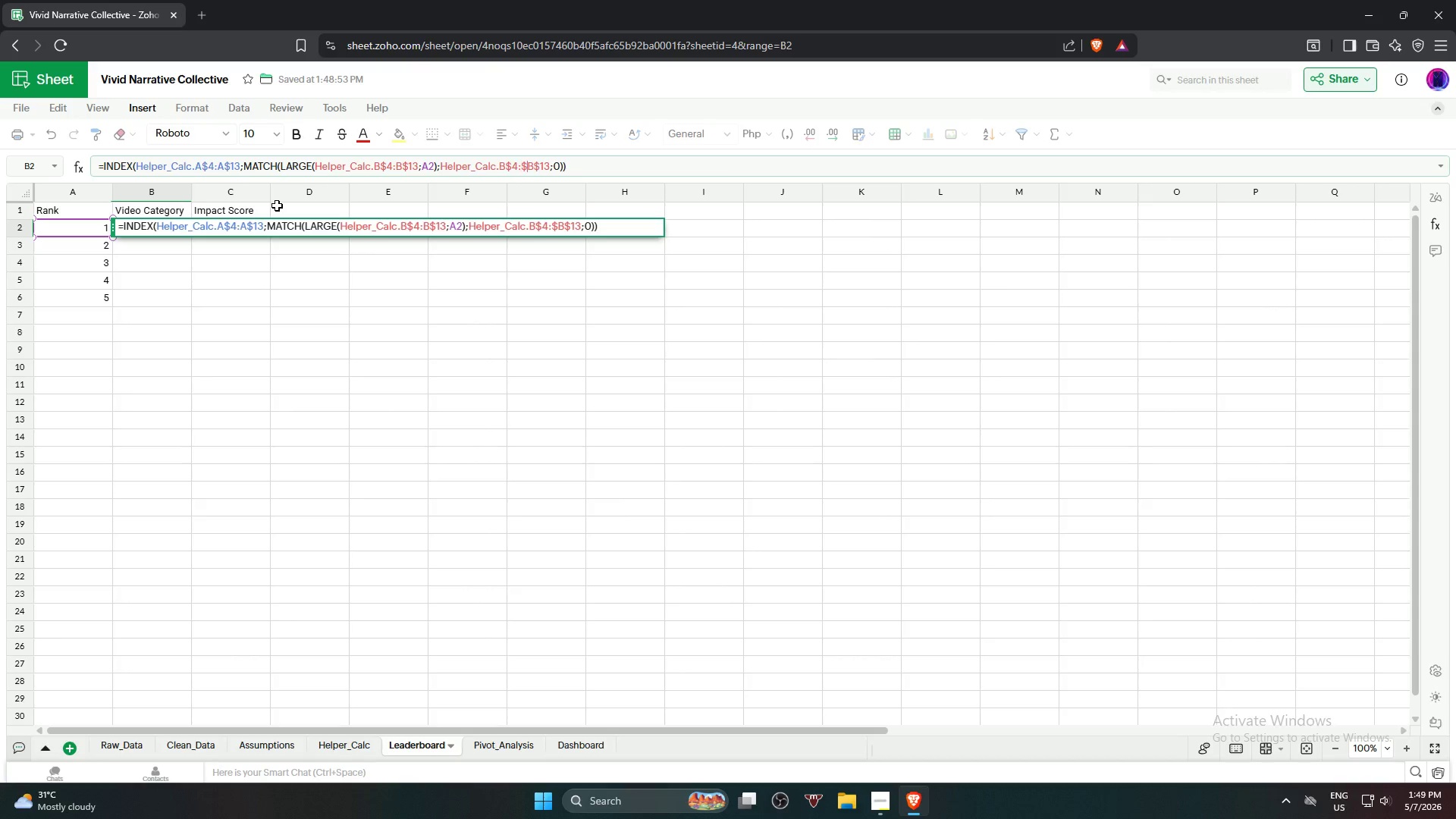 
key(ArrowRight)
 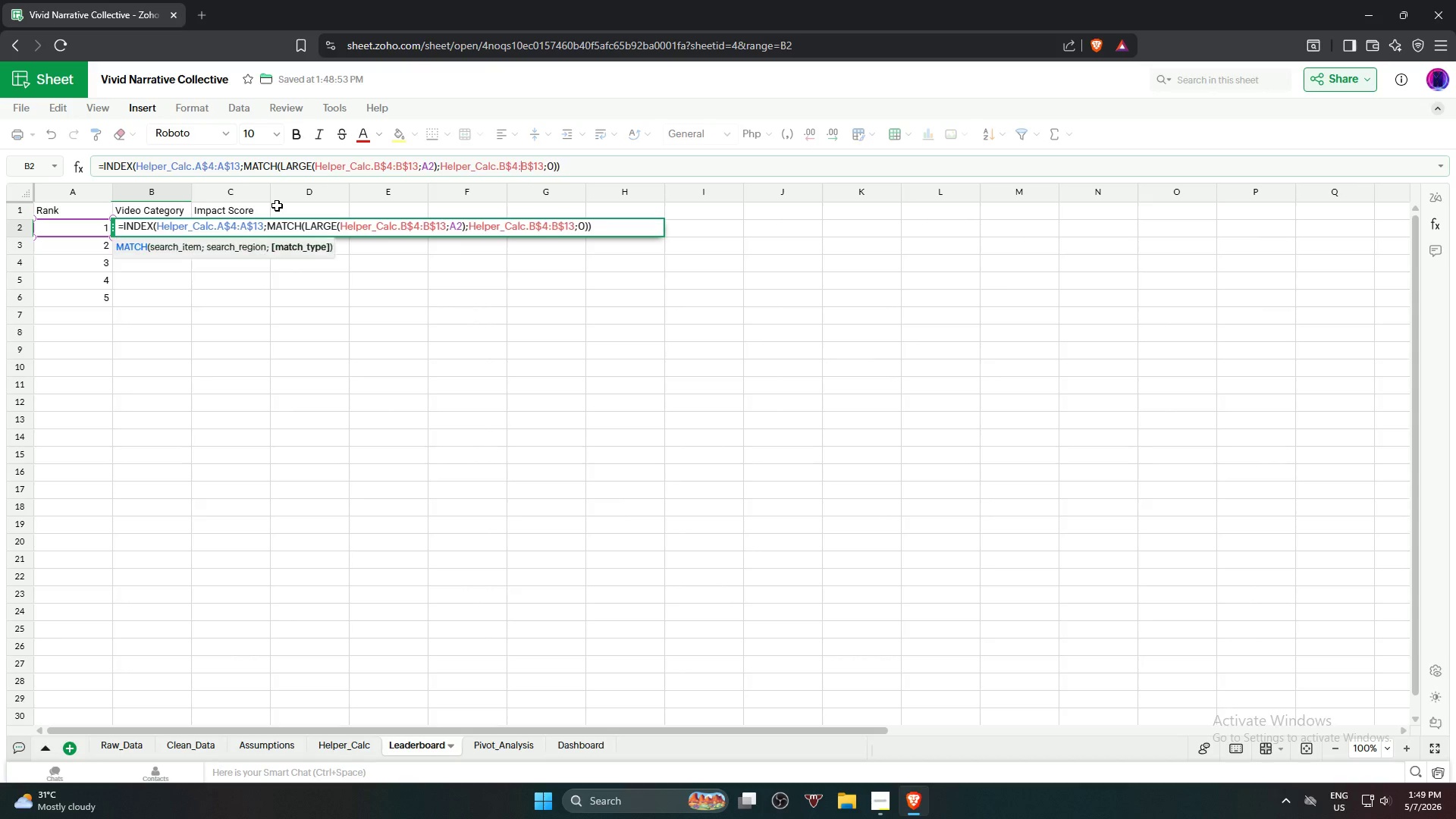 
key(Backspace)
 